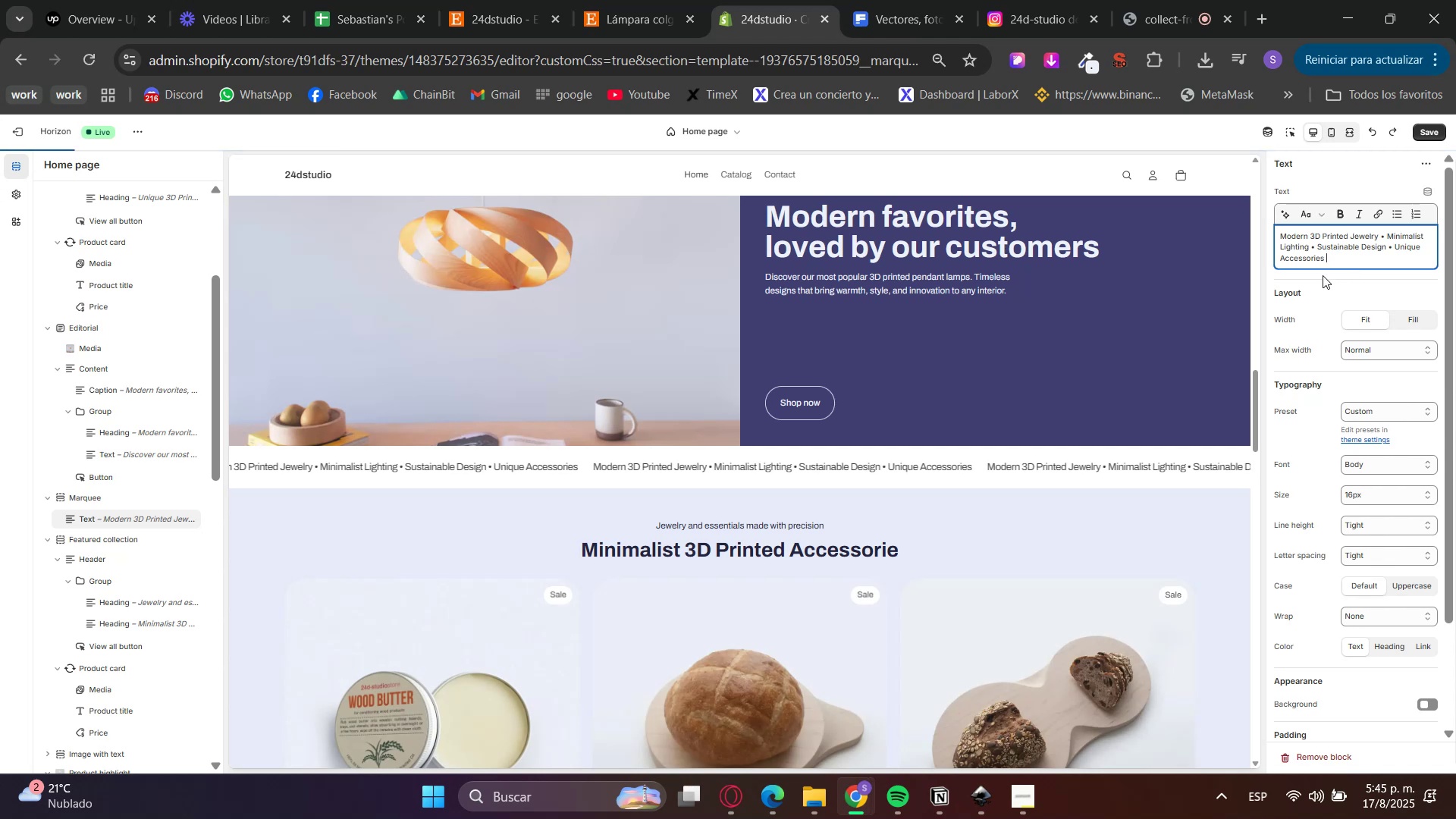 
key(Control+Z)
 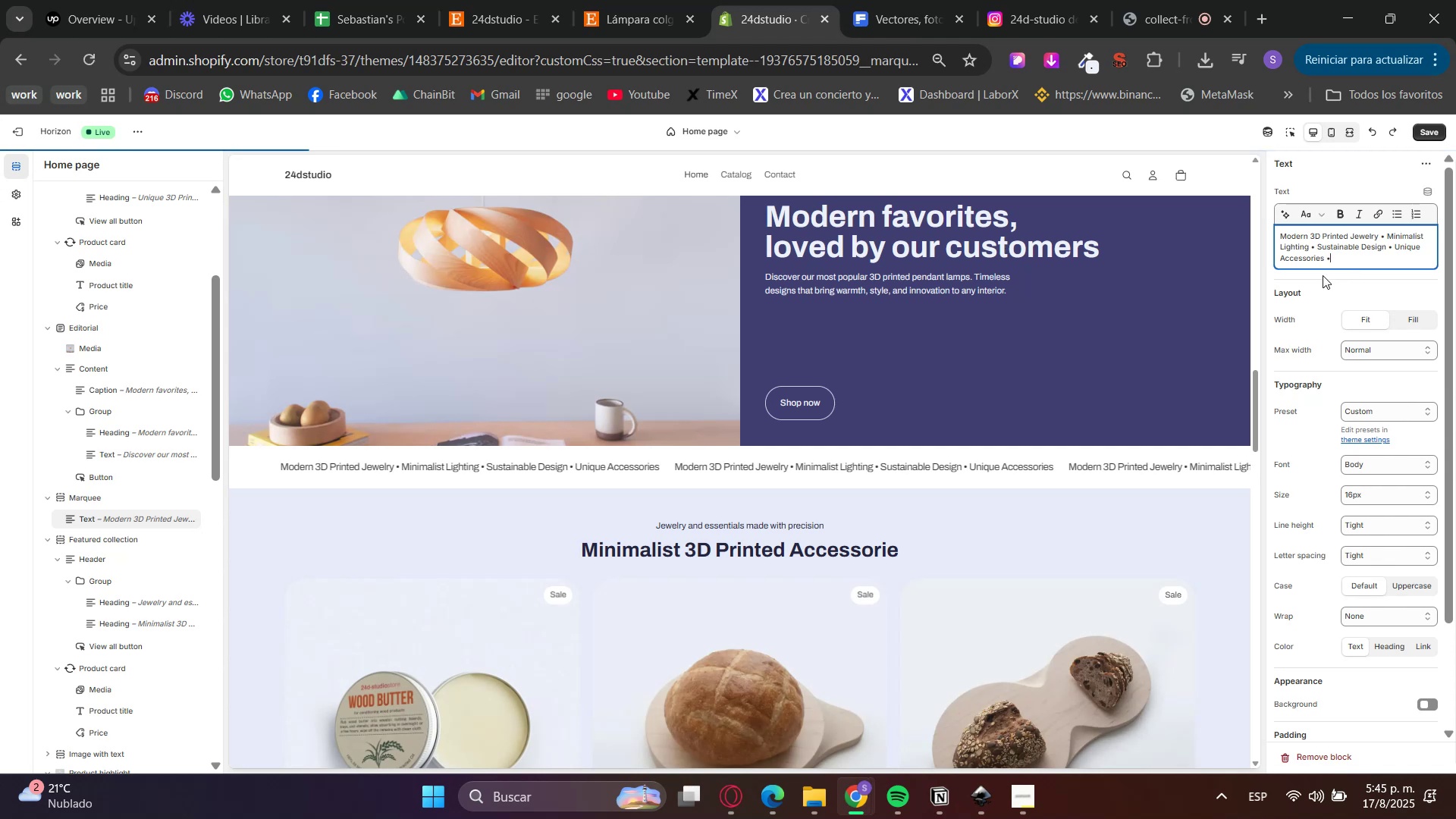 
key(Control+Z)
 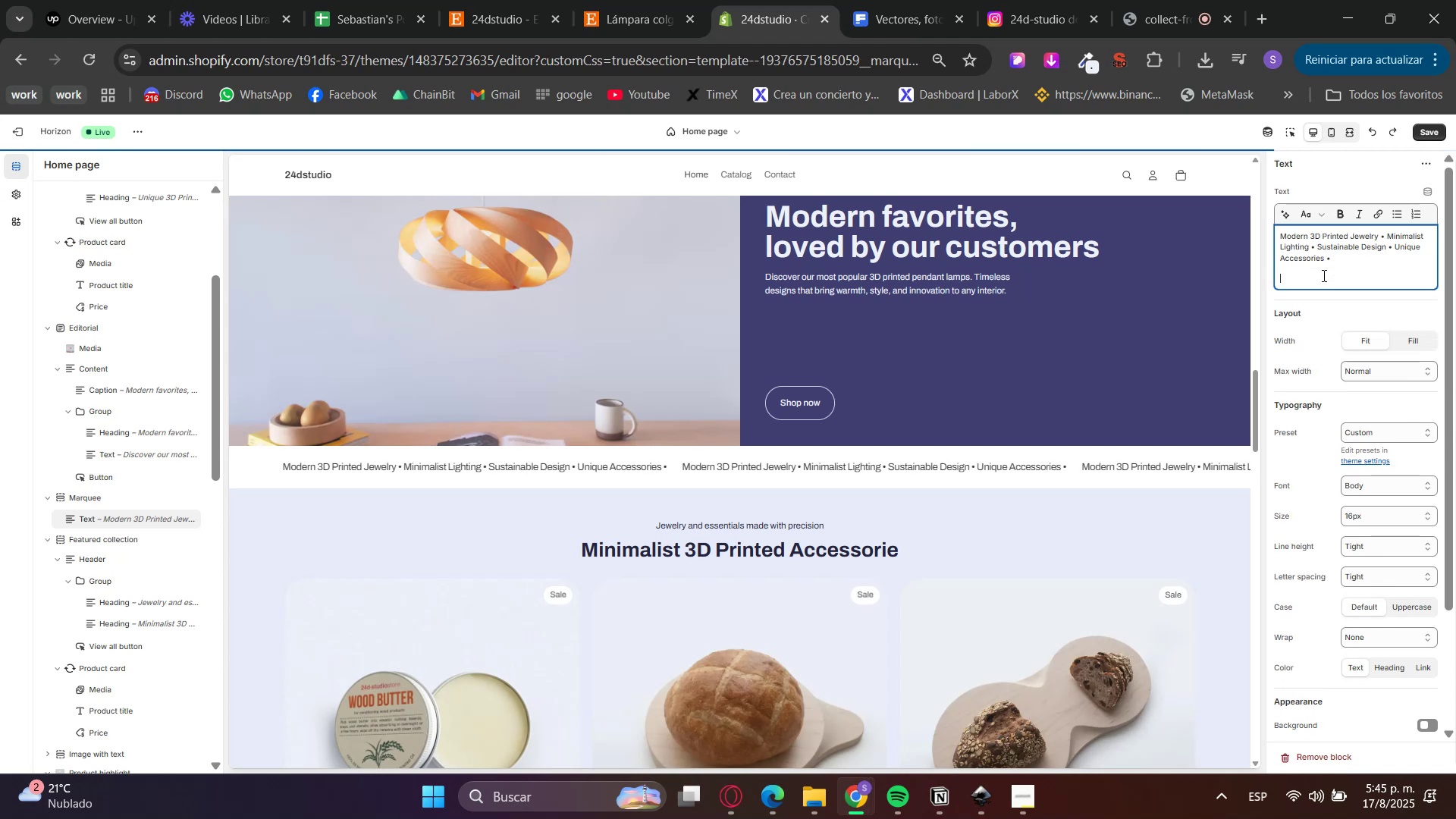 
key(Control+Z)
 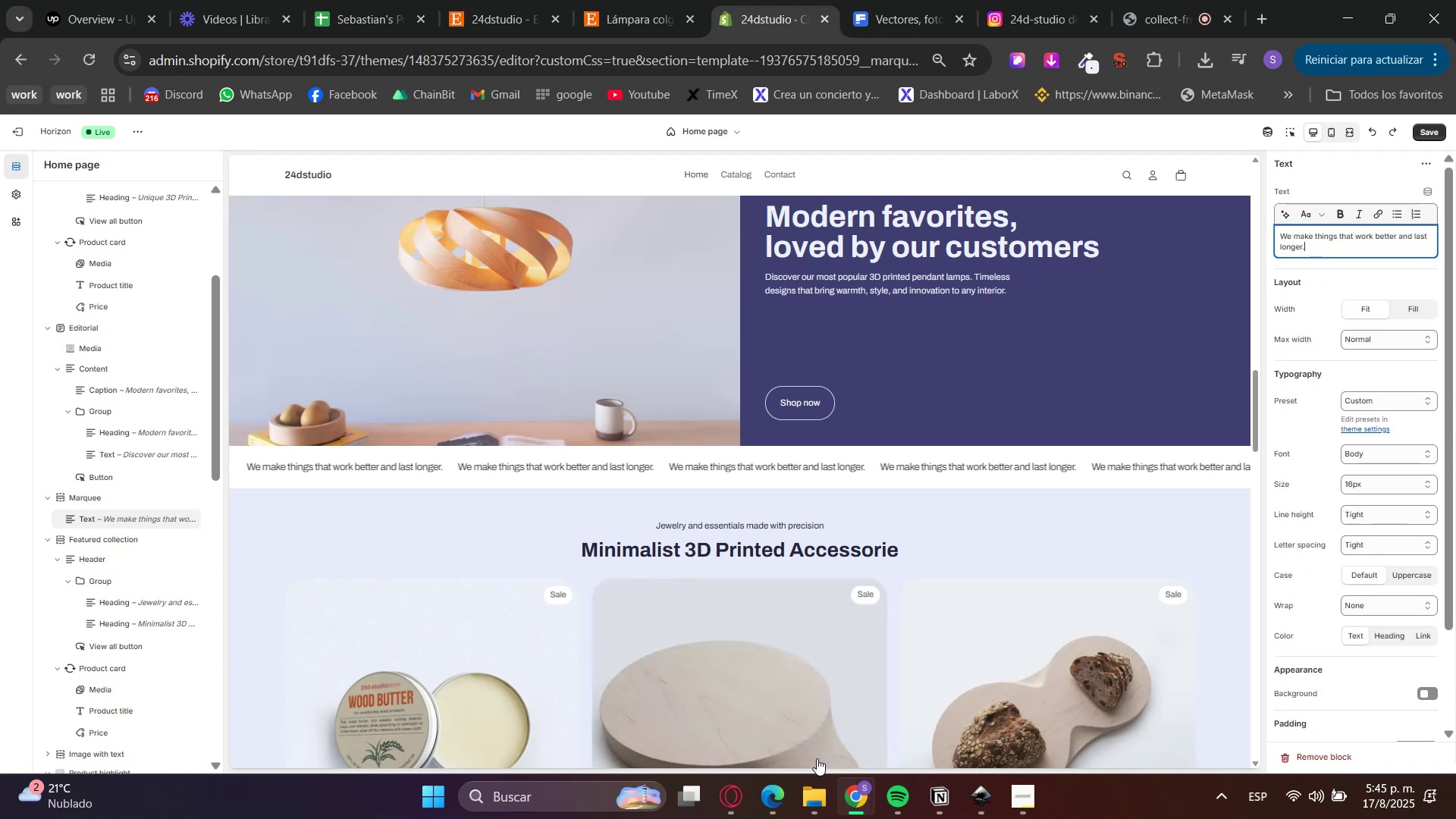 
left_click([732, 786])
 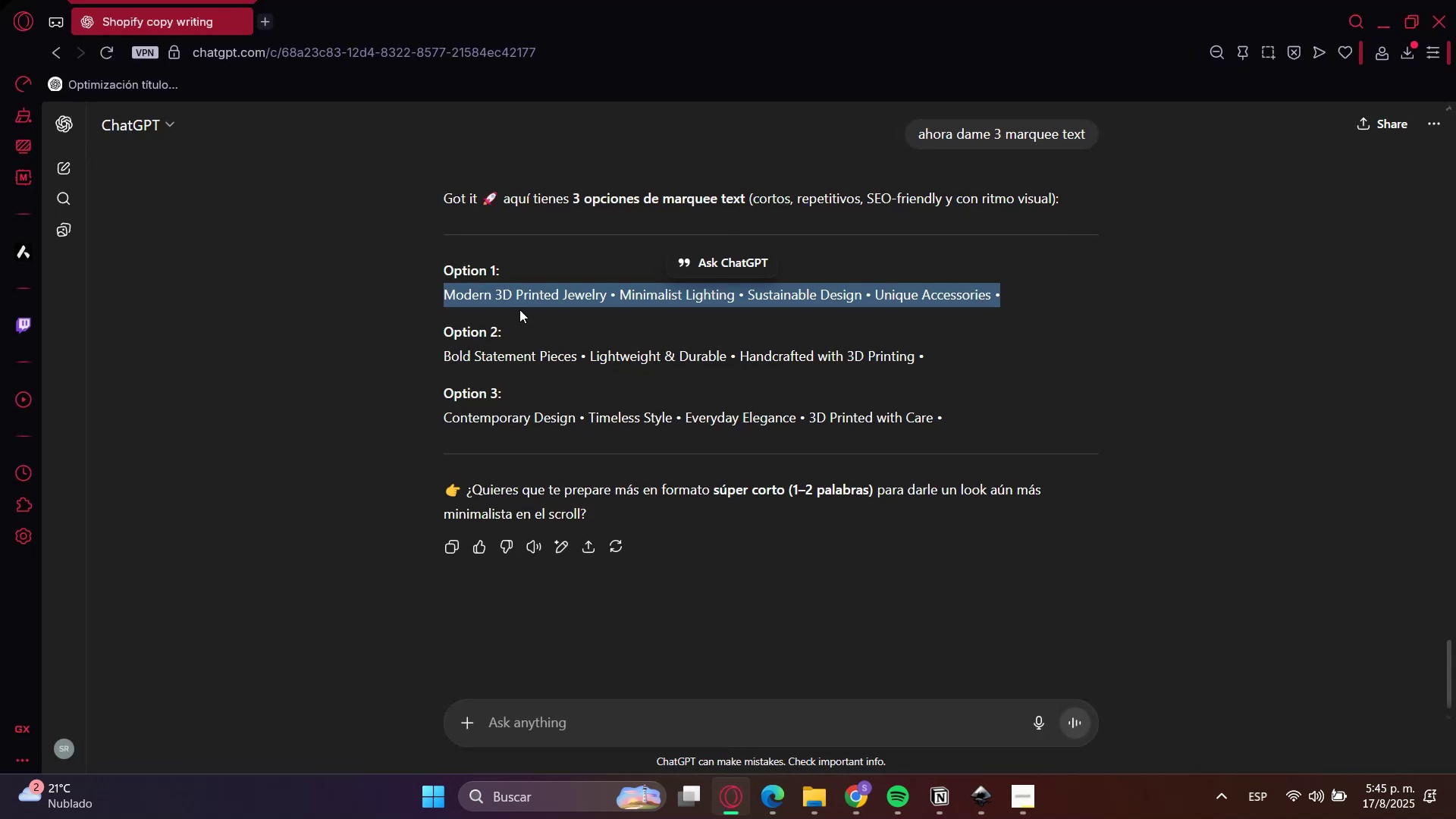 
left_click([473, 297])
 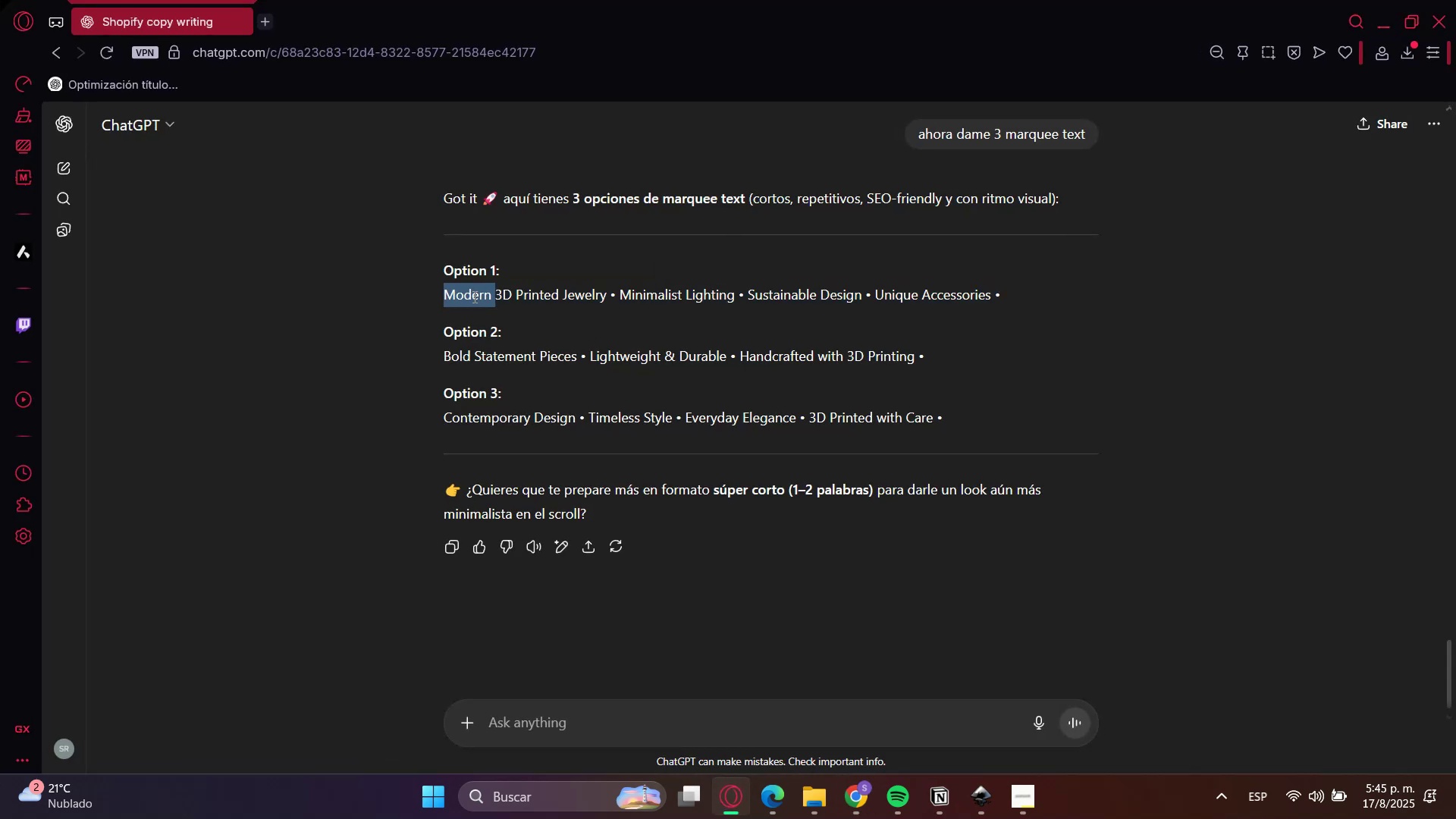 
left_click_drag(start_coordinate=[473, 297], to_coordinate=[576, 290])
 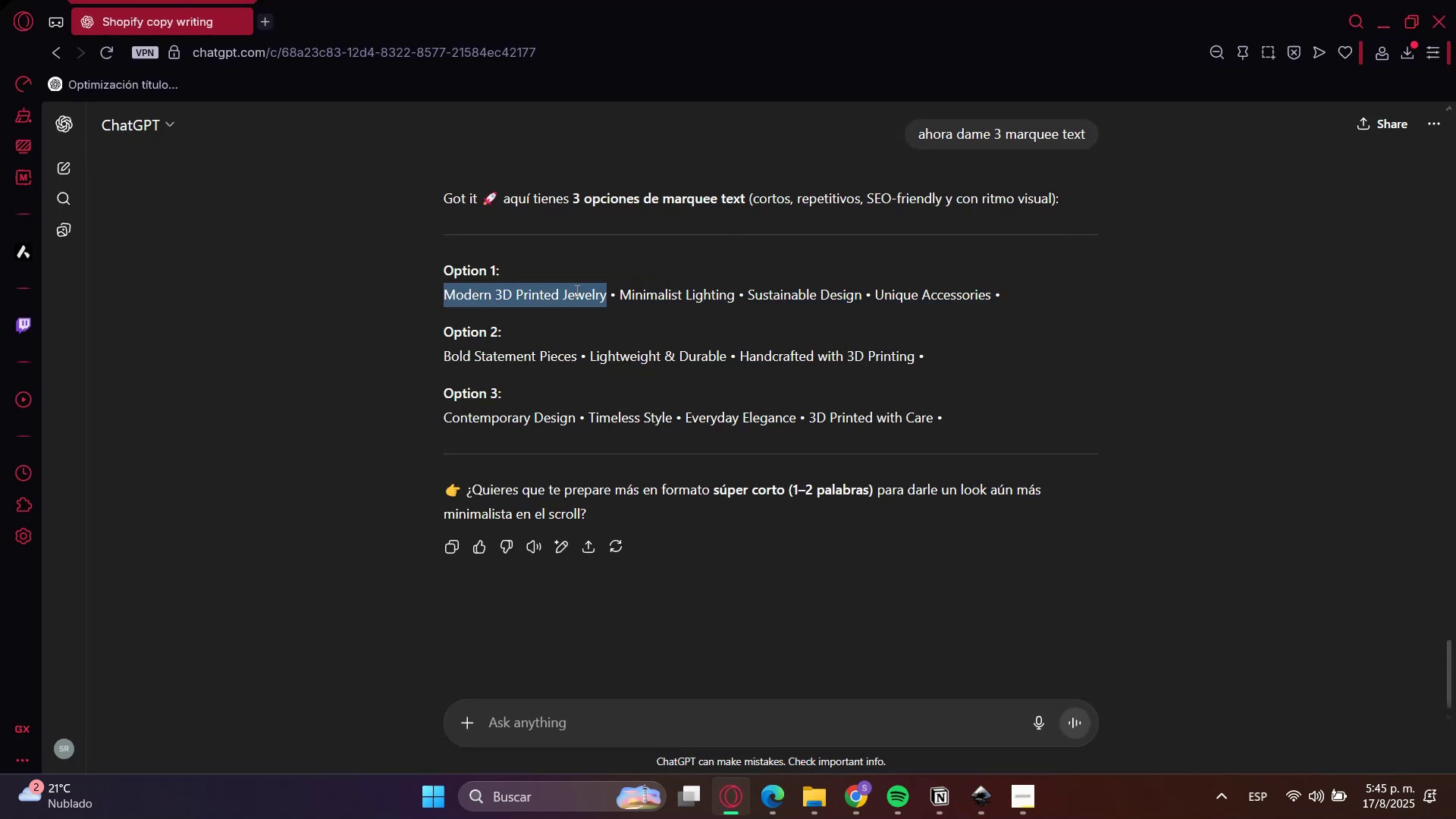 
key(Control+C)
 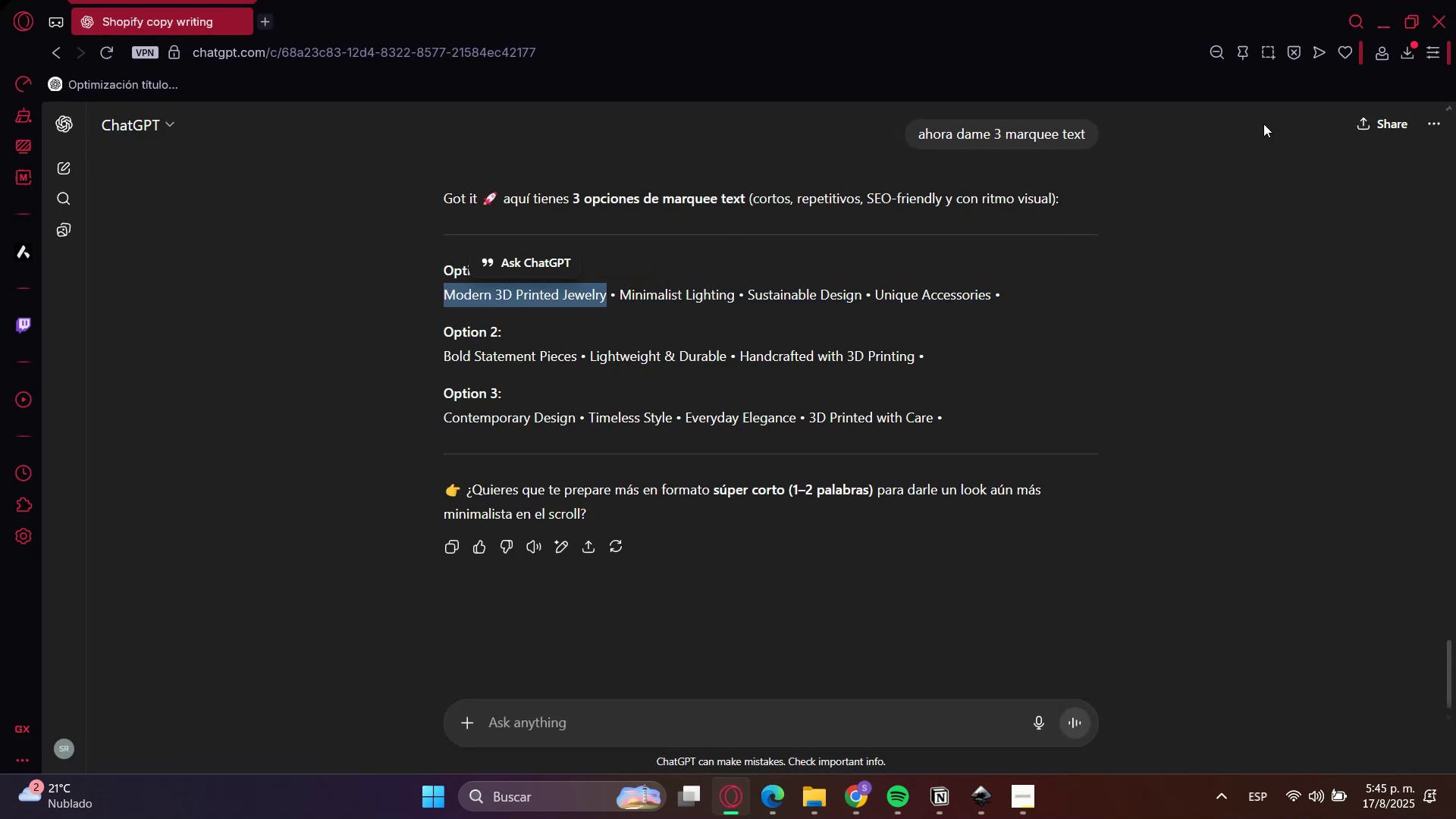 
key(Control+C)
 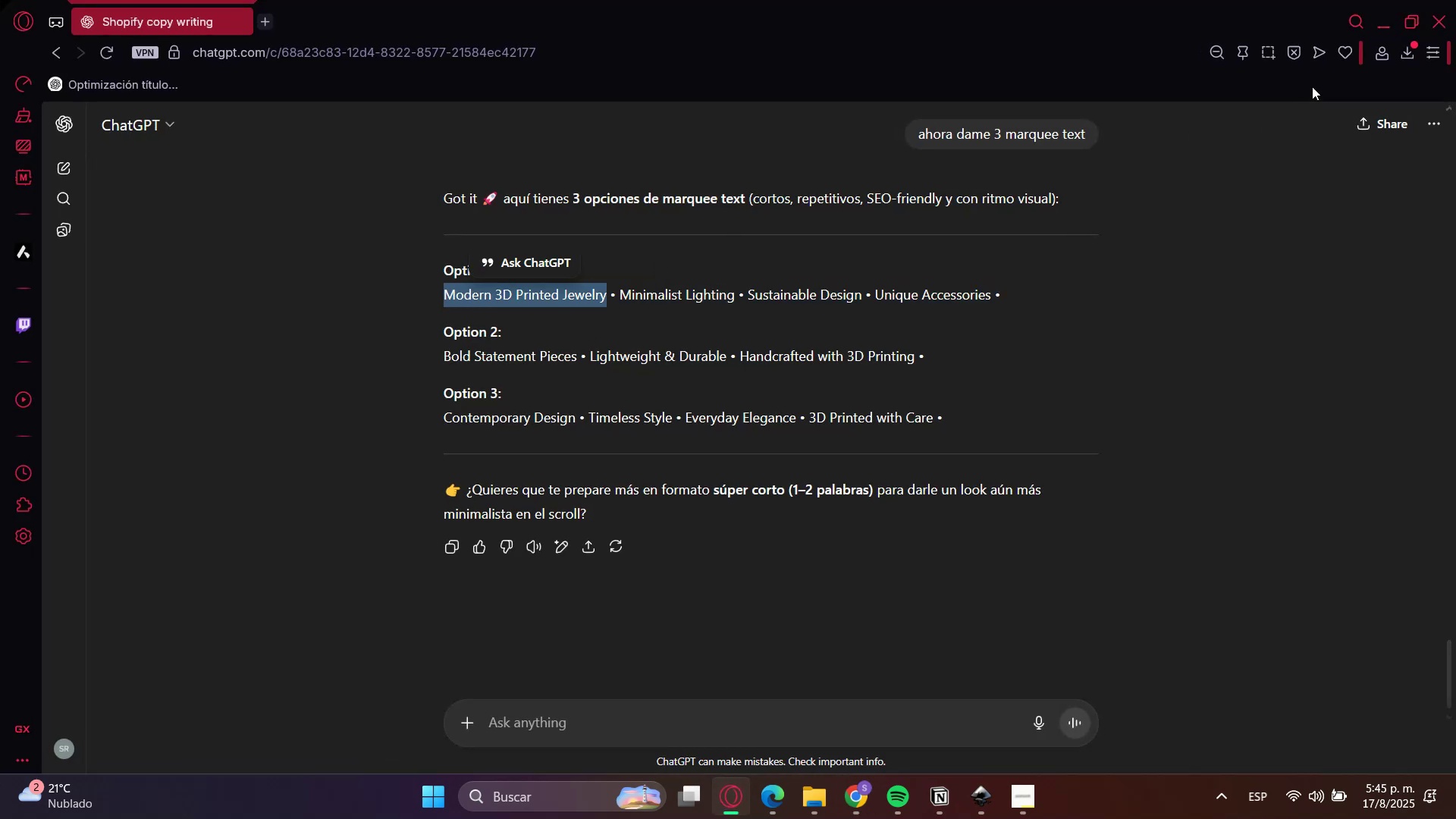 
key(Control+C)
 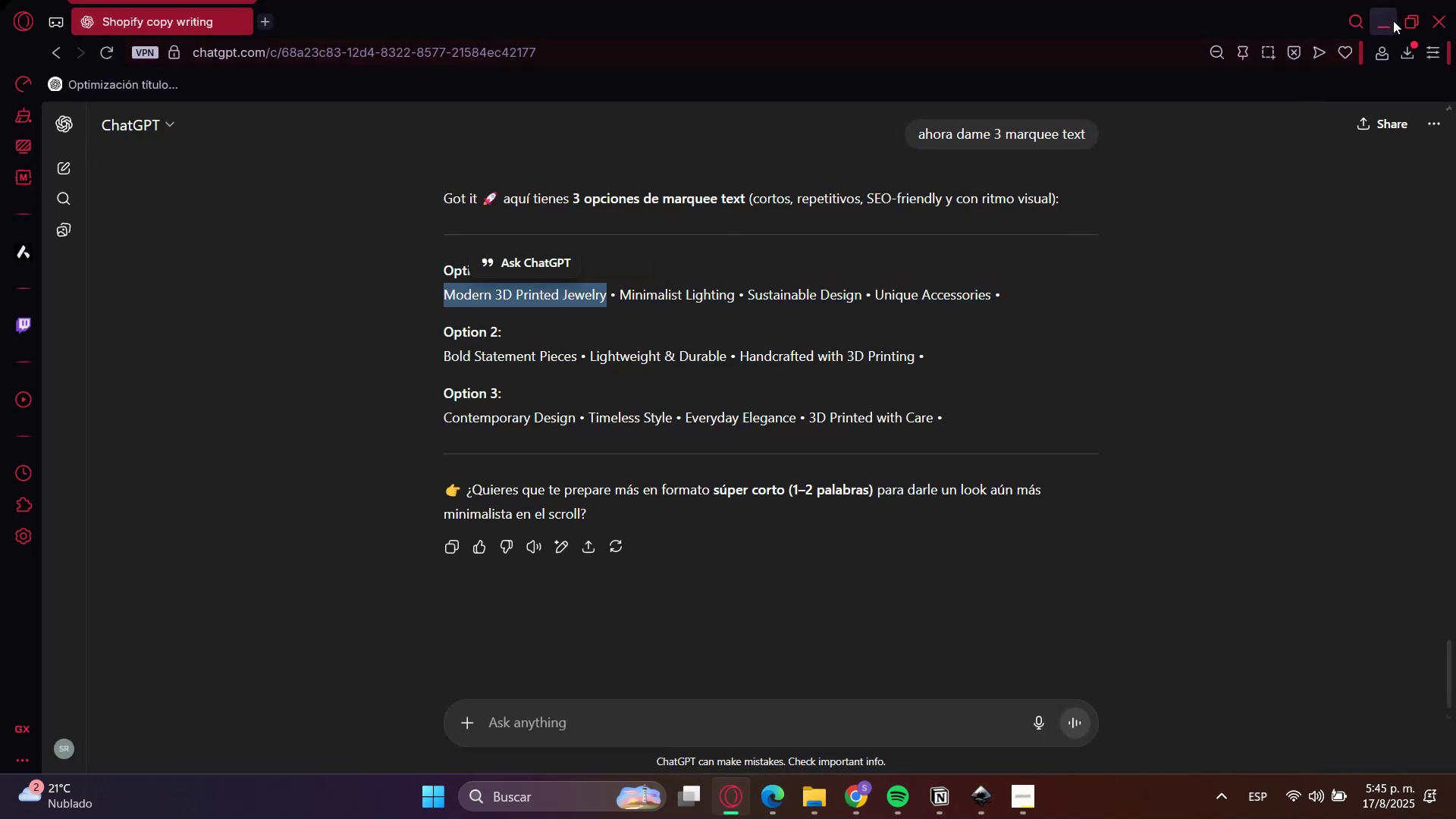 
left_click([1393, 20])
 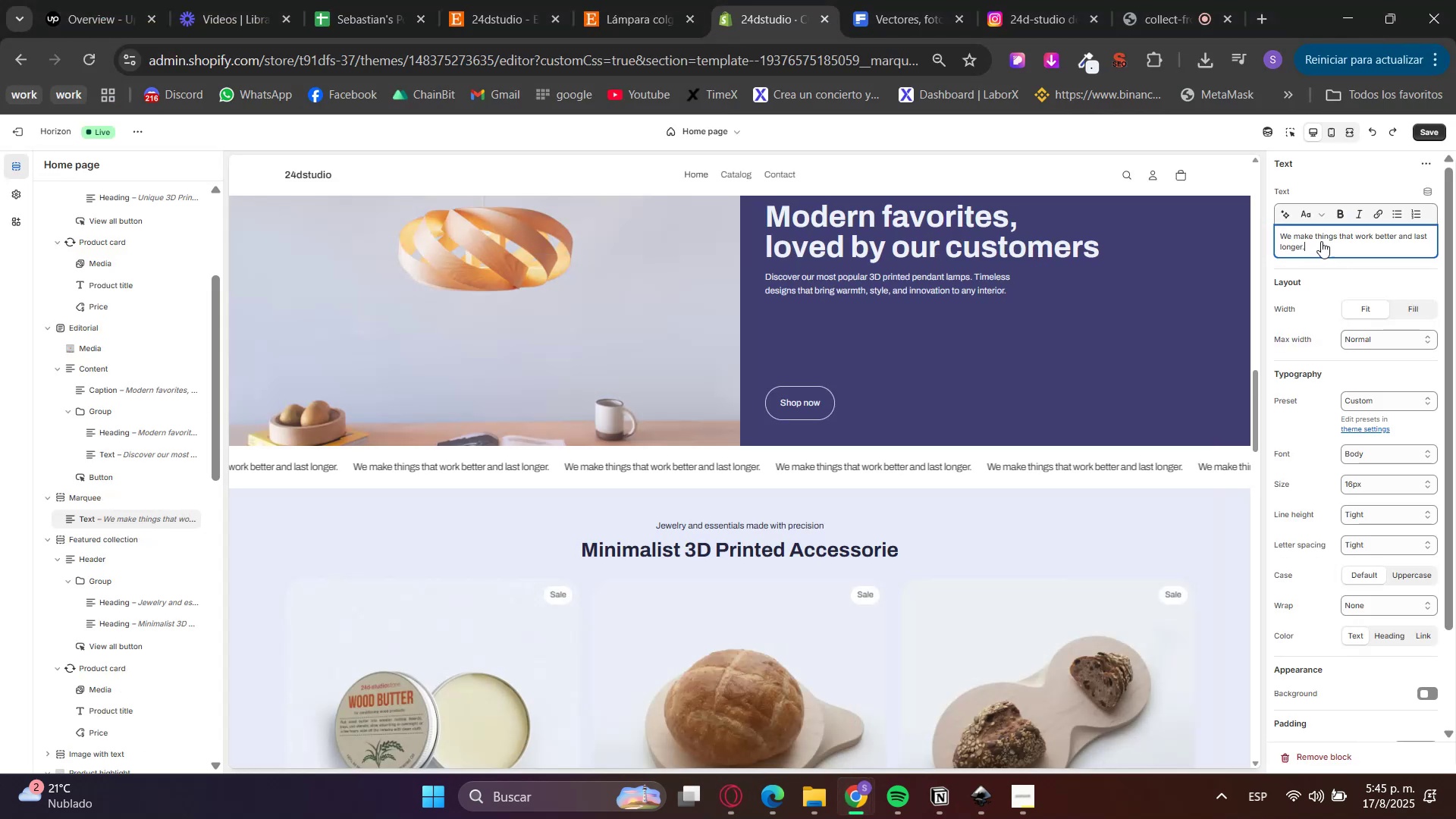 
double_click([1321, 240])
 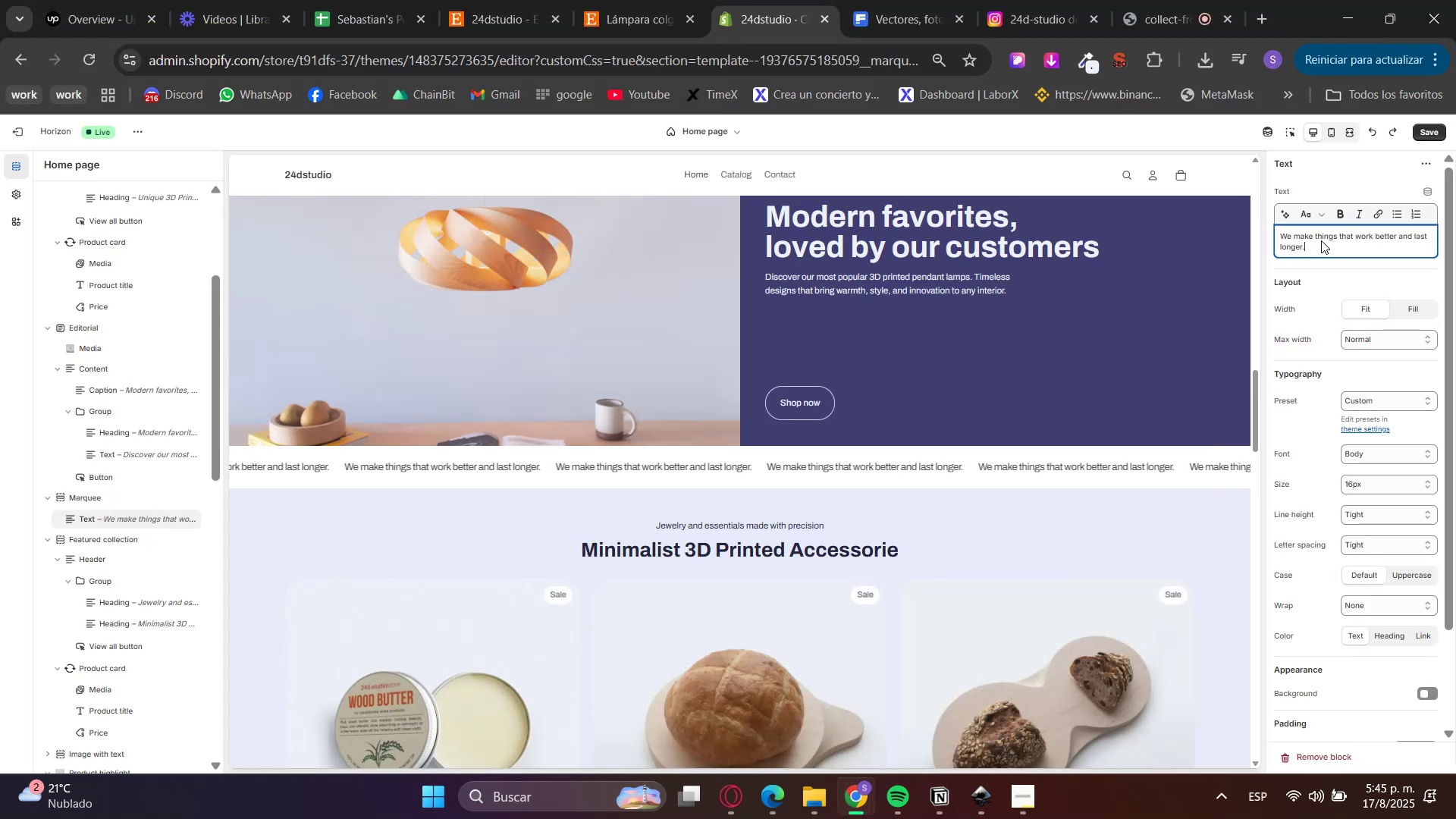 
triple_click([1321, 240])
 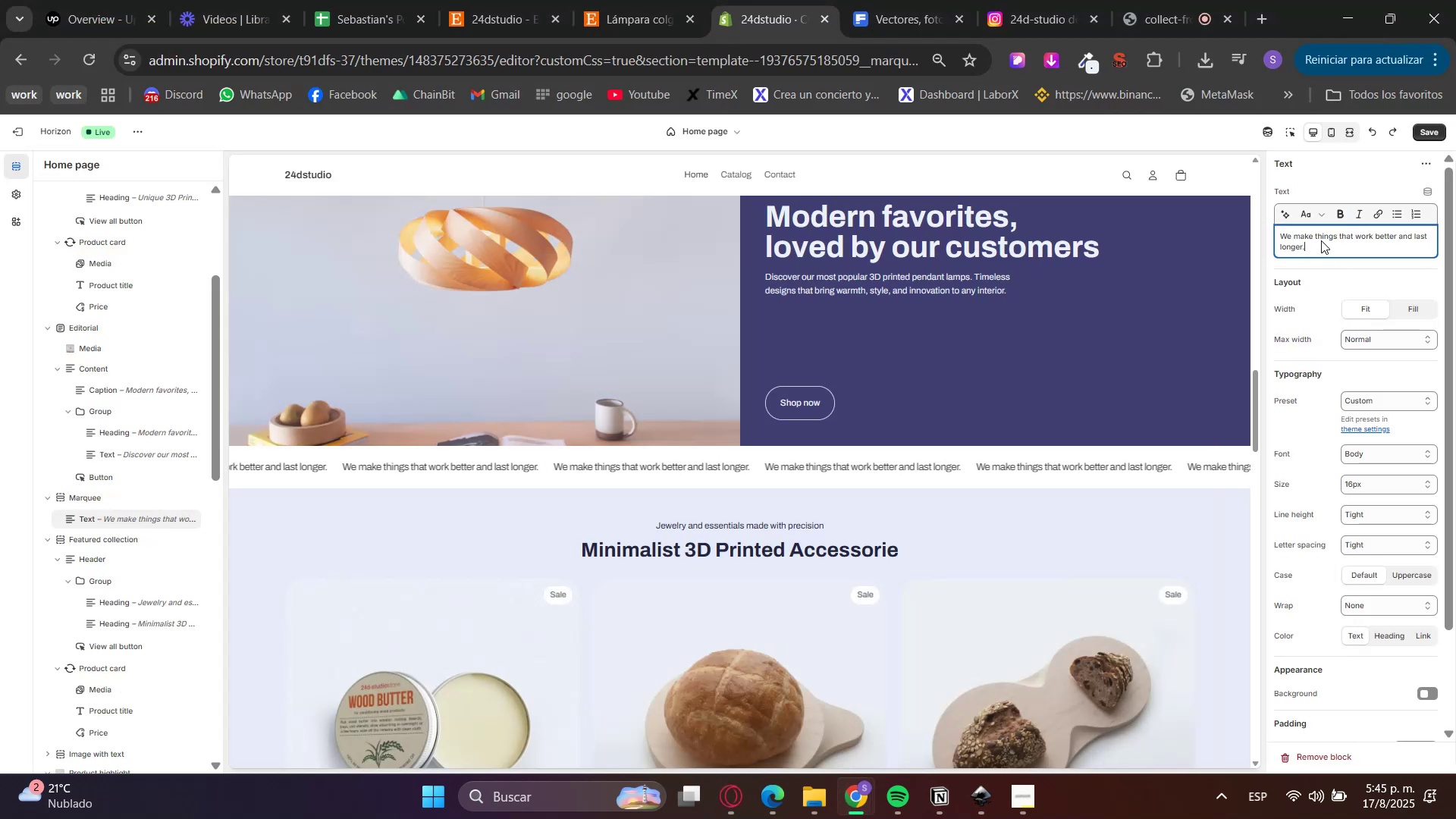 
key(Control+V)
 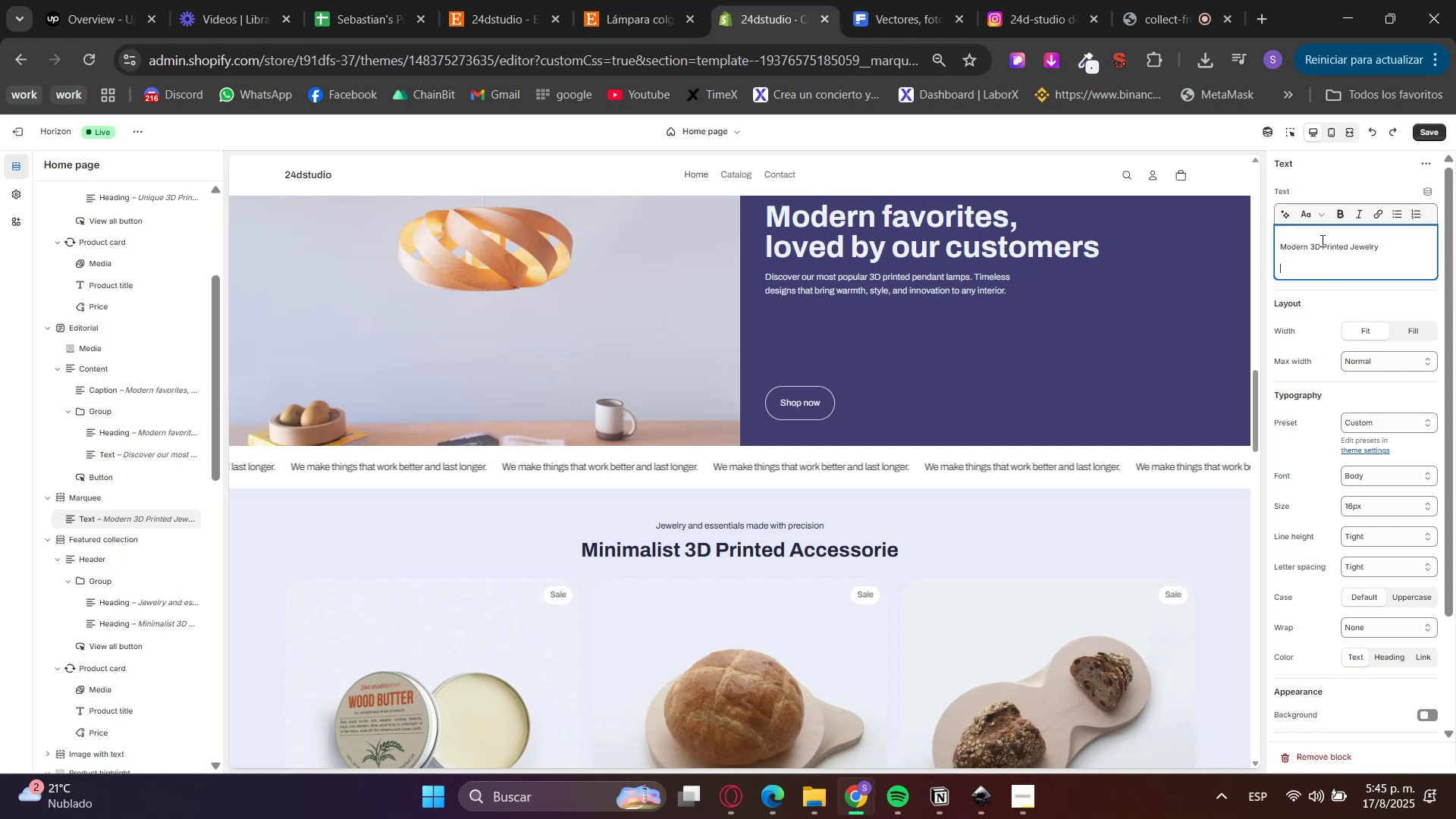 
key(Backspace)
 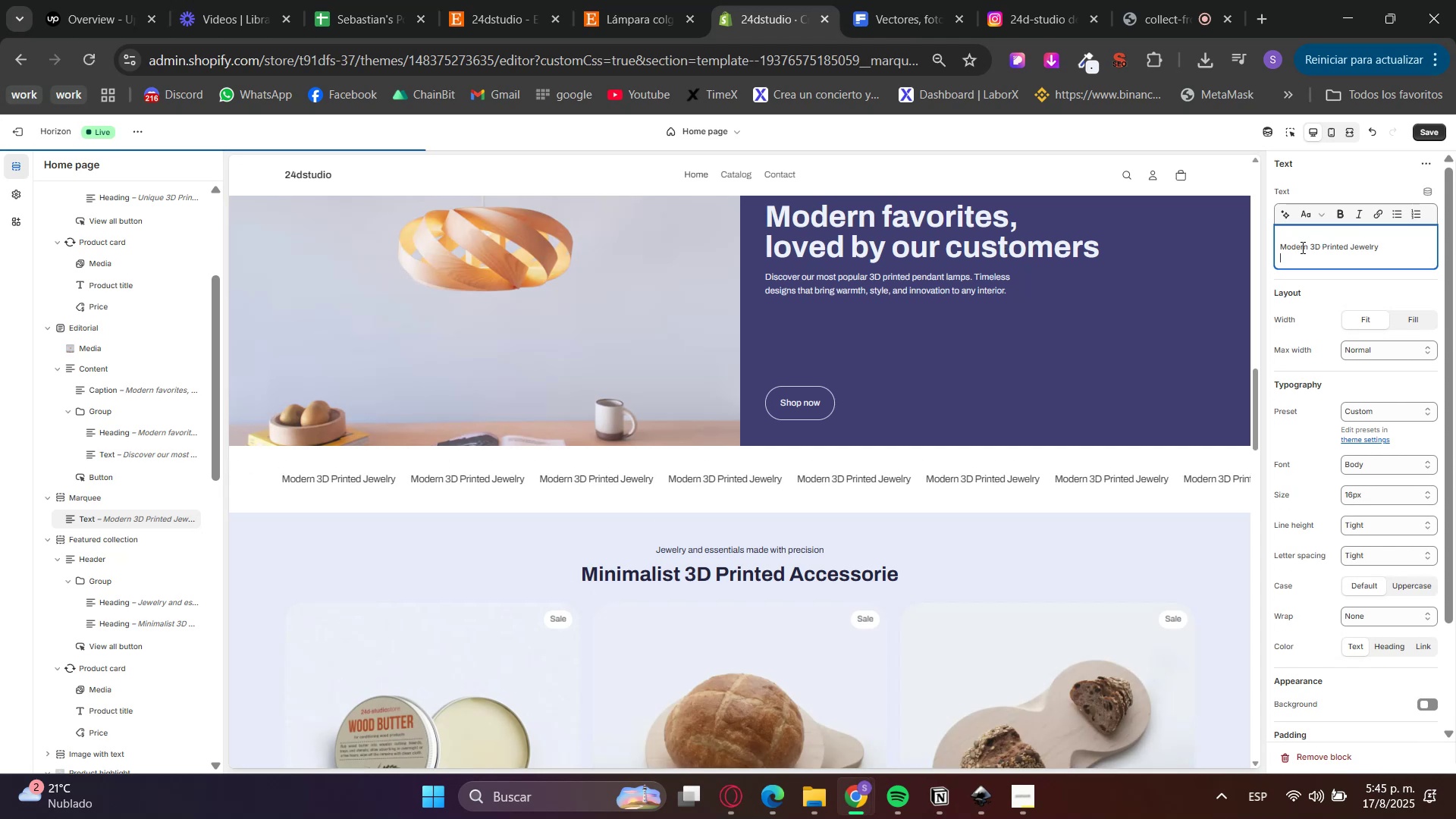 
key(Backspace)
 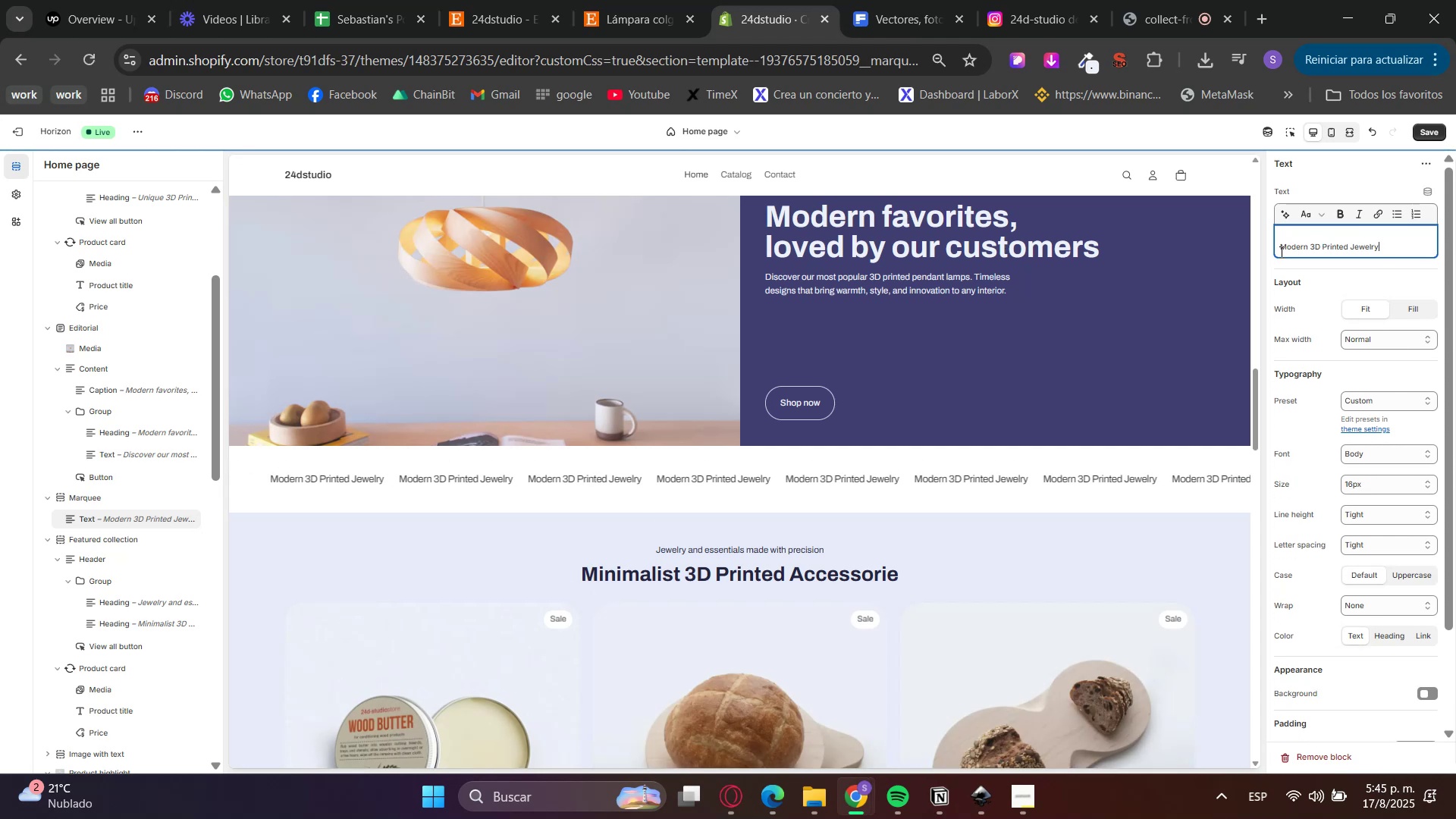 
left_click([1278, 250])
 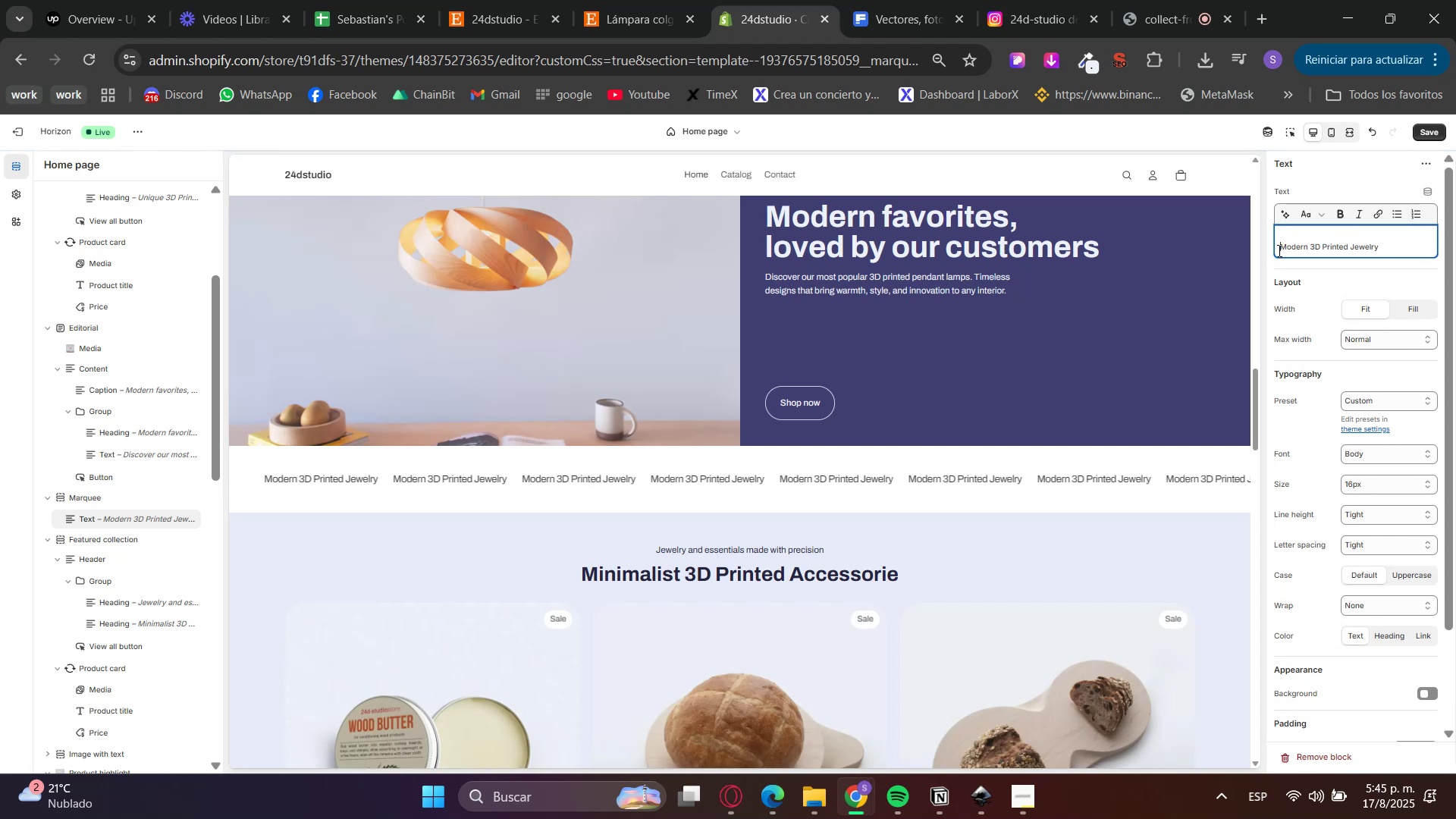 
key(Backspace)
 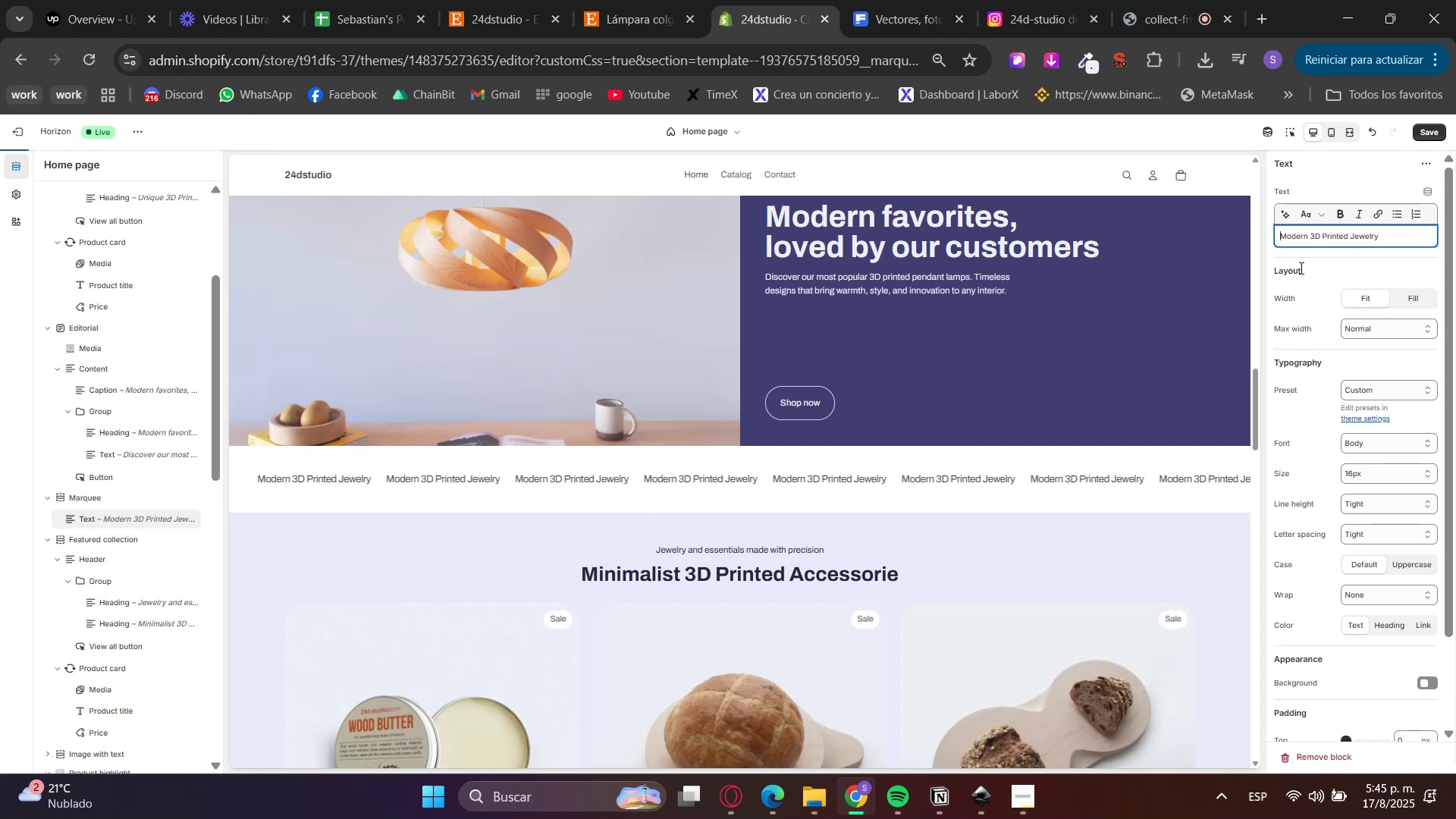 
double_click([1301, 268])
 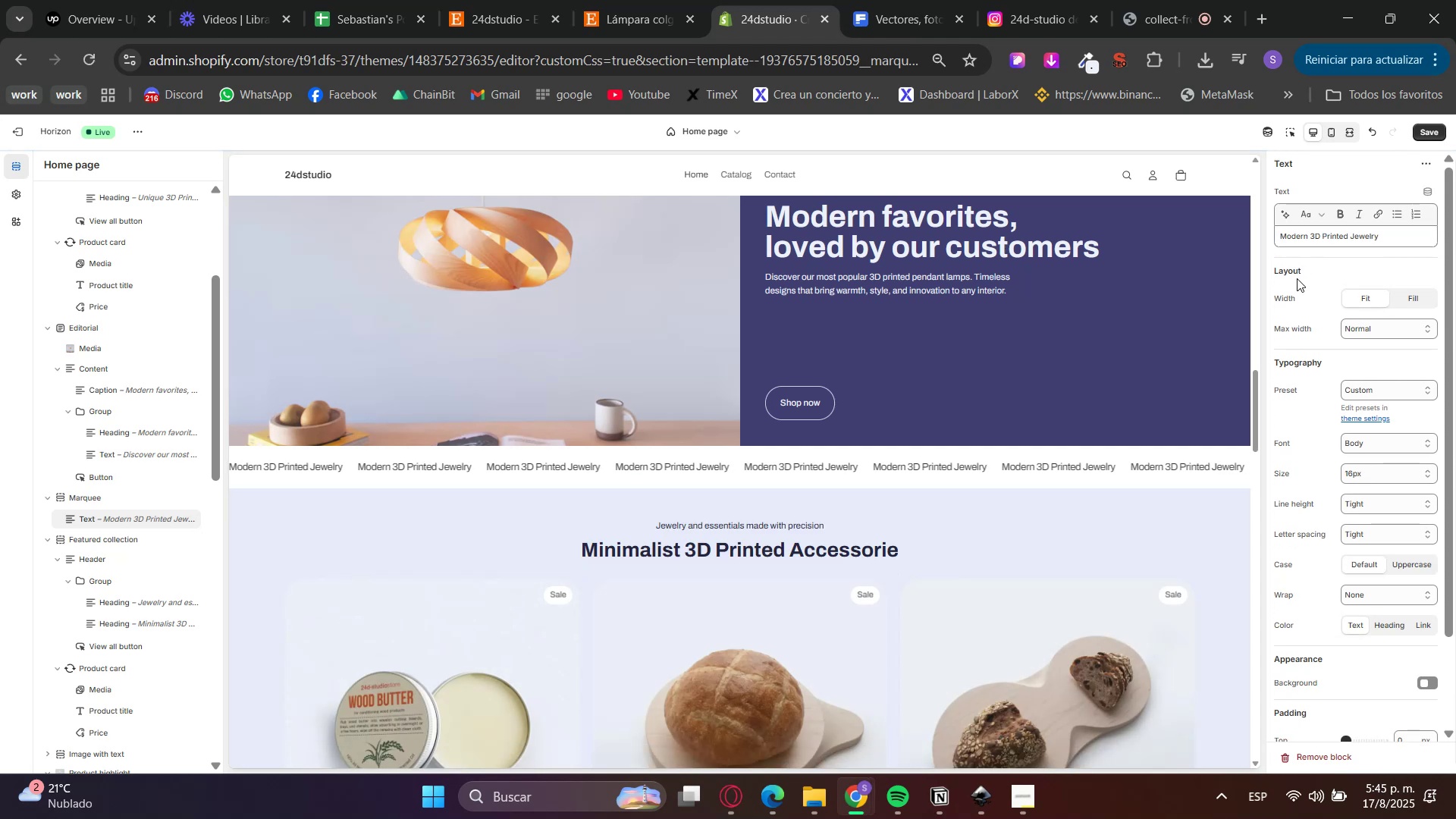 
wait(12.12)
 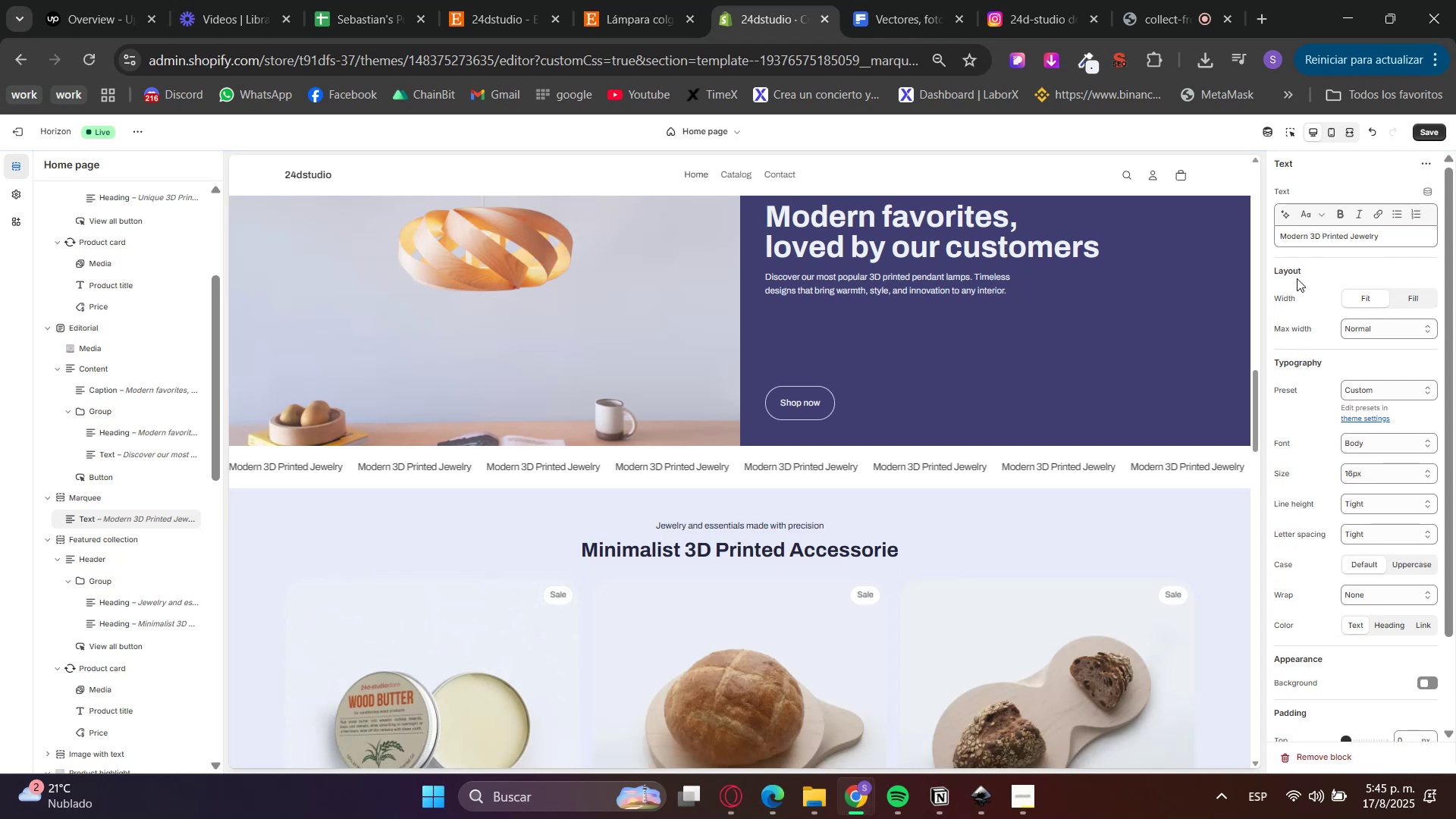 
left_click([1390, 394])
 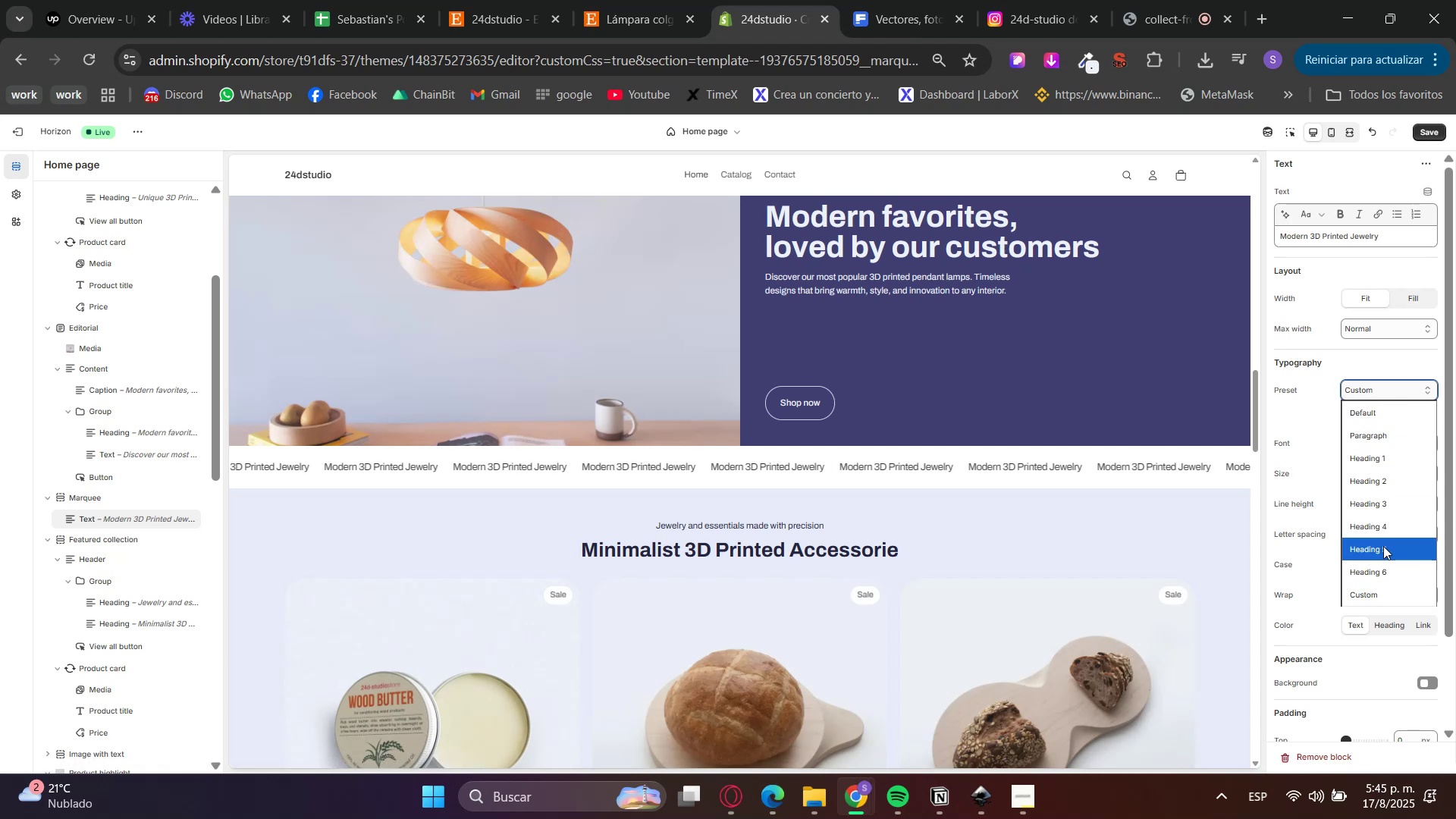 
left_click([1376, 565])
 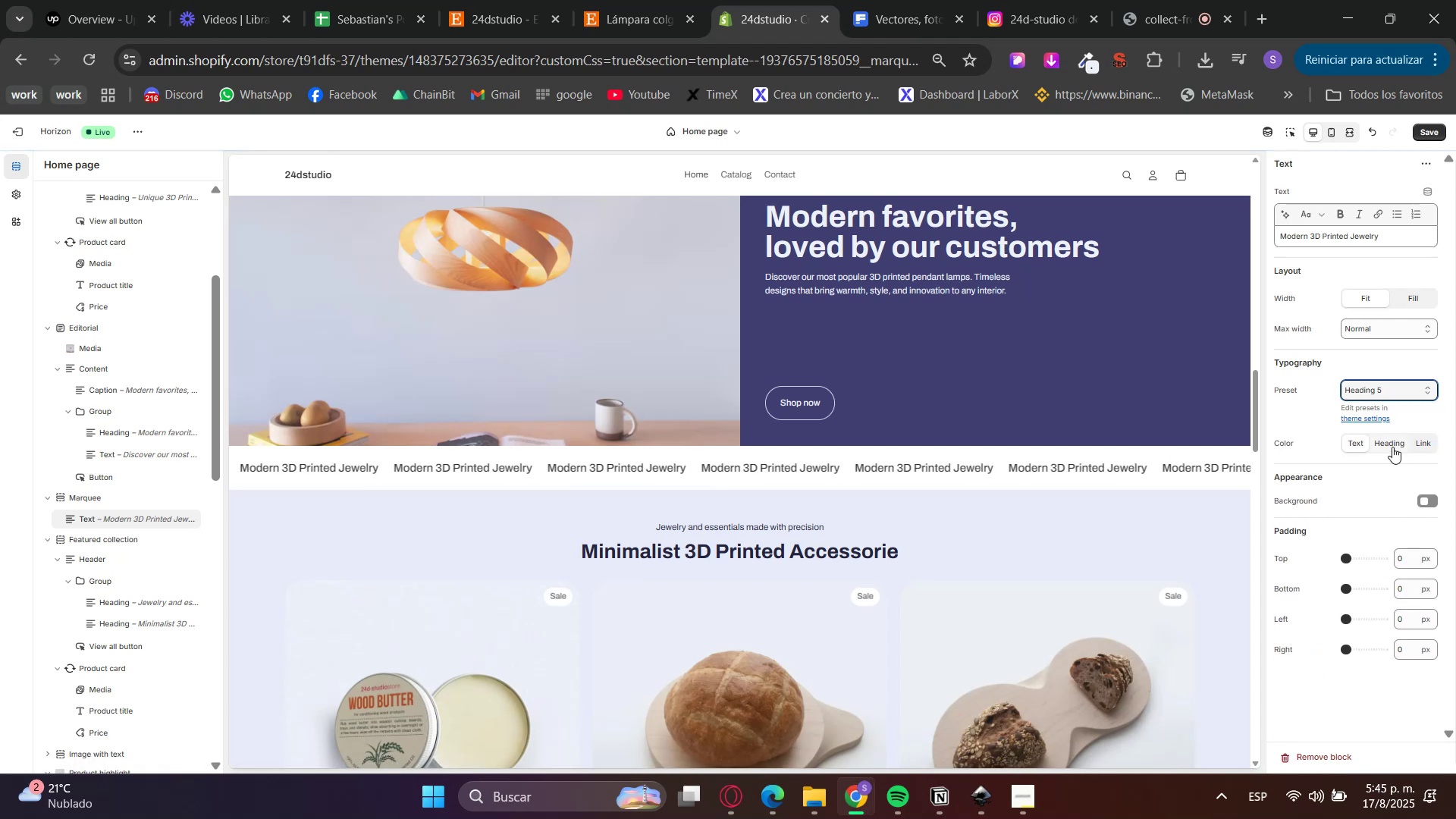 
left_click([98, 499])
 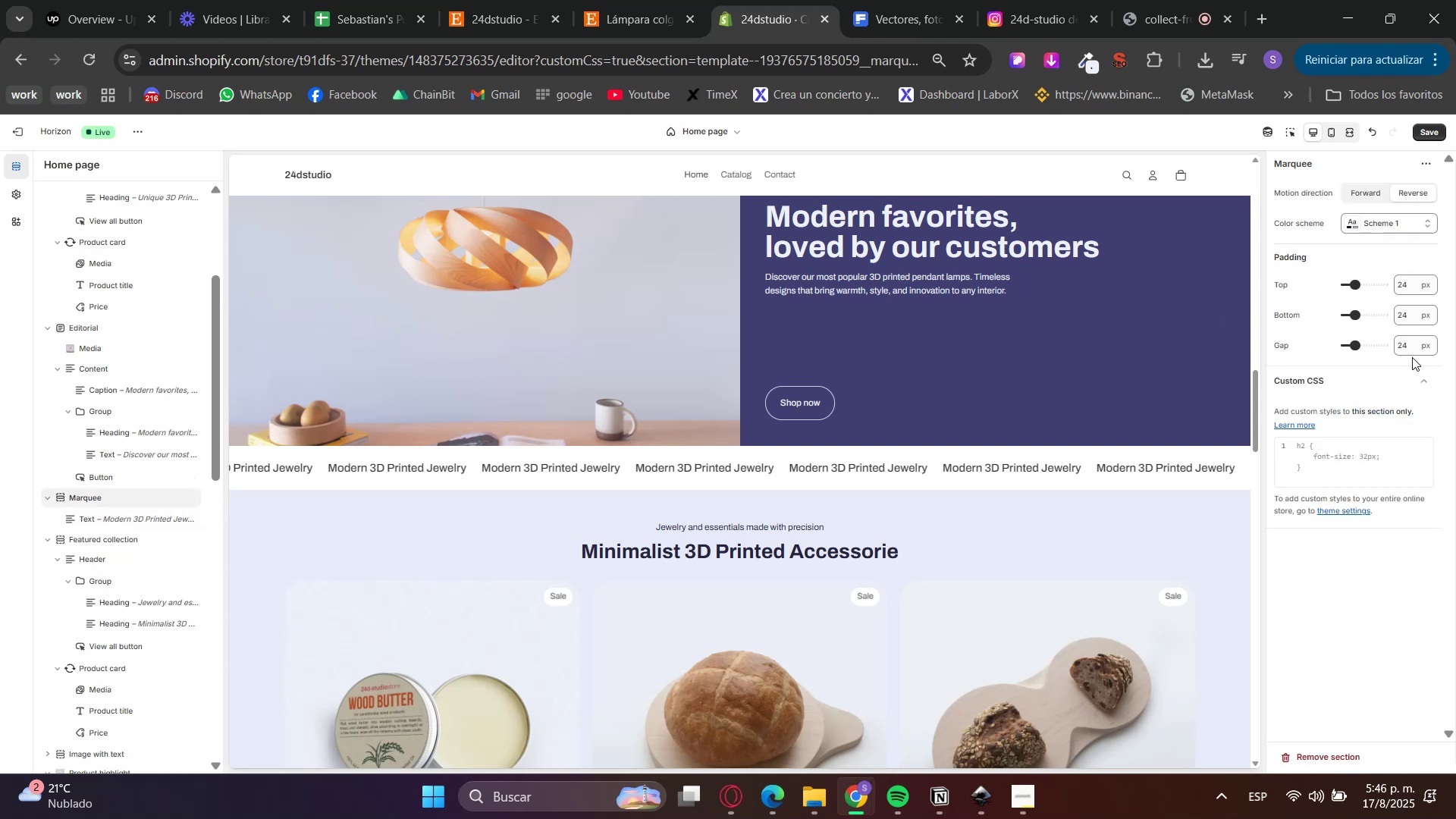 
double_click([1403, 353])
 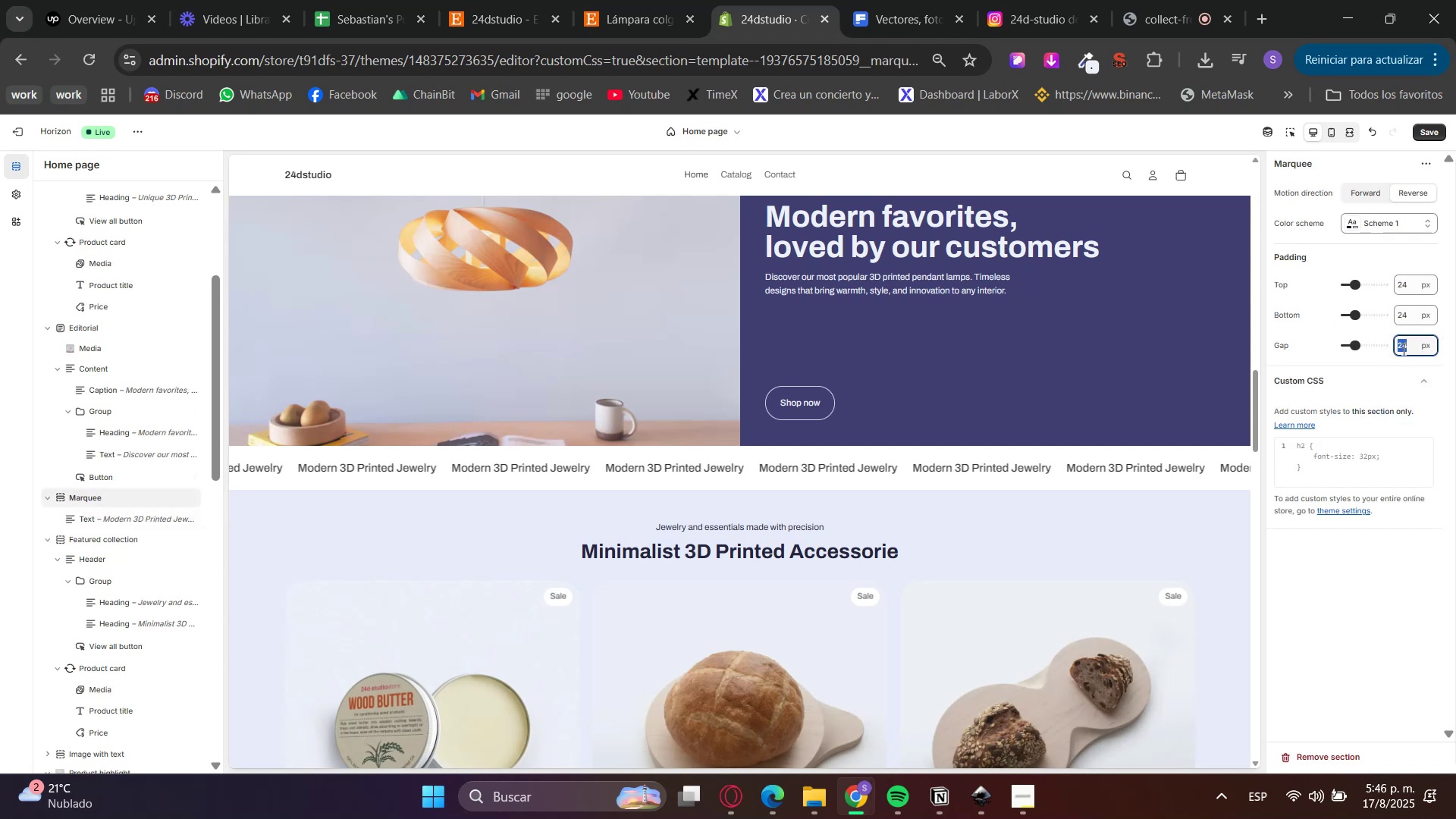 
key(Numpad8)
 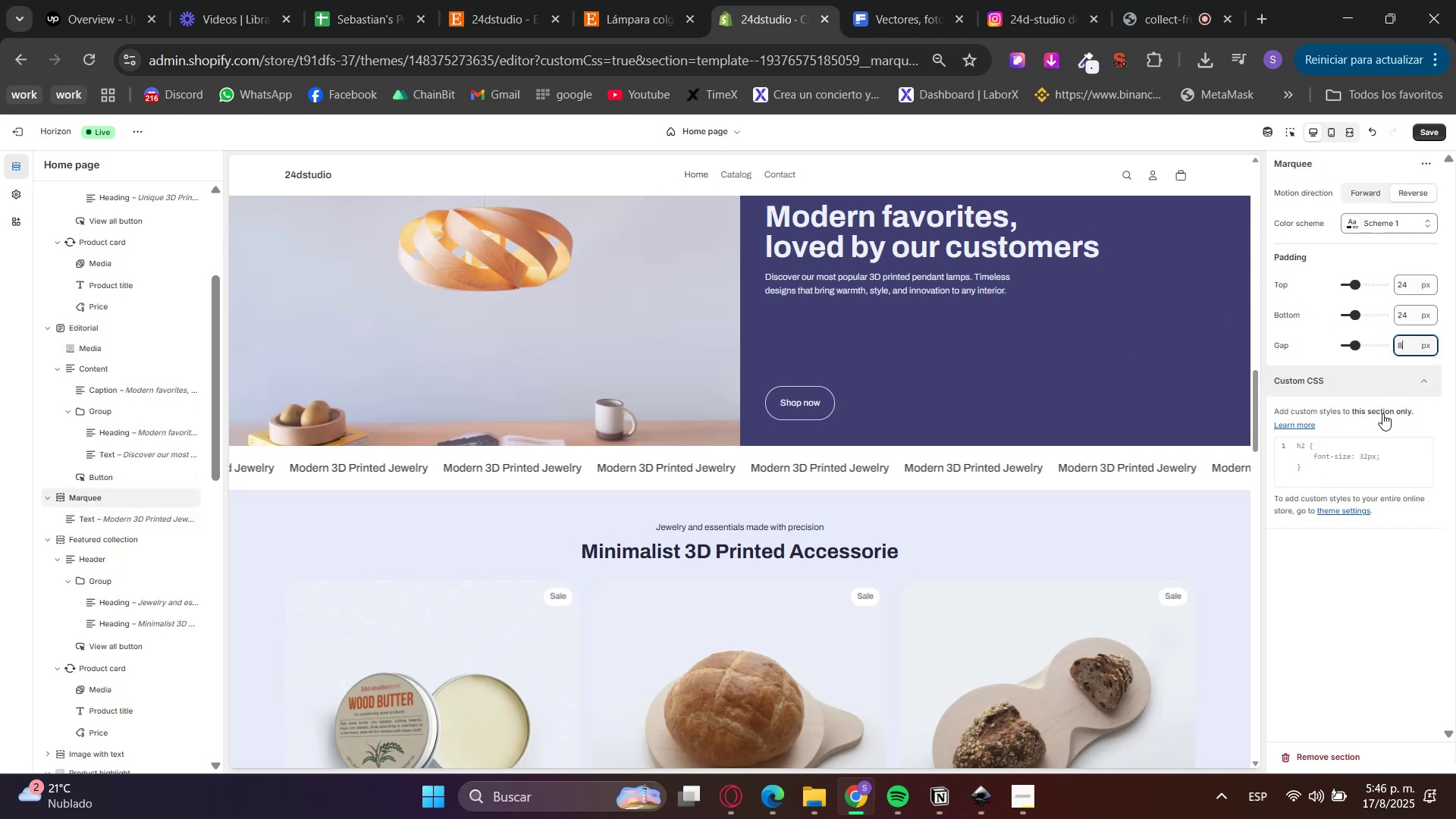 
key(Numpad0)
 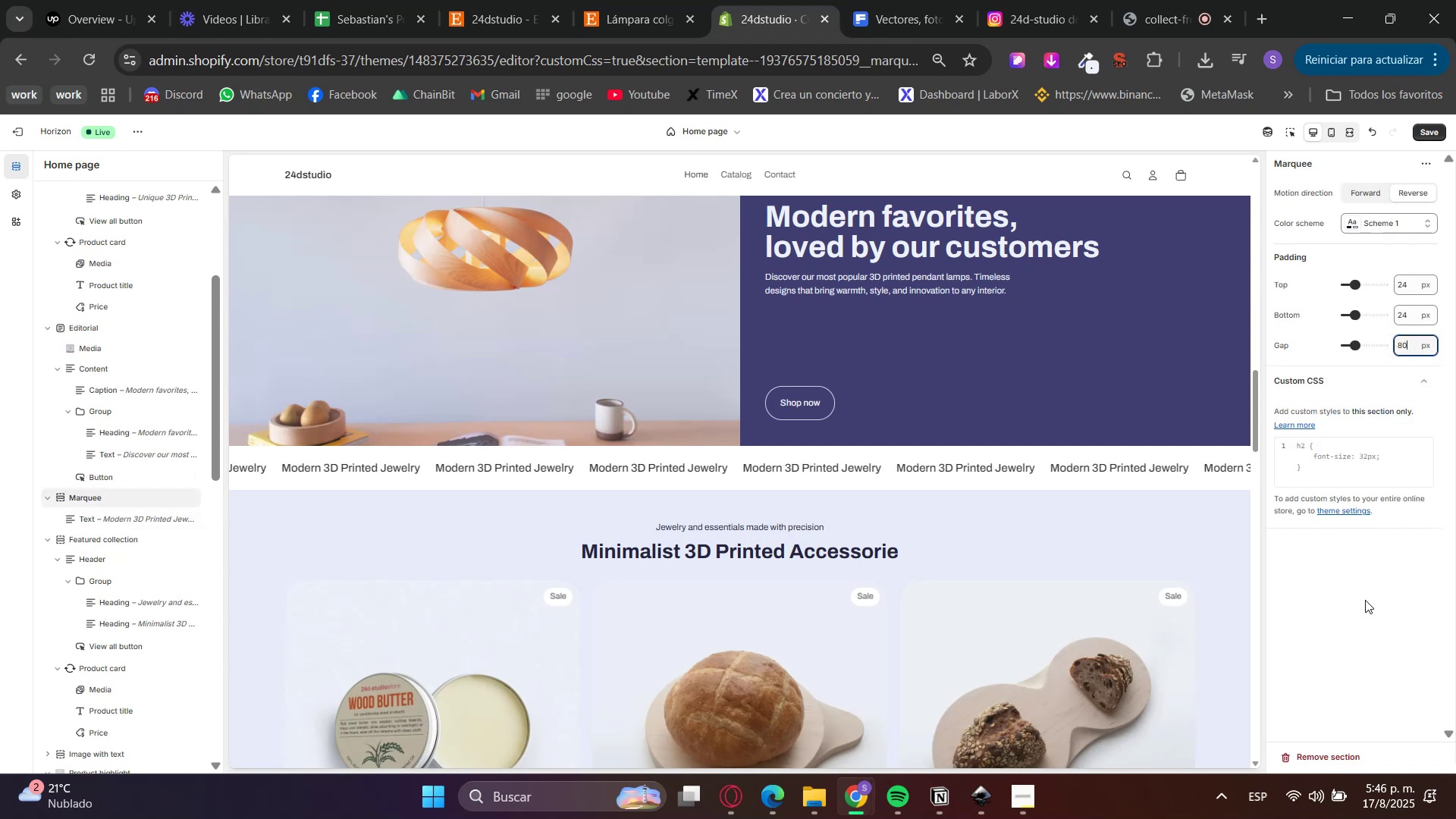 
left_click([1363, 618])
 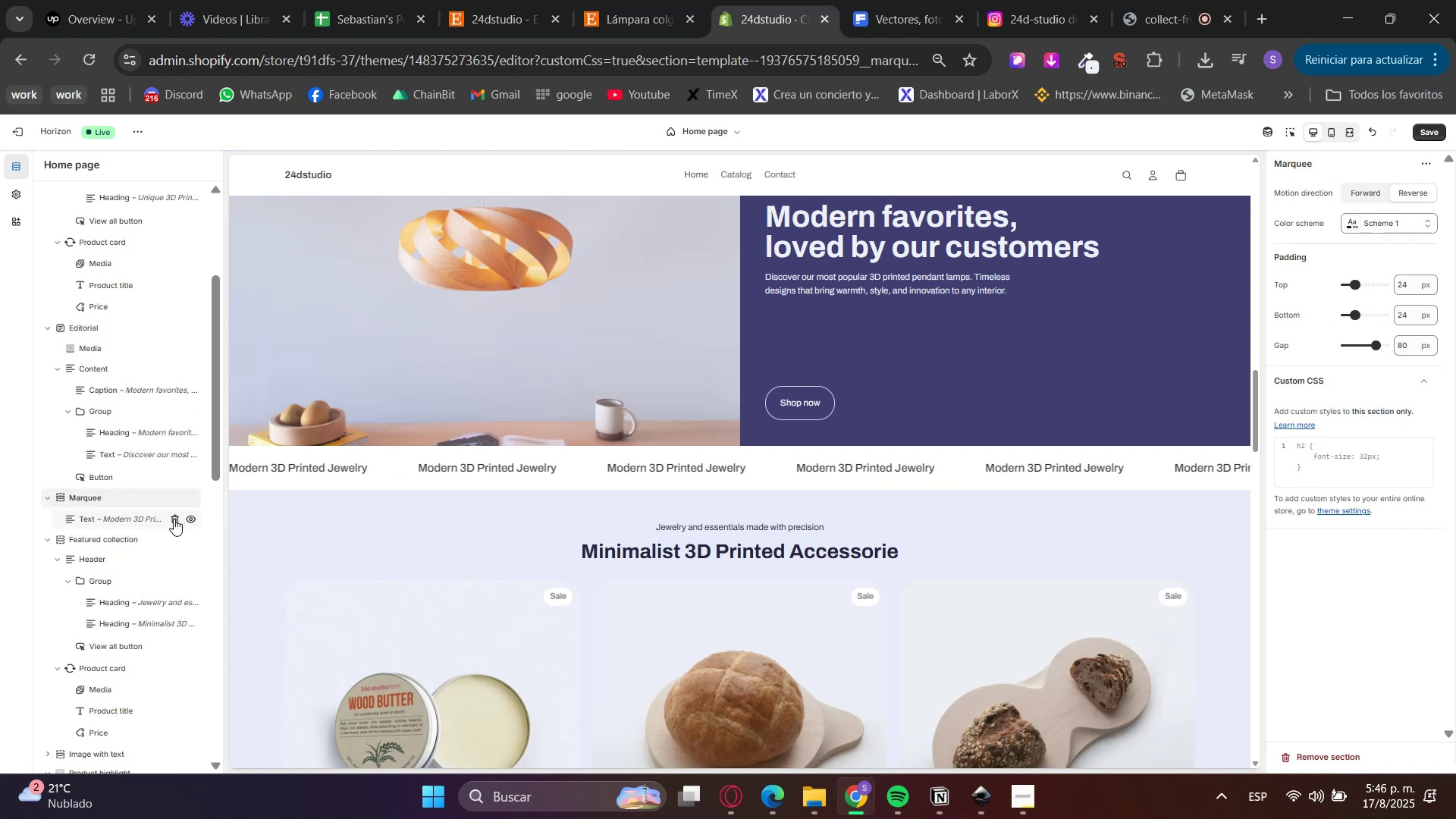 
right_click([140, 519])
 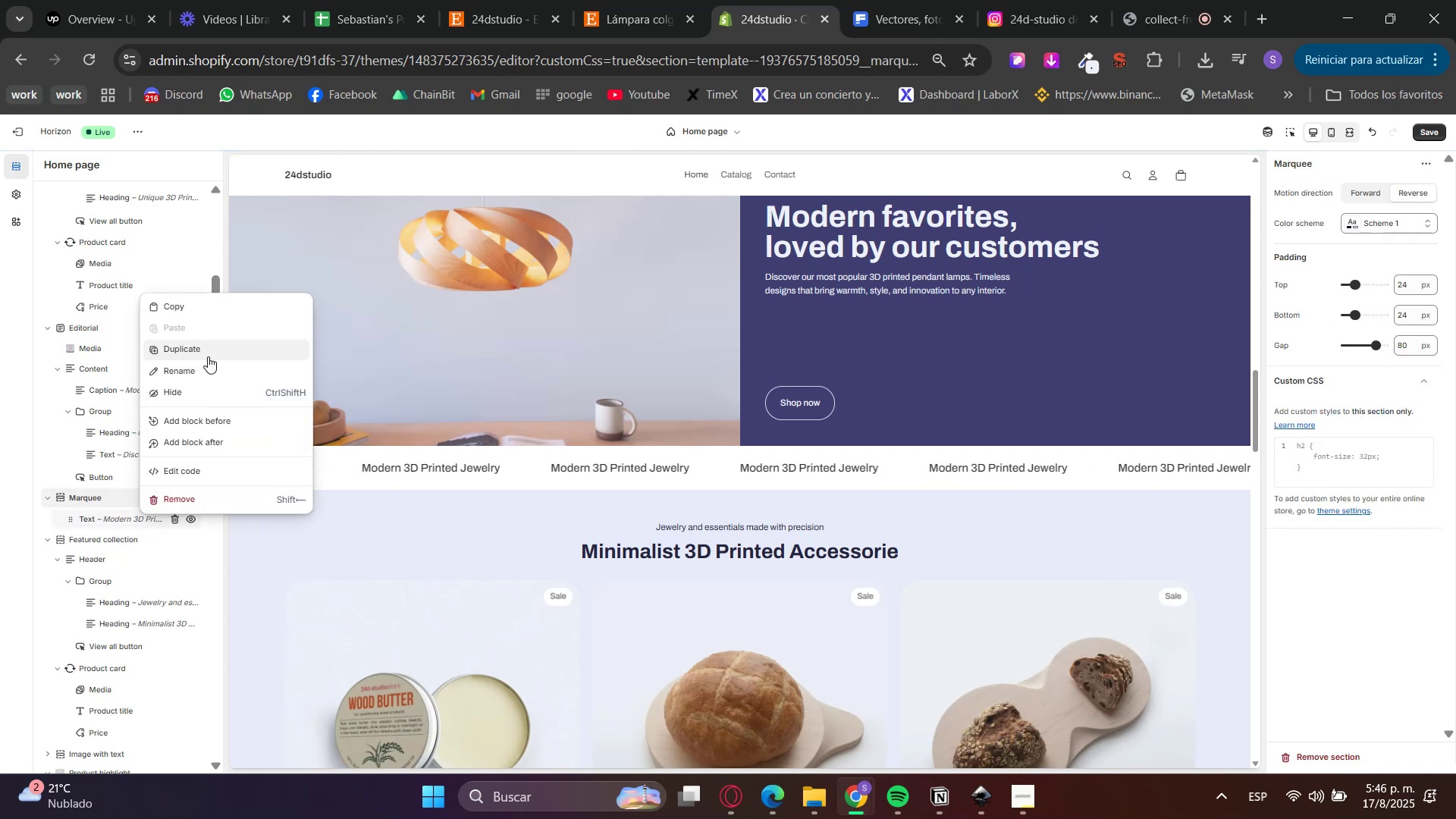 
left_click([209, 347])
 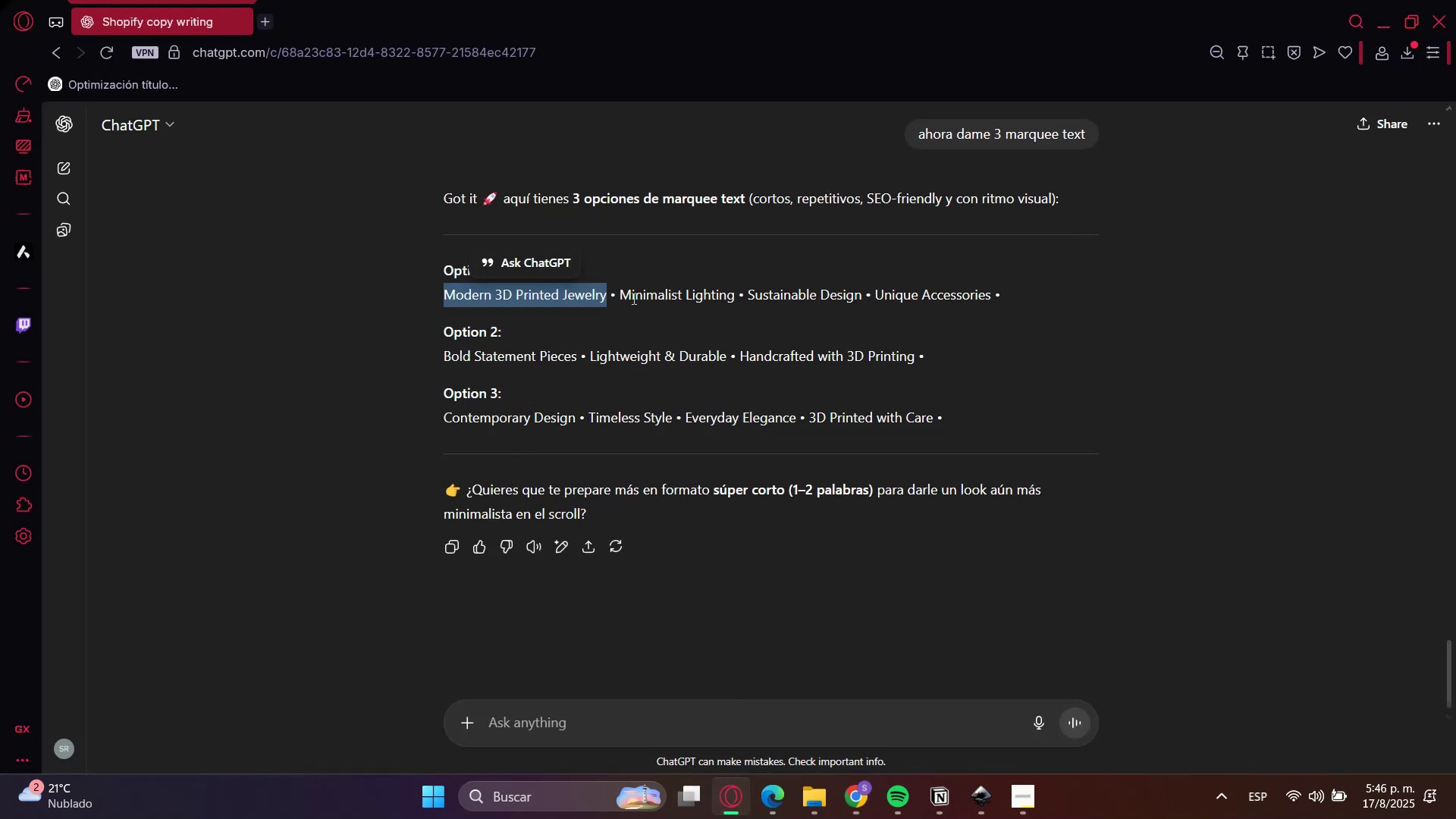 
left_click([768, 299])
 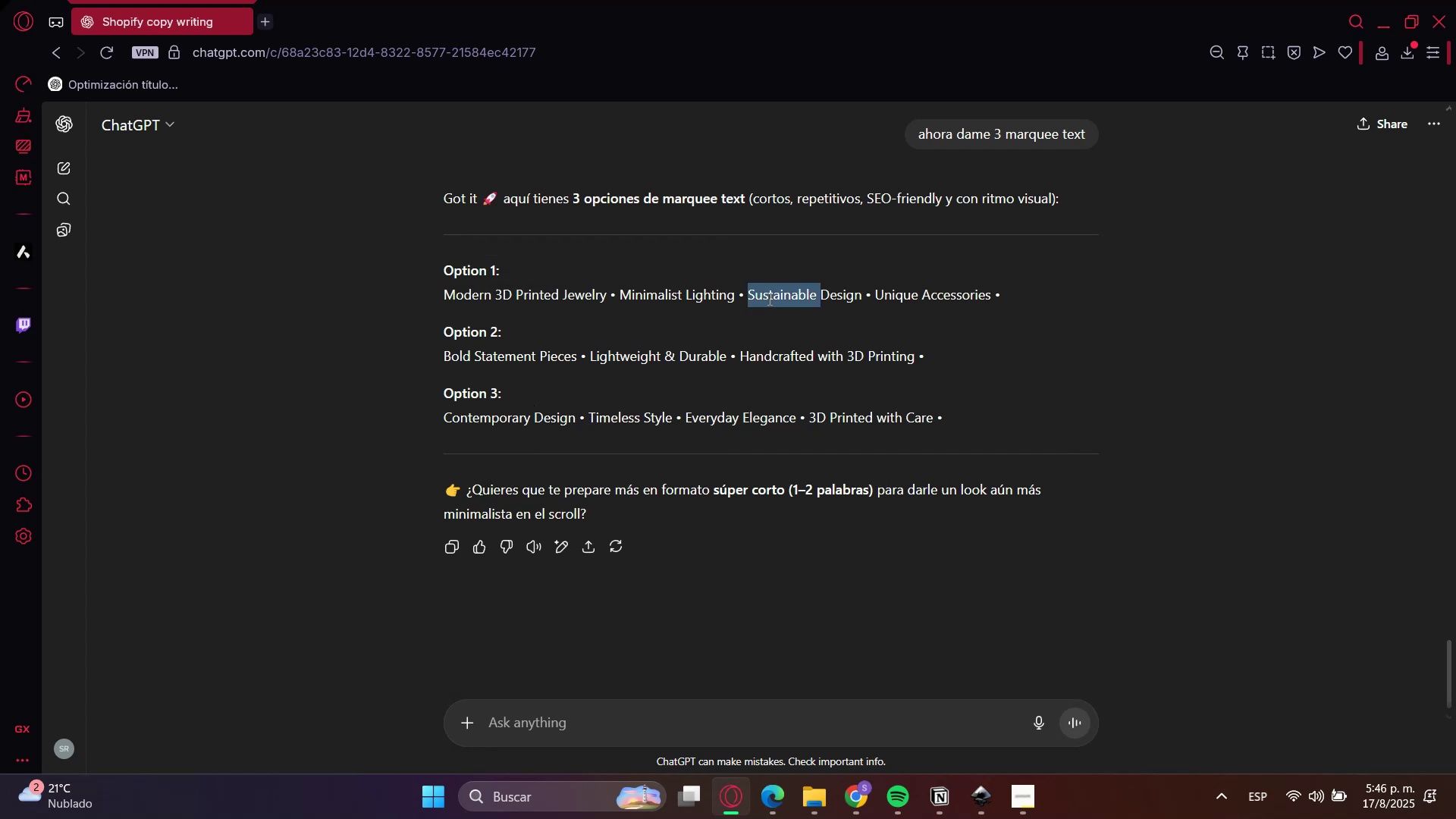 
left_click_drag(start_coordinate=[768, 299], to_coordinate=[829, 302])
 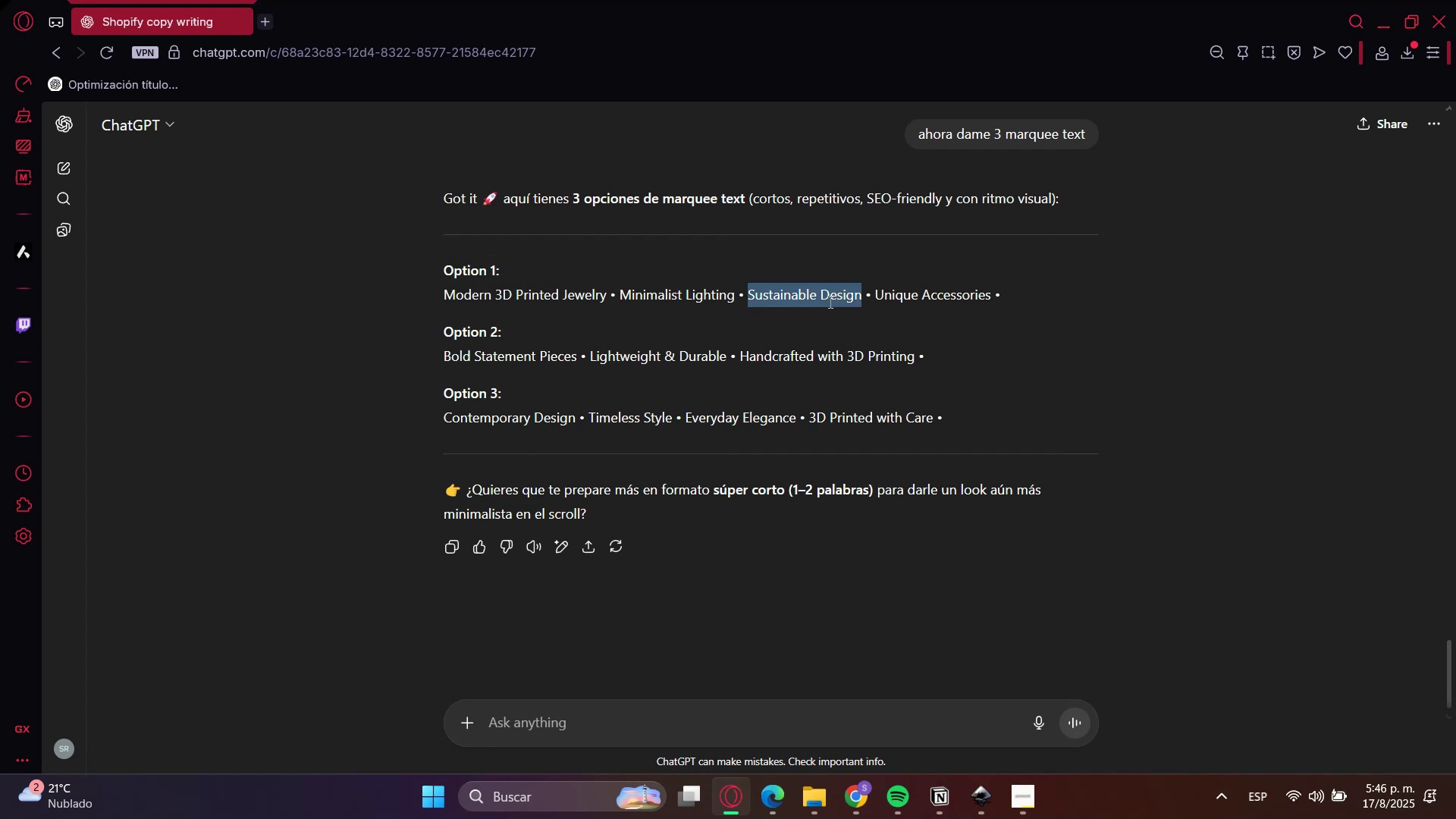 
key(Control+C)
 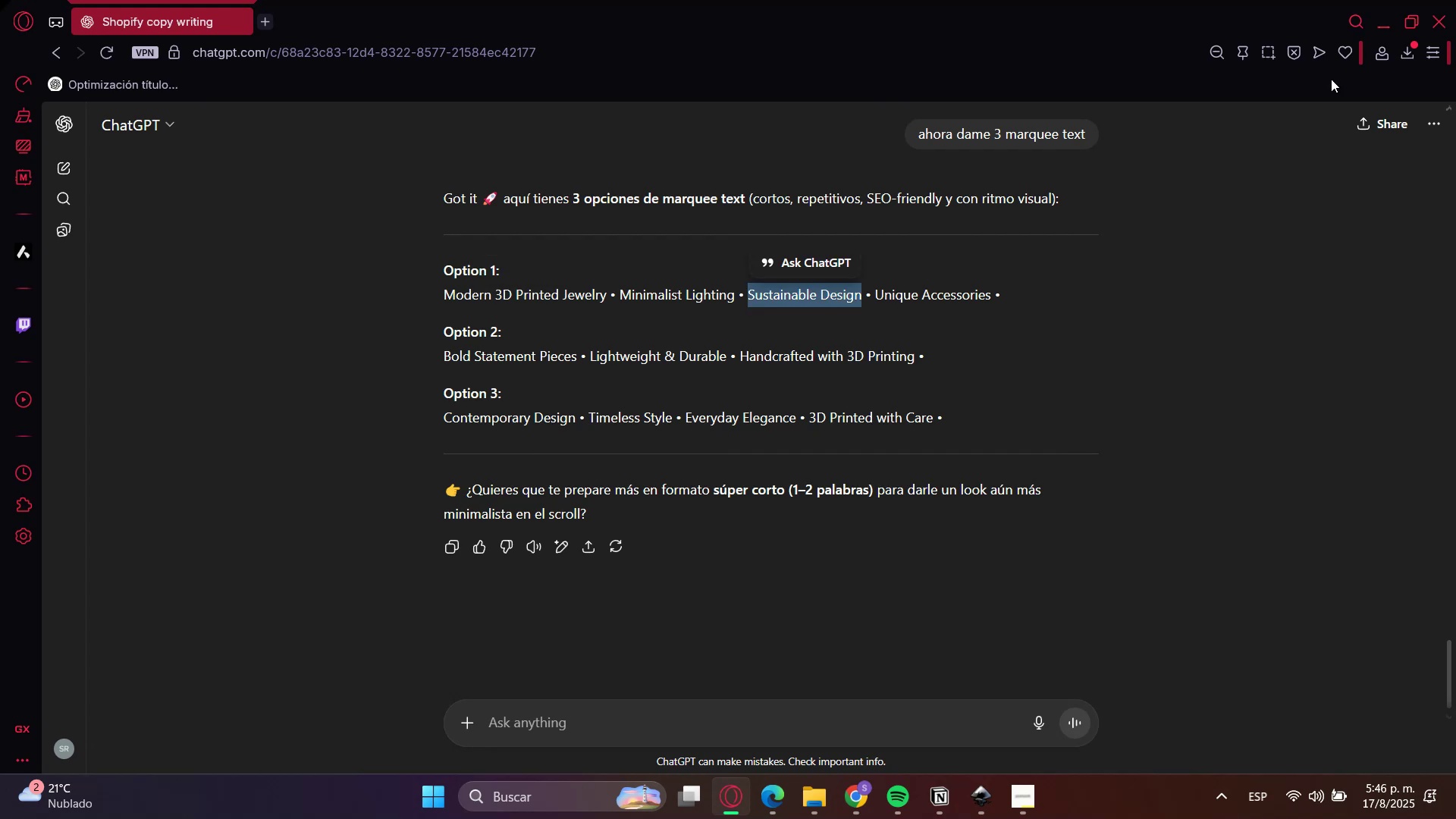 
key(Control+C)
 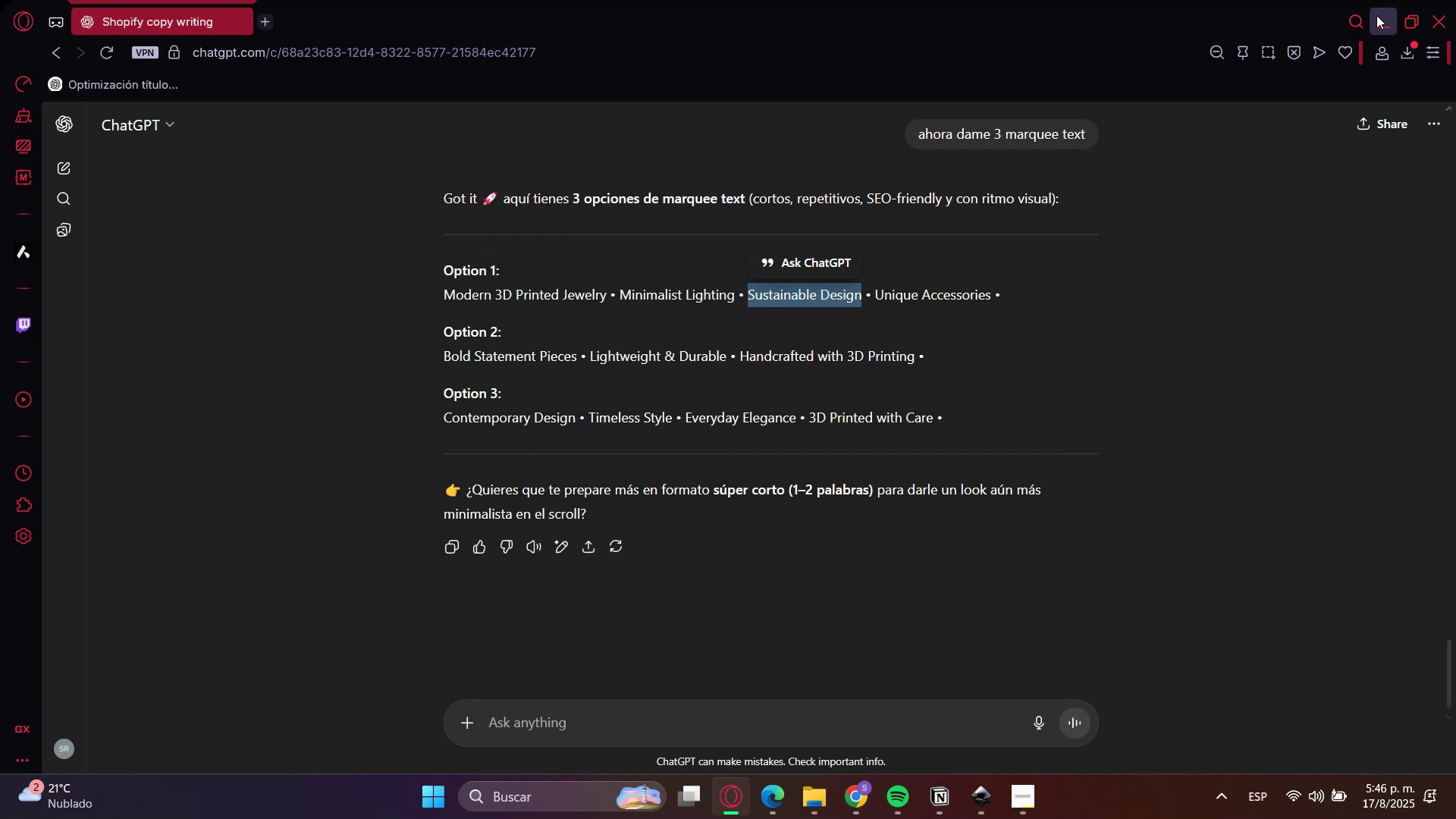 
left_click([1377, 20])
 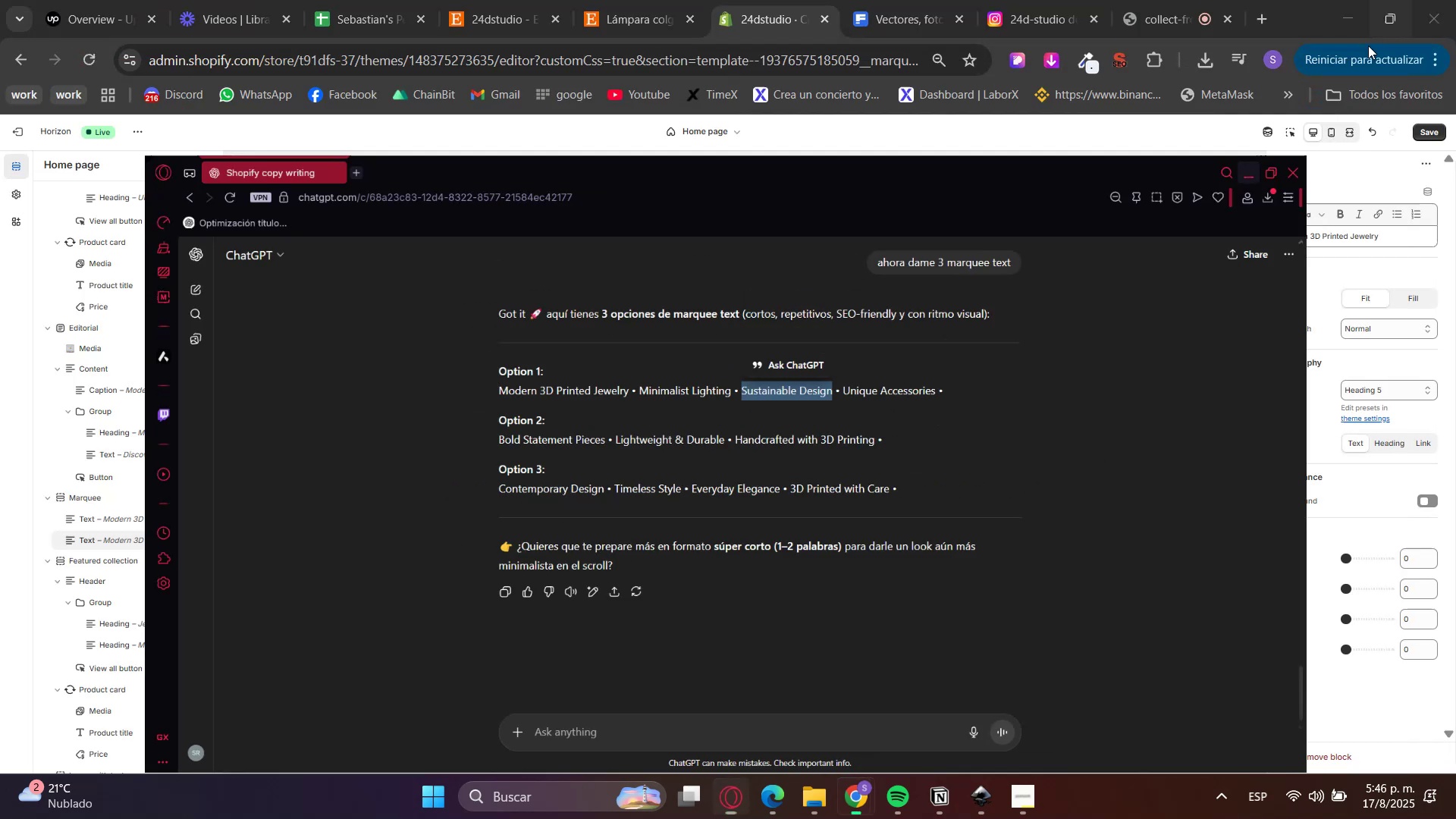 
double_click([1357, 237])
 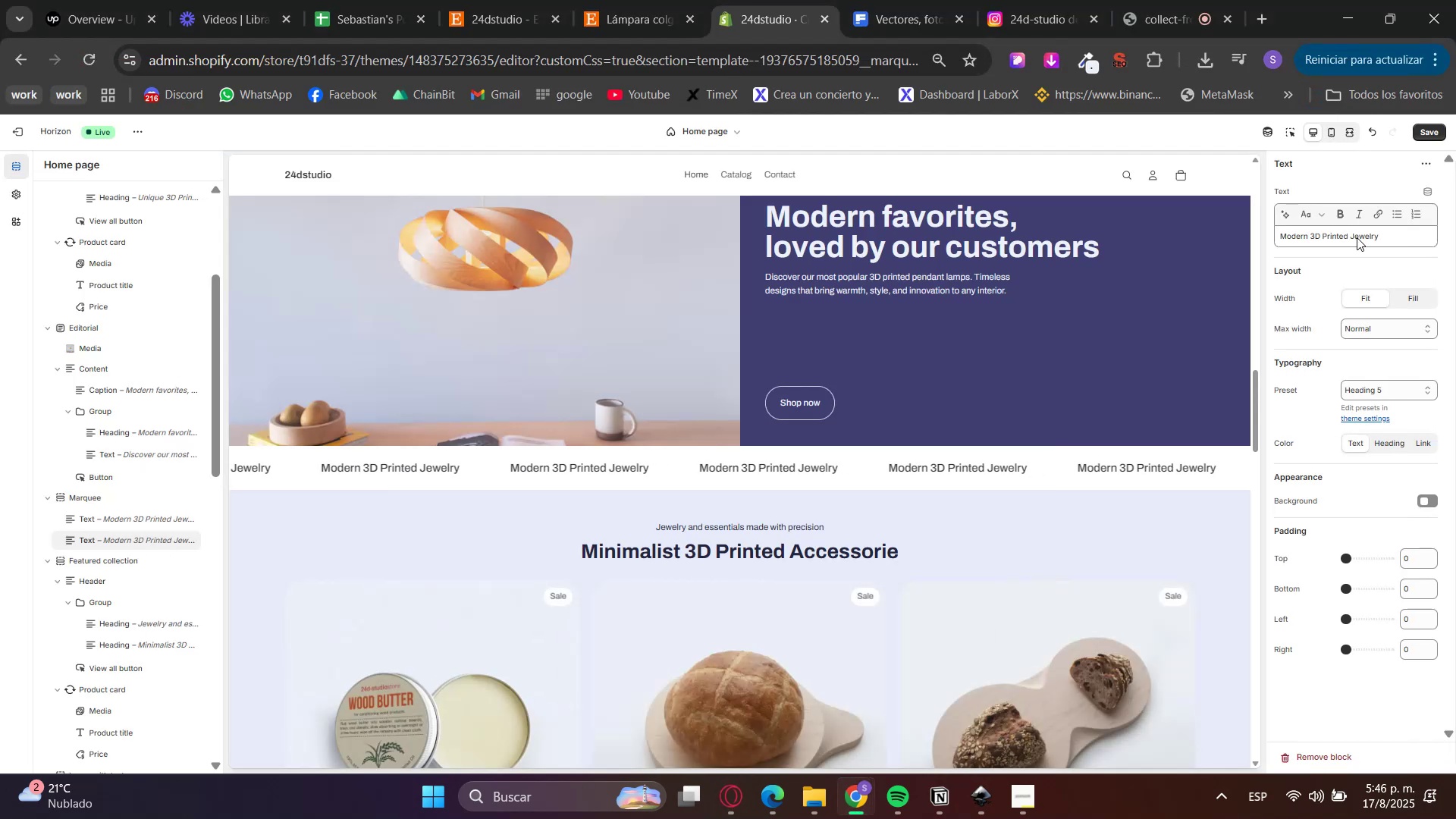 
triple_click([1357, 237])
 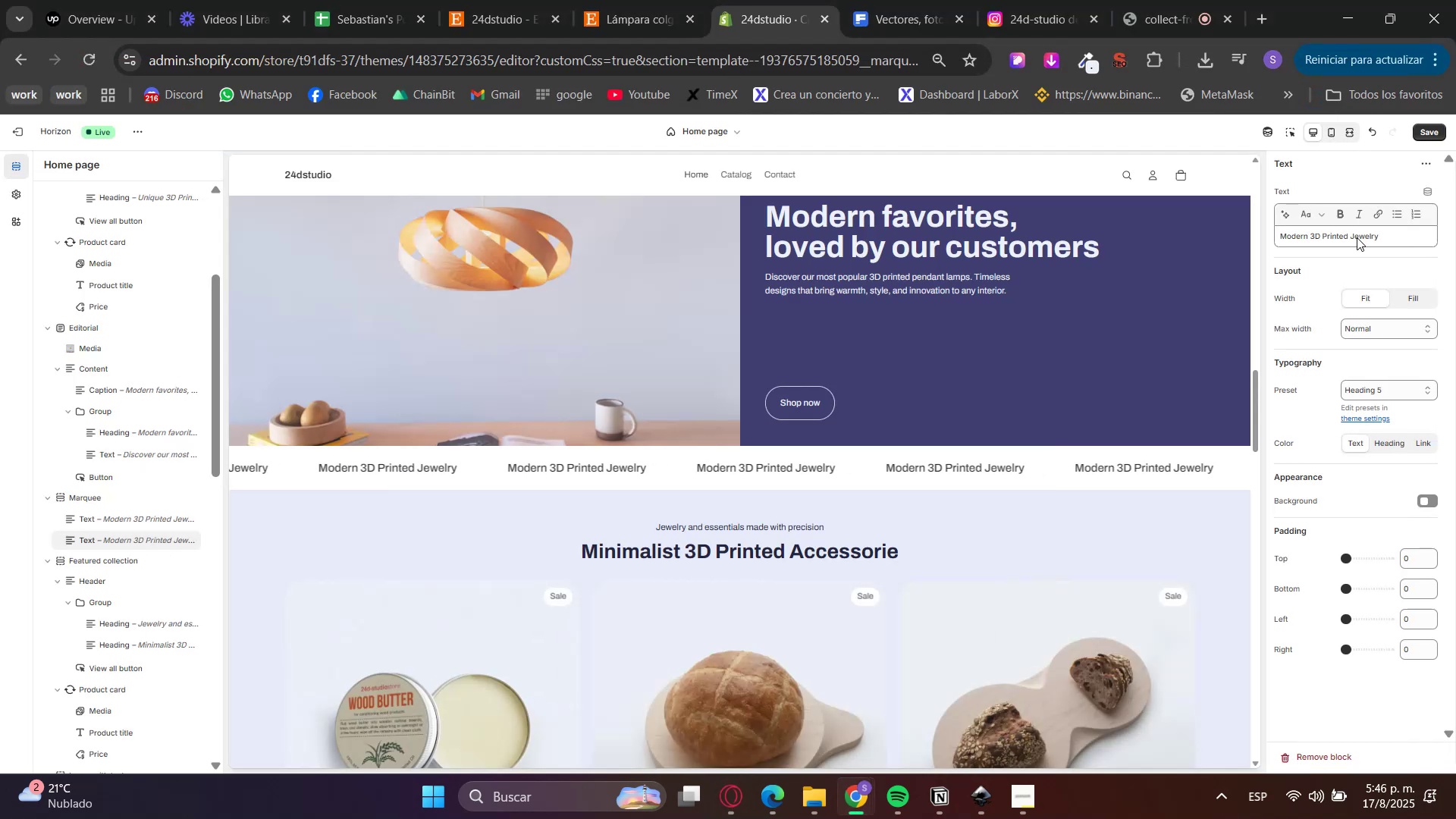 
key(Control+V)
 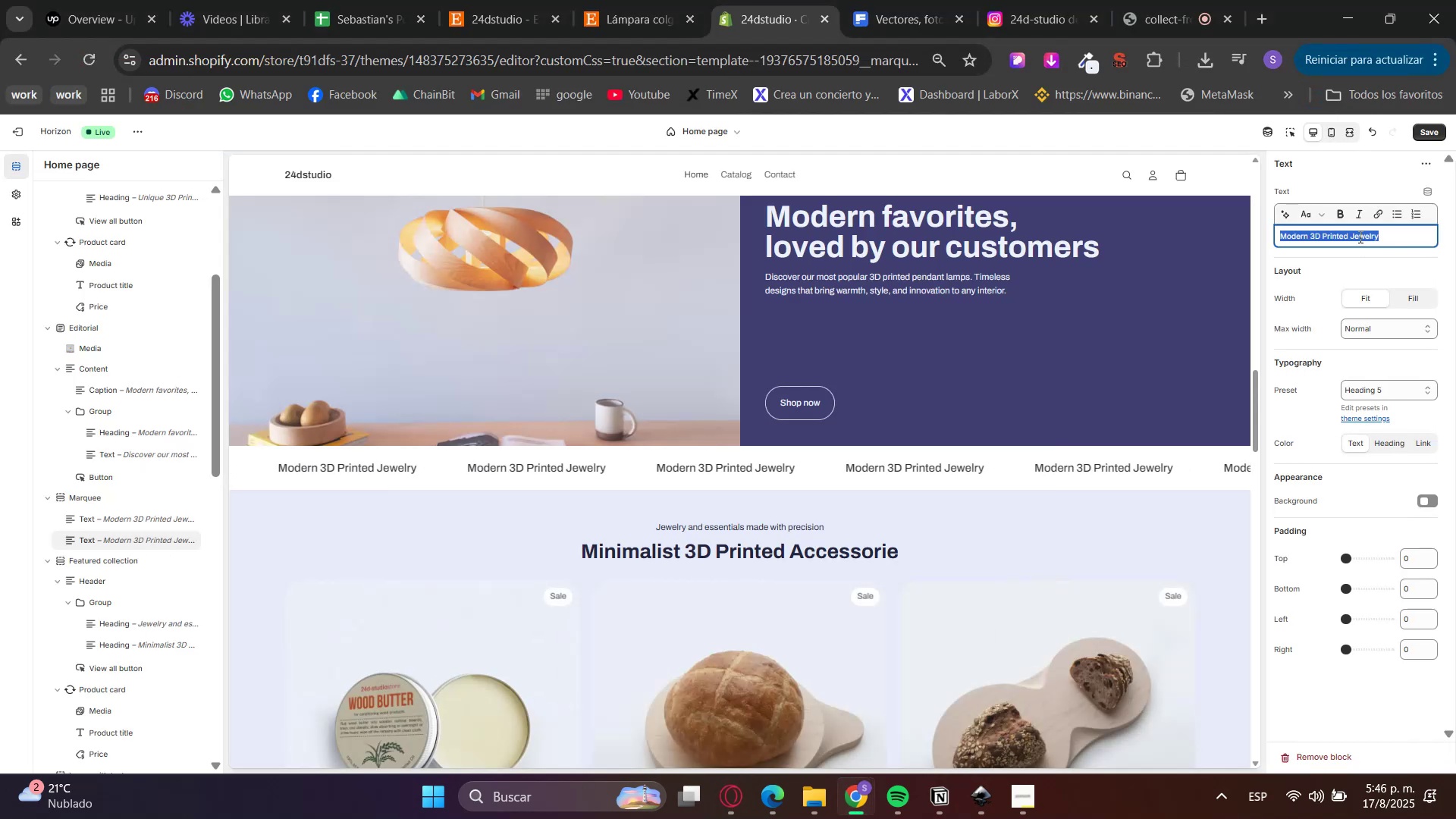 
key(Control+ControlLeft)
 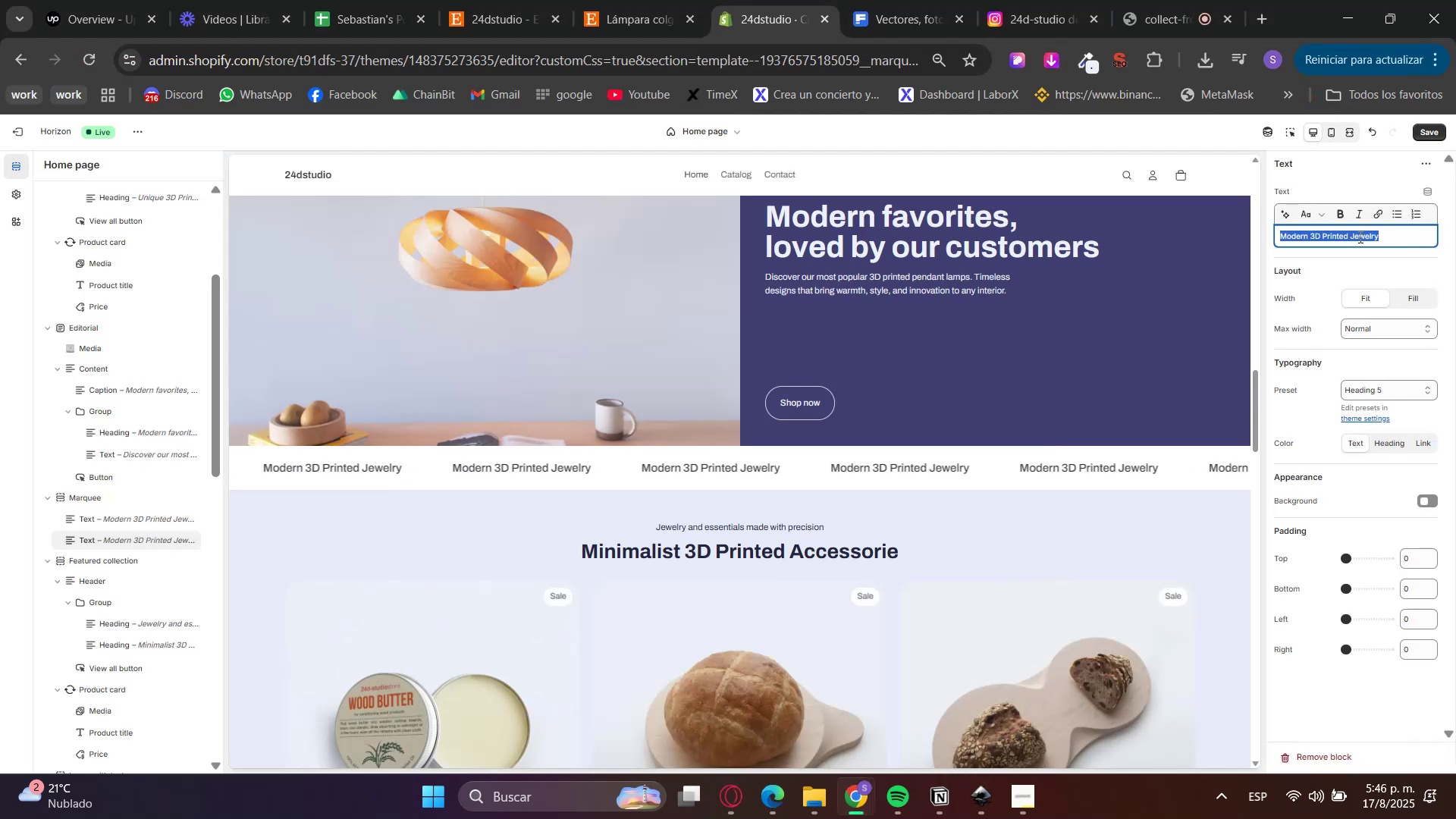 
key(Control+V)
 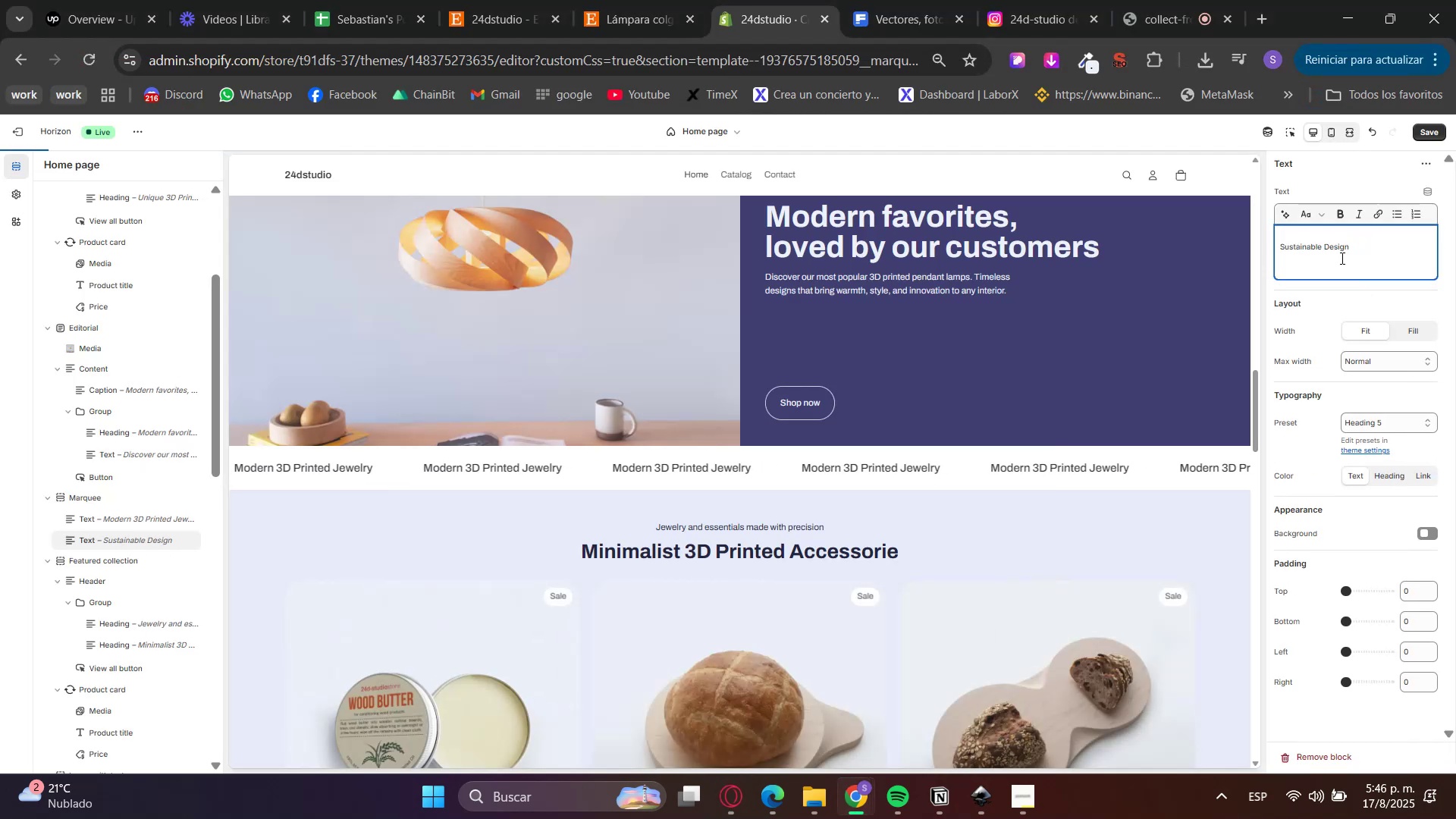 
key(Backspace)
 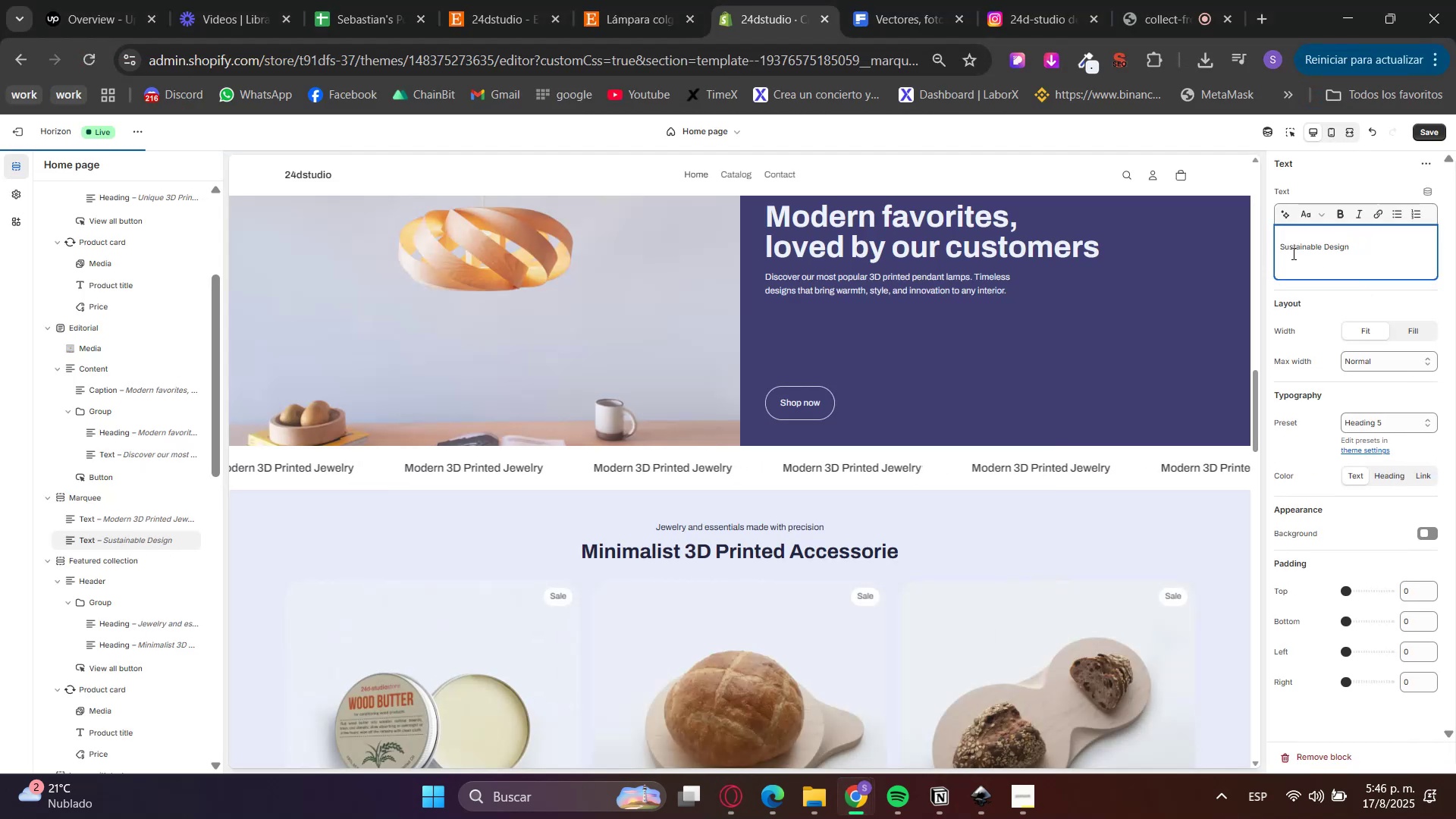 
key(Backspace)
 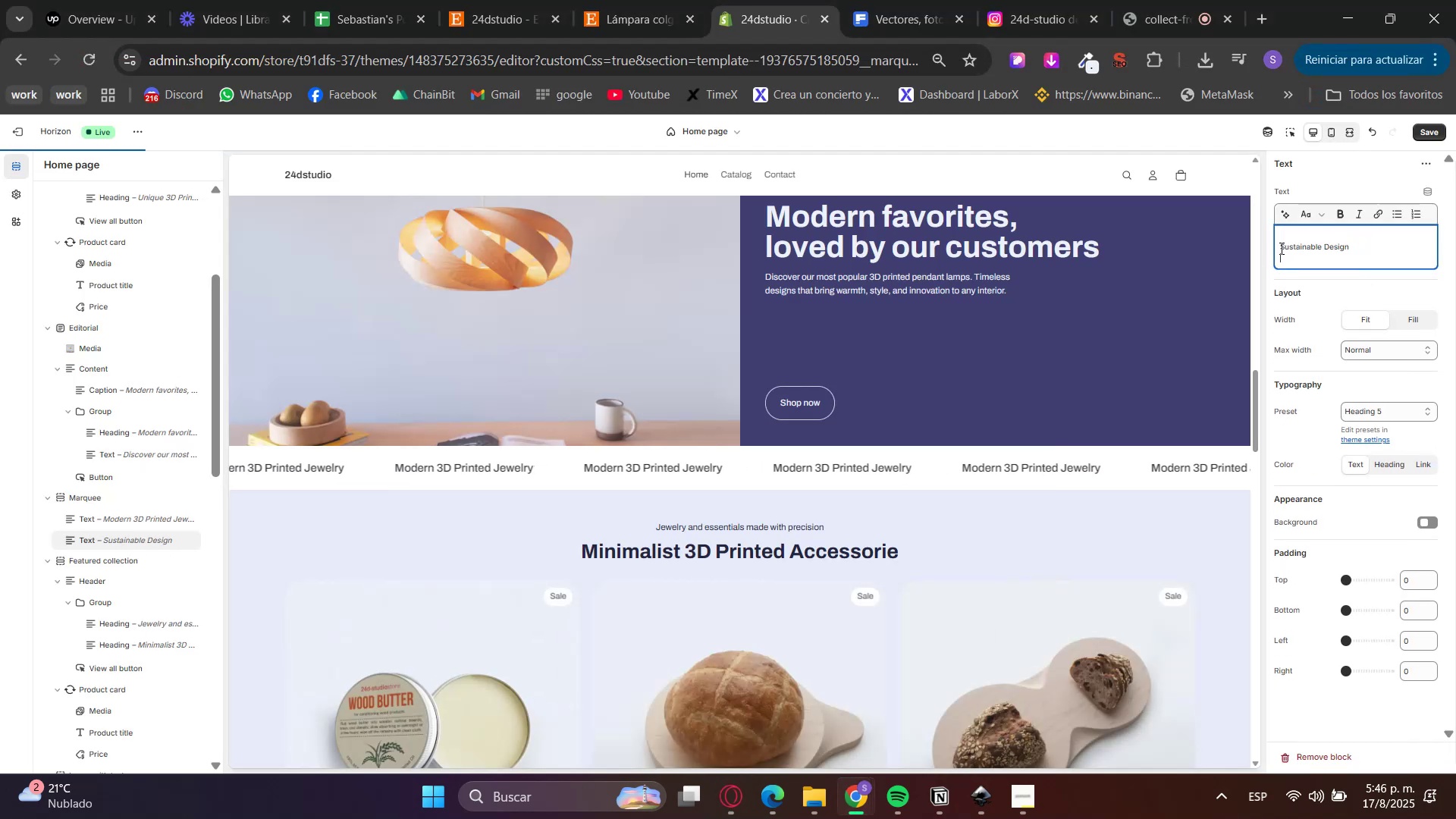 
left_click([1280, 248])
 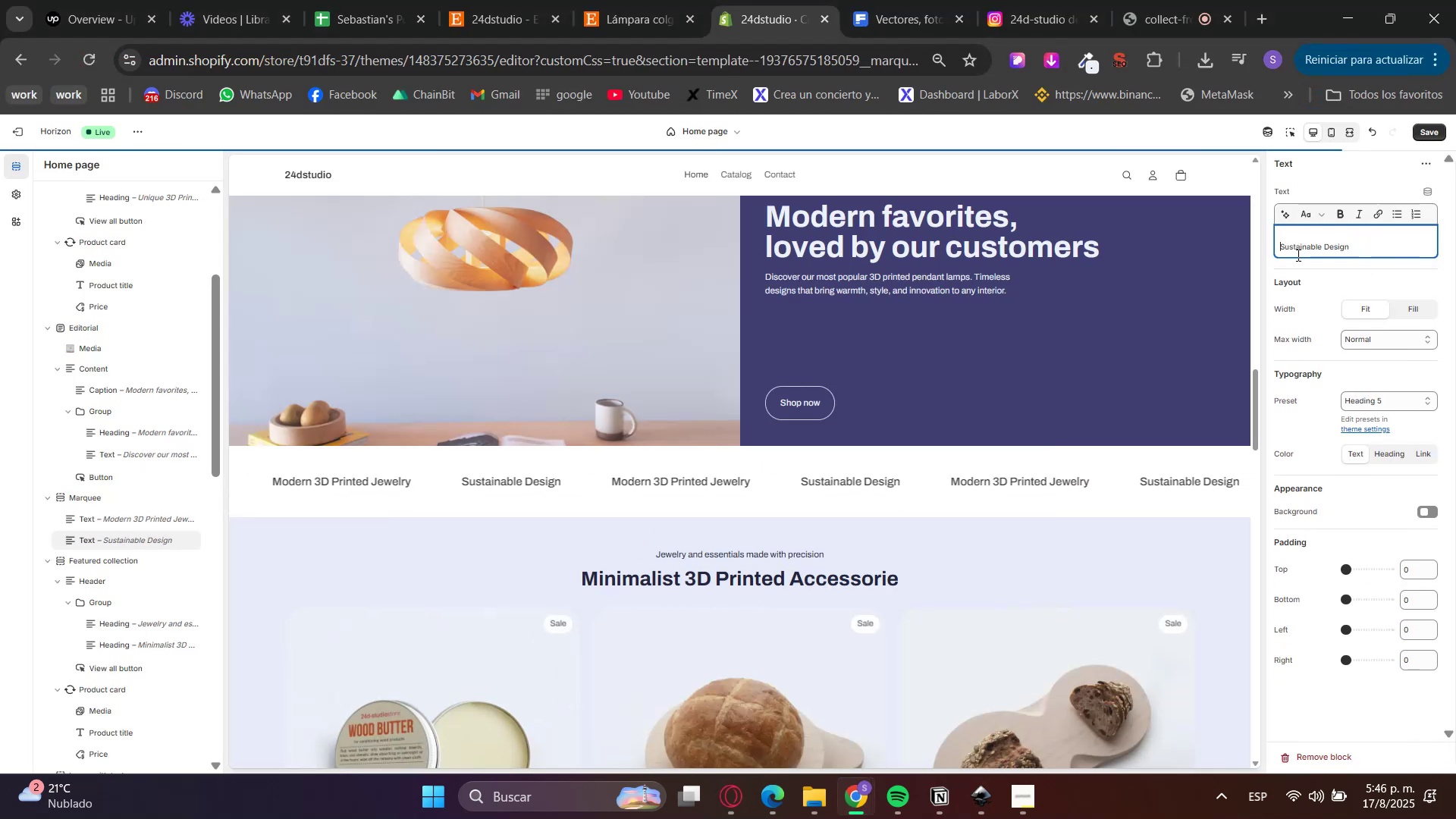 
key(Backspace)
 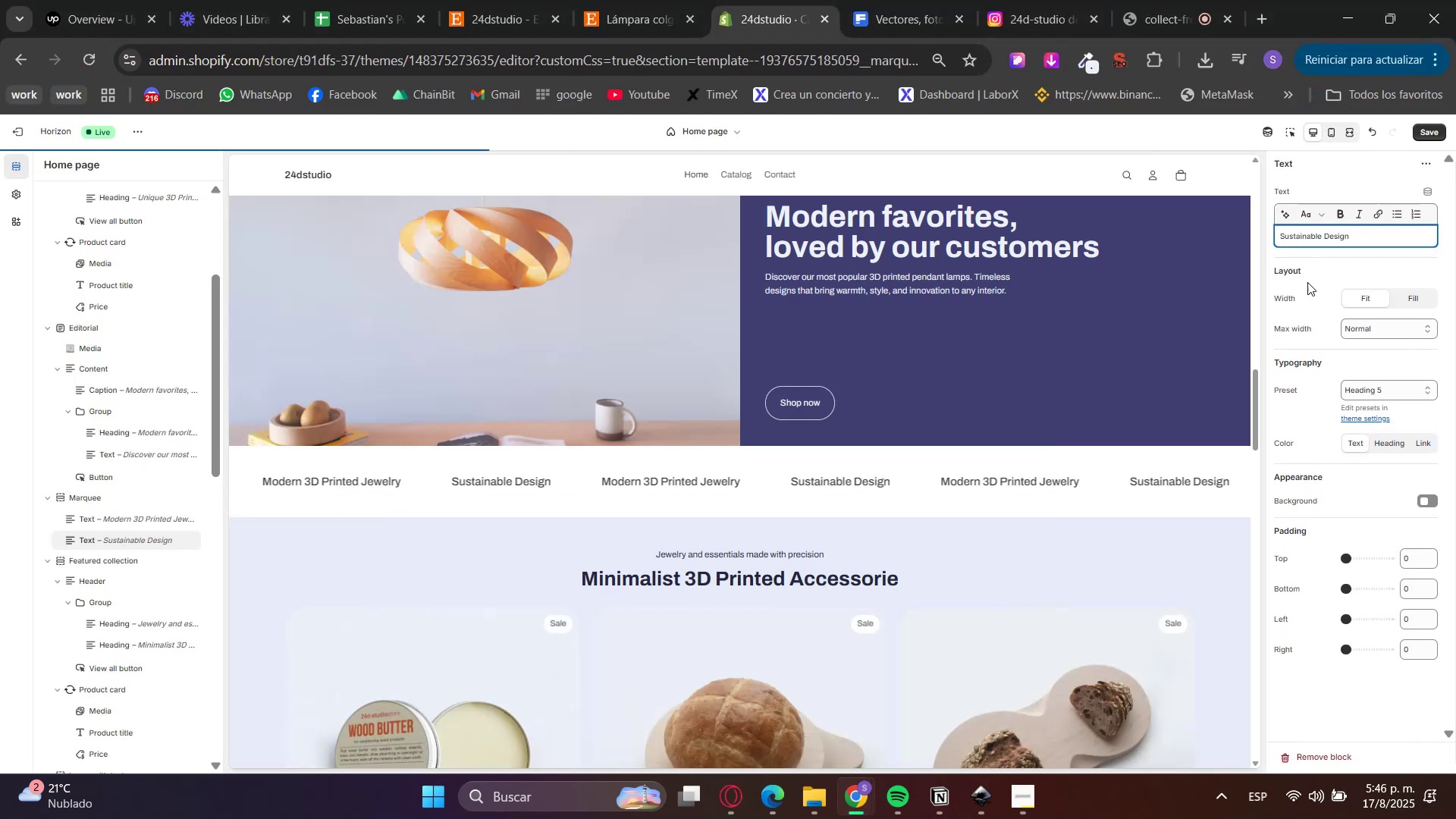 
left_click([1310, 285])
 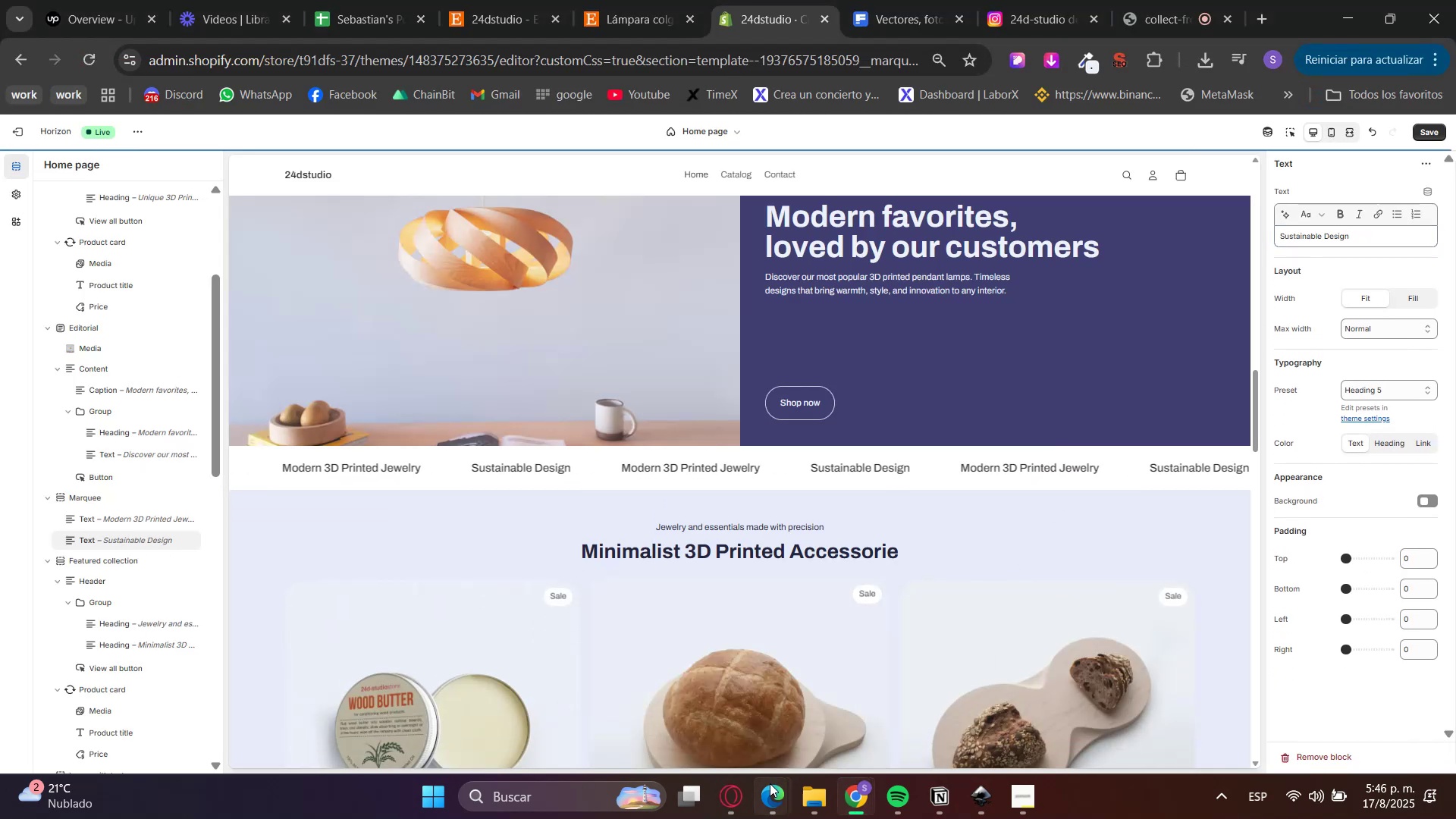 
left_click([738, 791])
 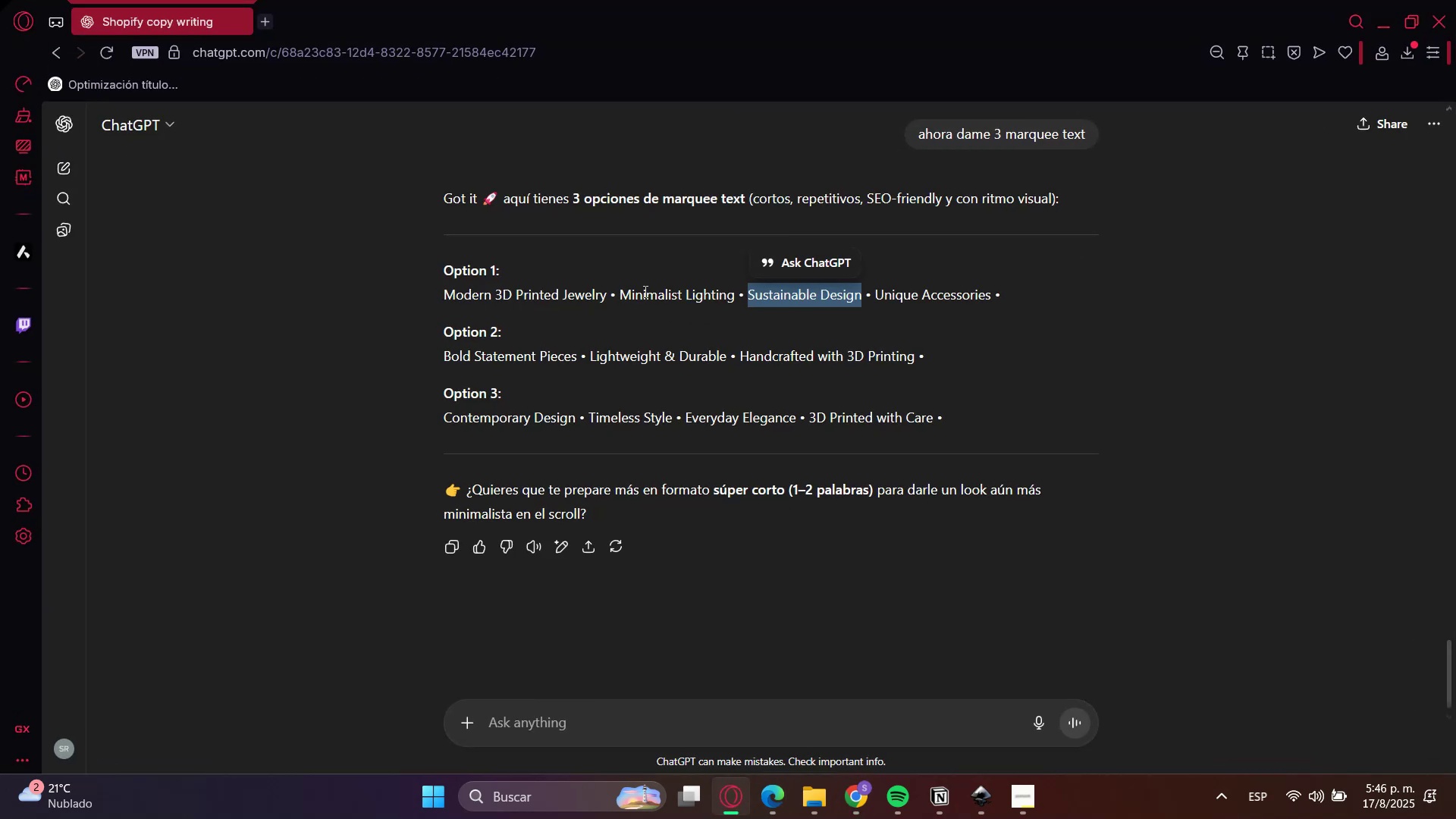 
left_click_drag(start_coordinate=[608, 297], to_coordinate=[616, 293])
 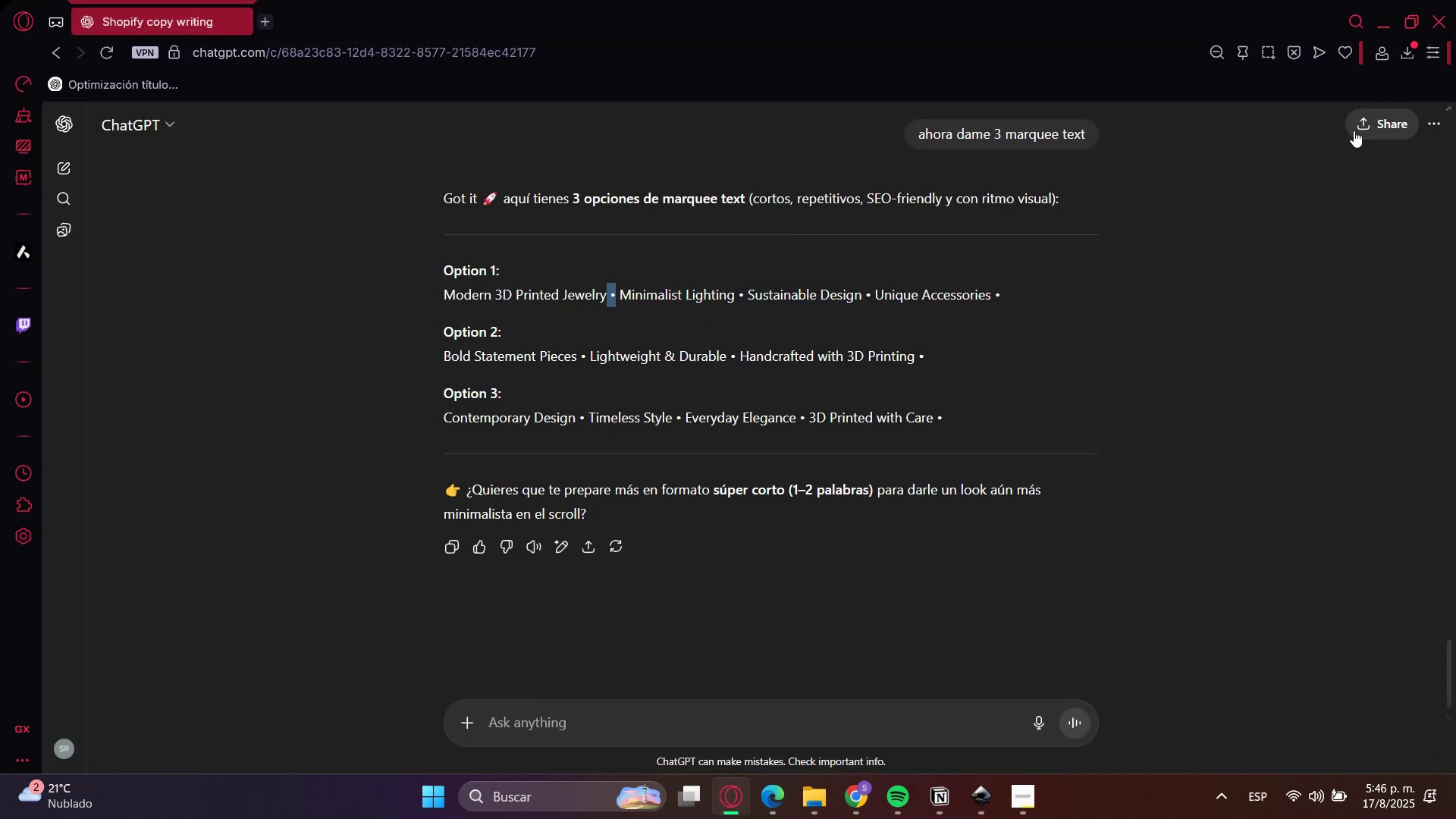 
key(Control+C)
 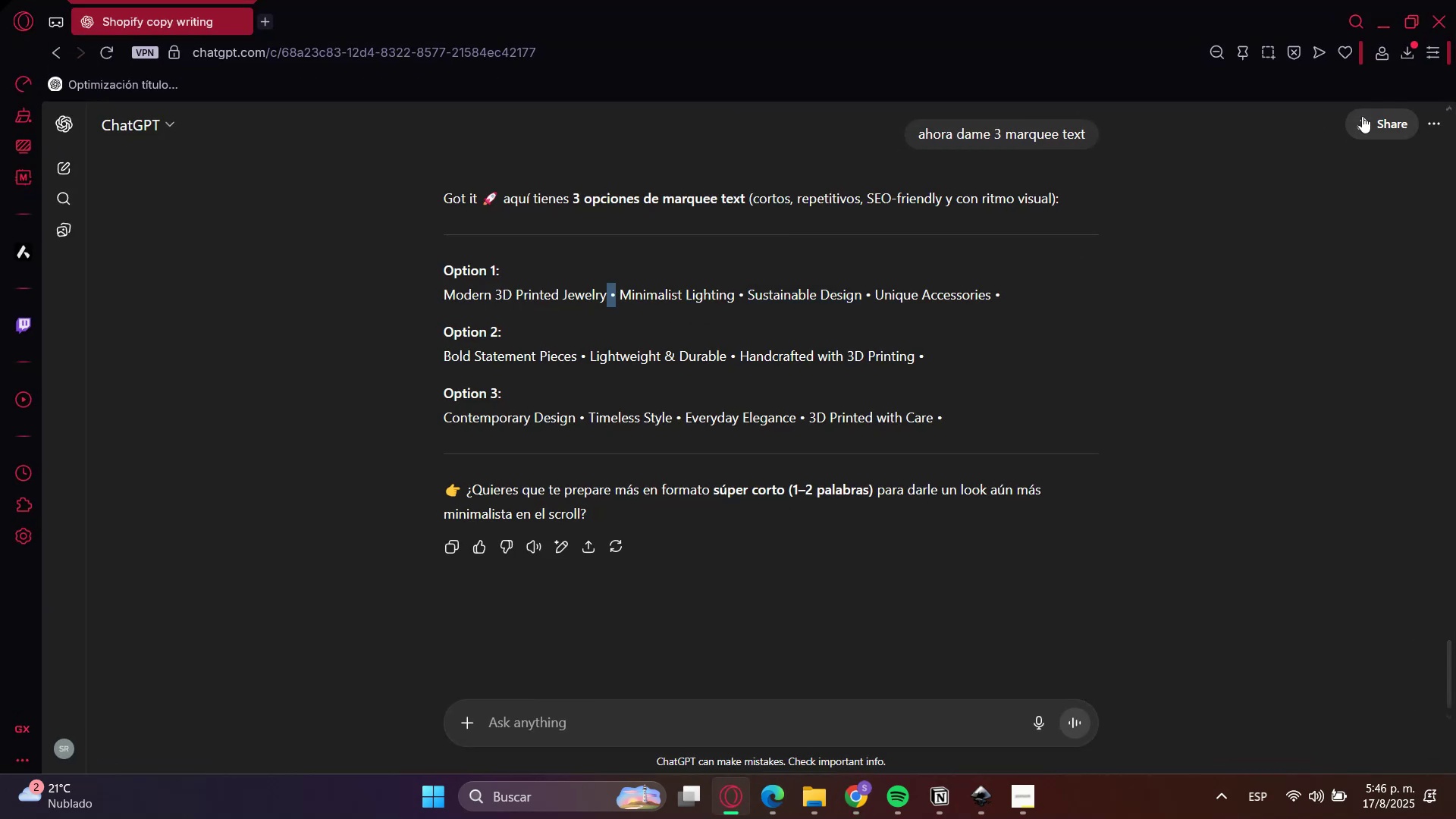 
key(Control+C)
 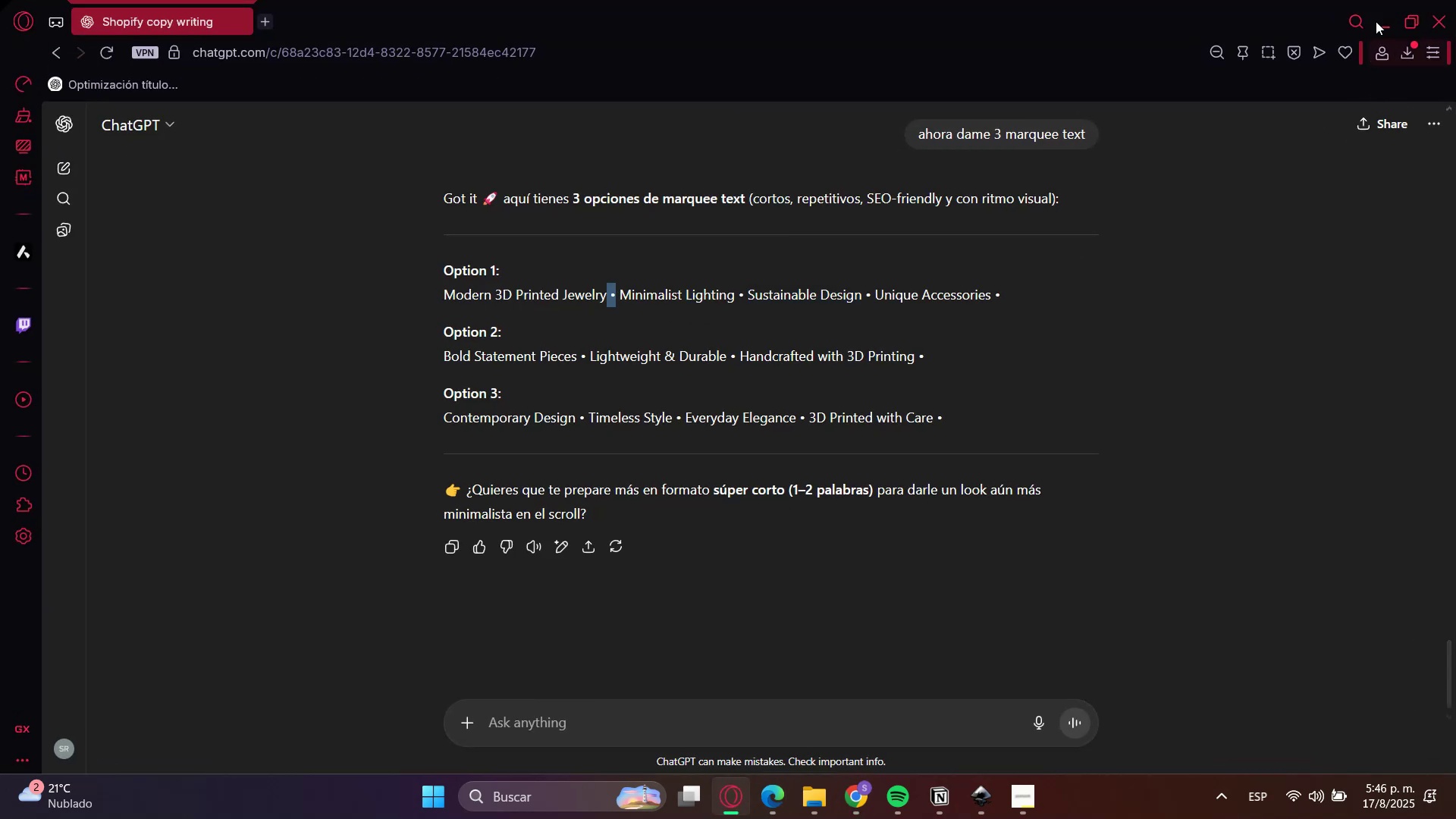 
left_click([1379, 7])
 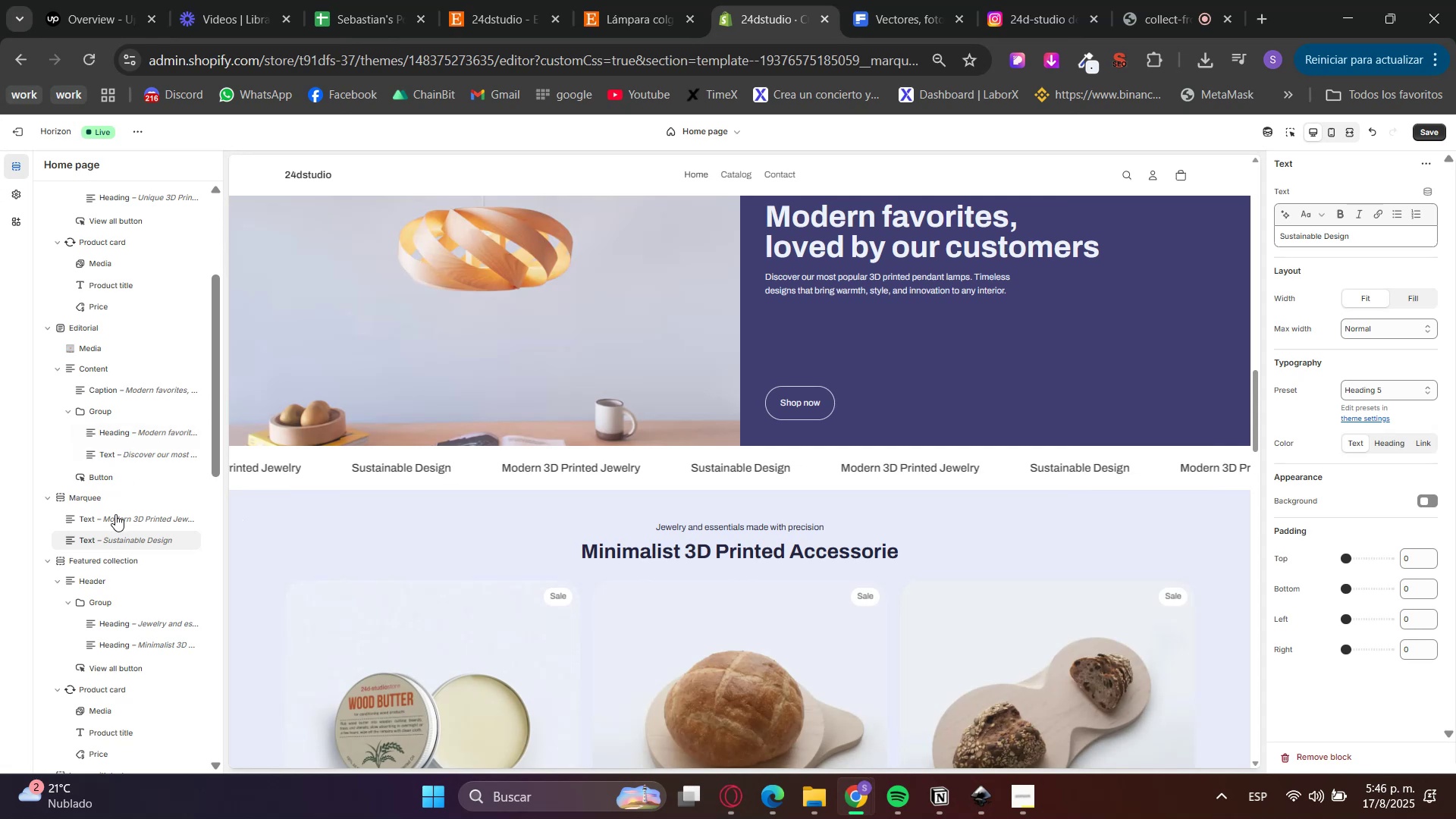 
left_click([111, 522])
 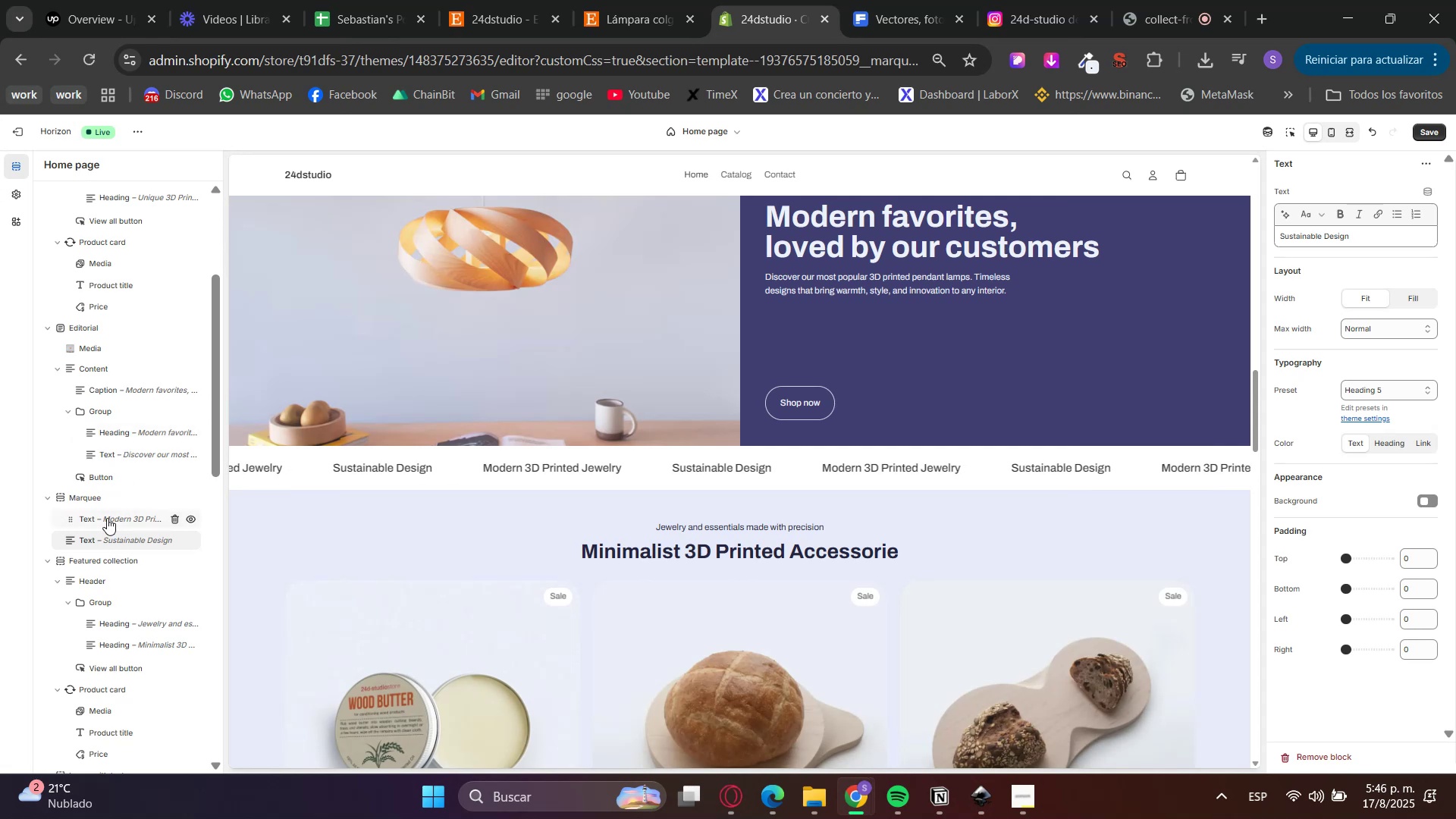 
right_click([107, 518])
 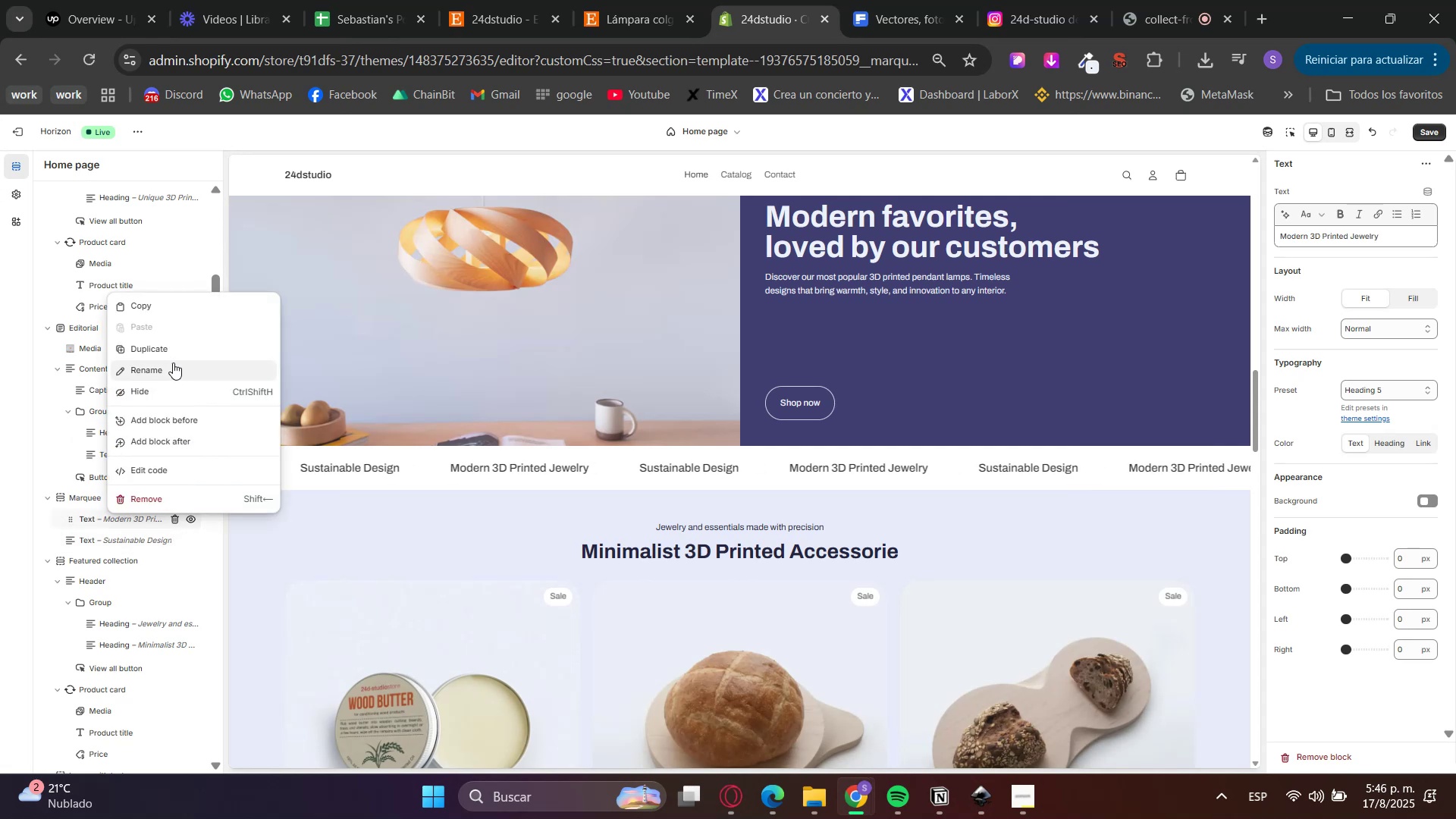 
left_click([172, 355])
 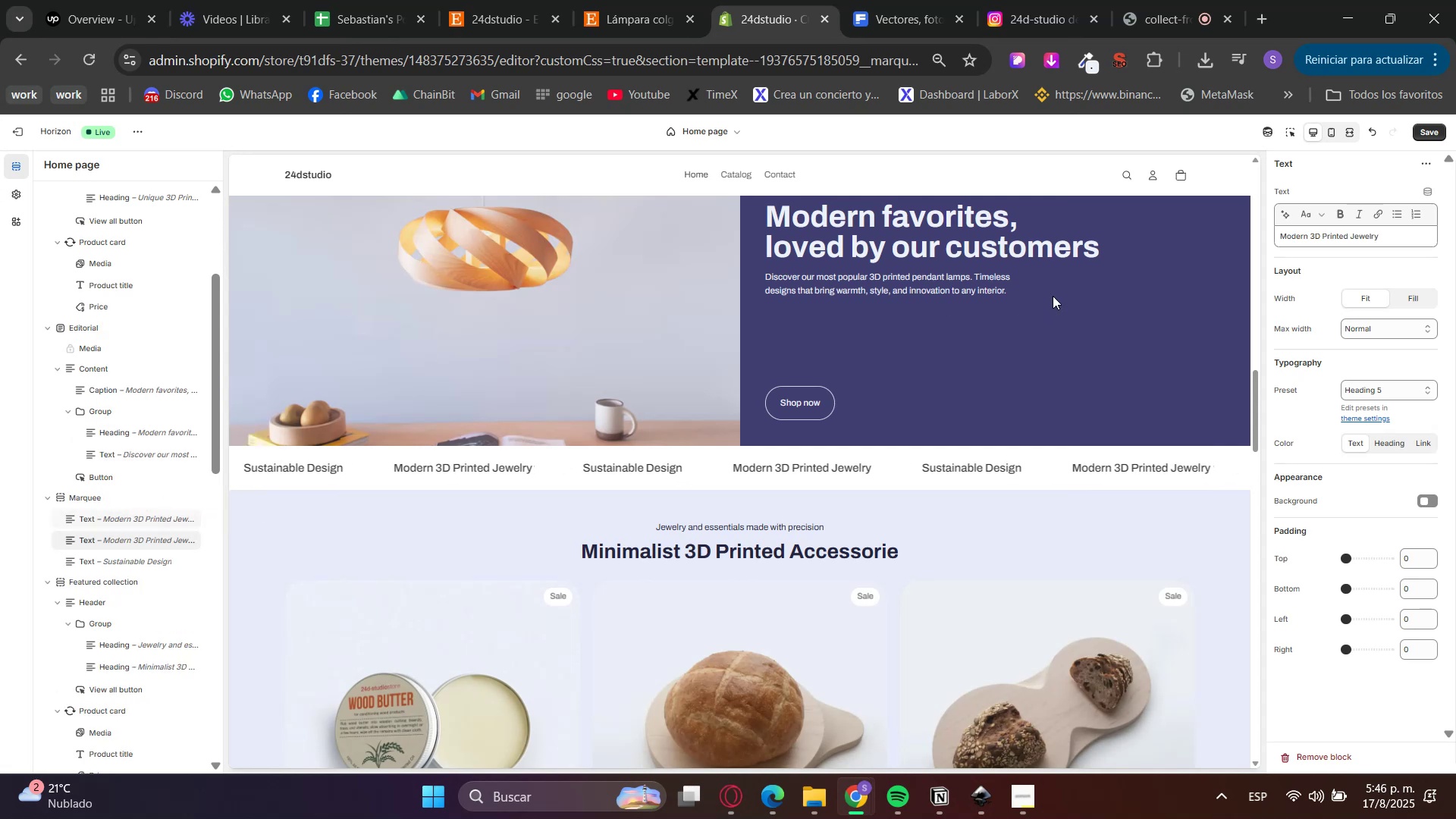 
left_click_drag(start_coordinate=[1411, 240], to_coordinate=[1012, 268])
 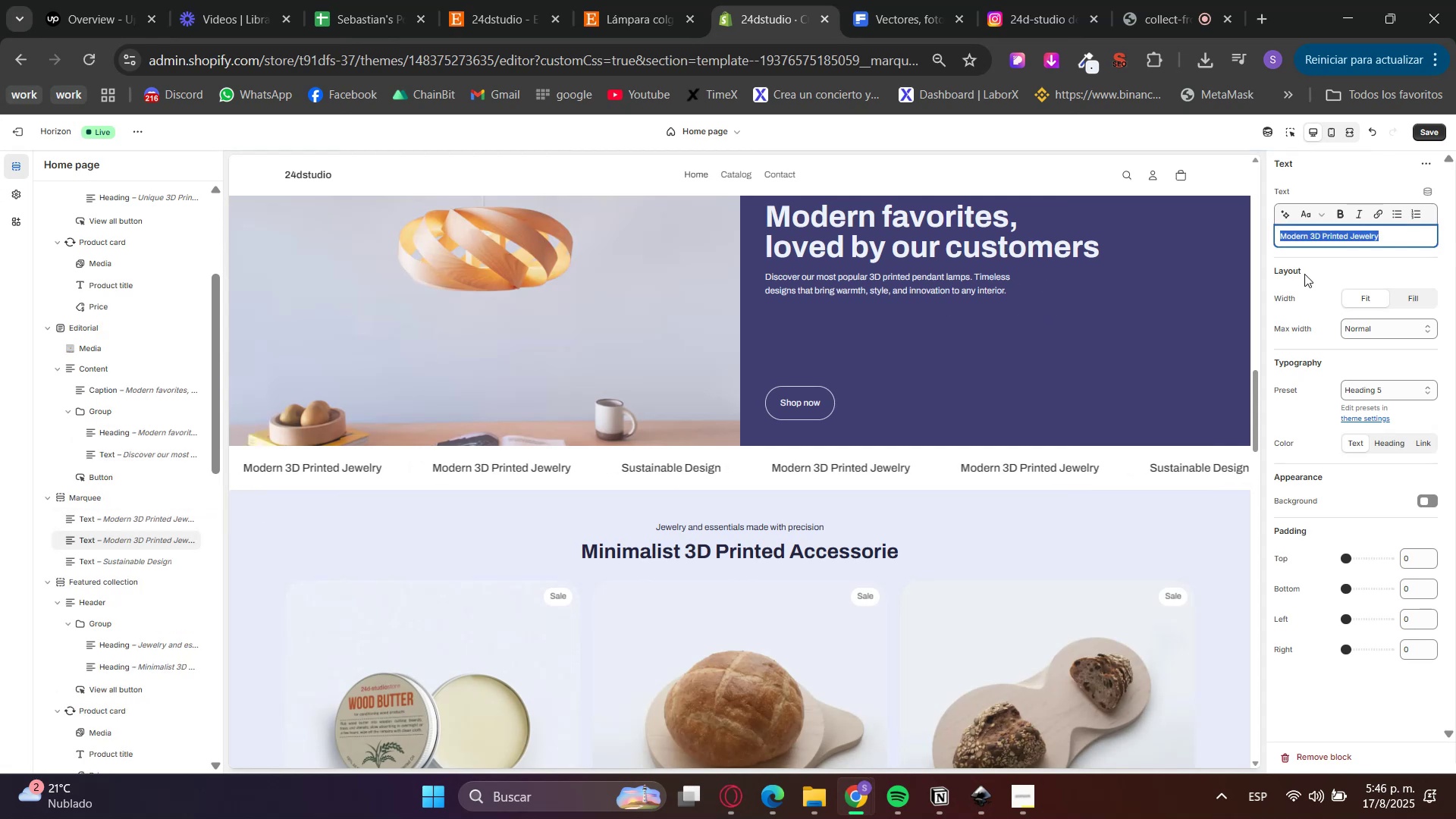 
key(Control+V)
 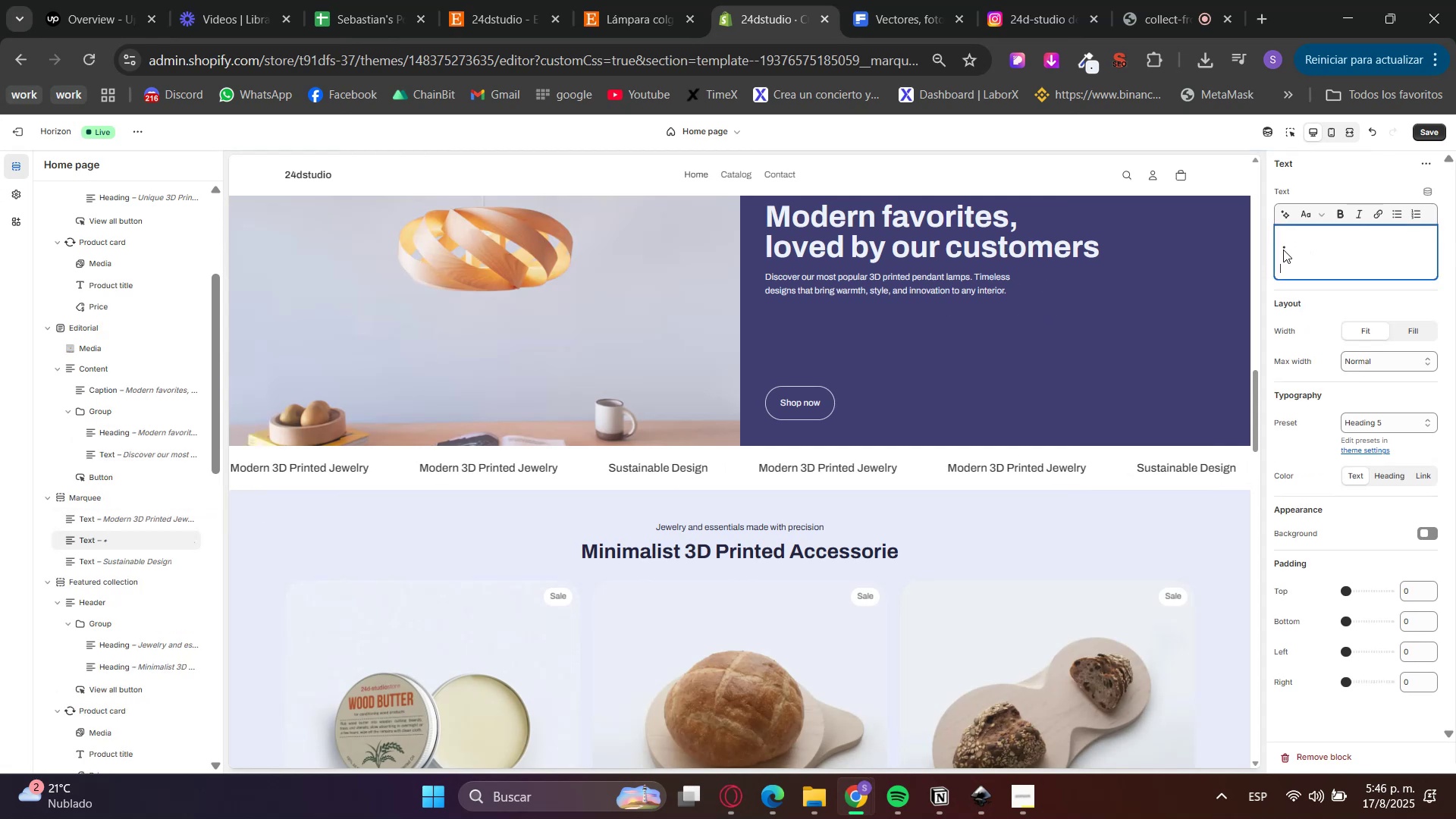 
key(Backspace)
 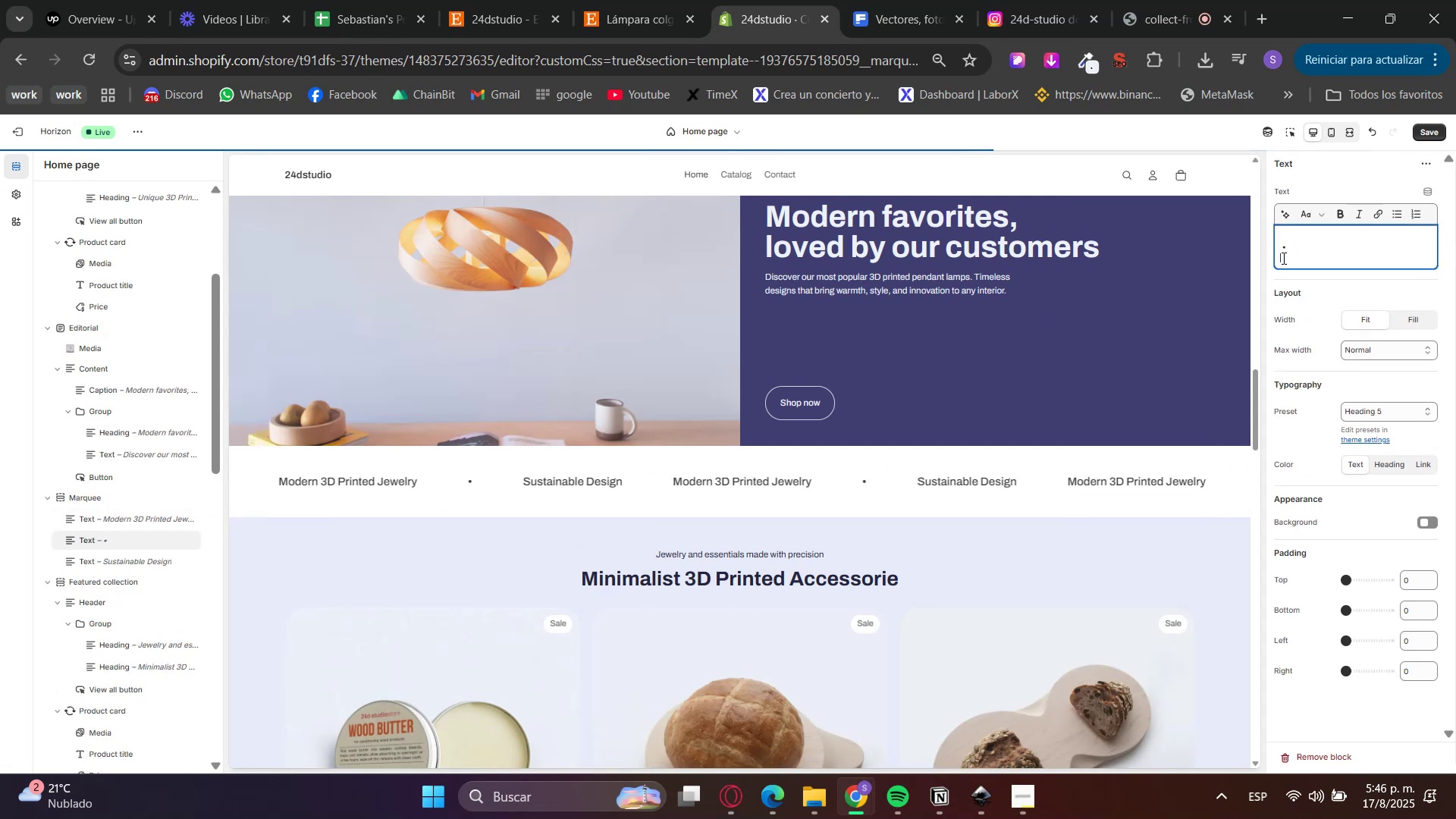 
left_click([1282, 256])
 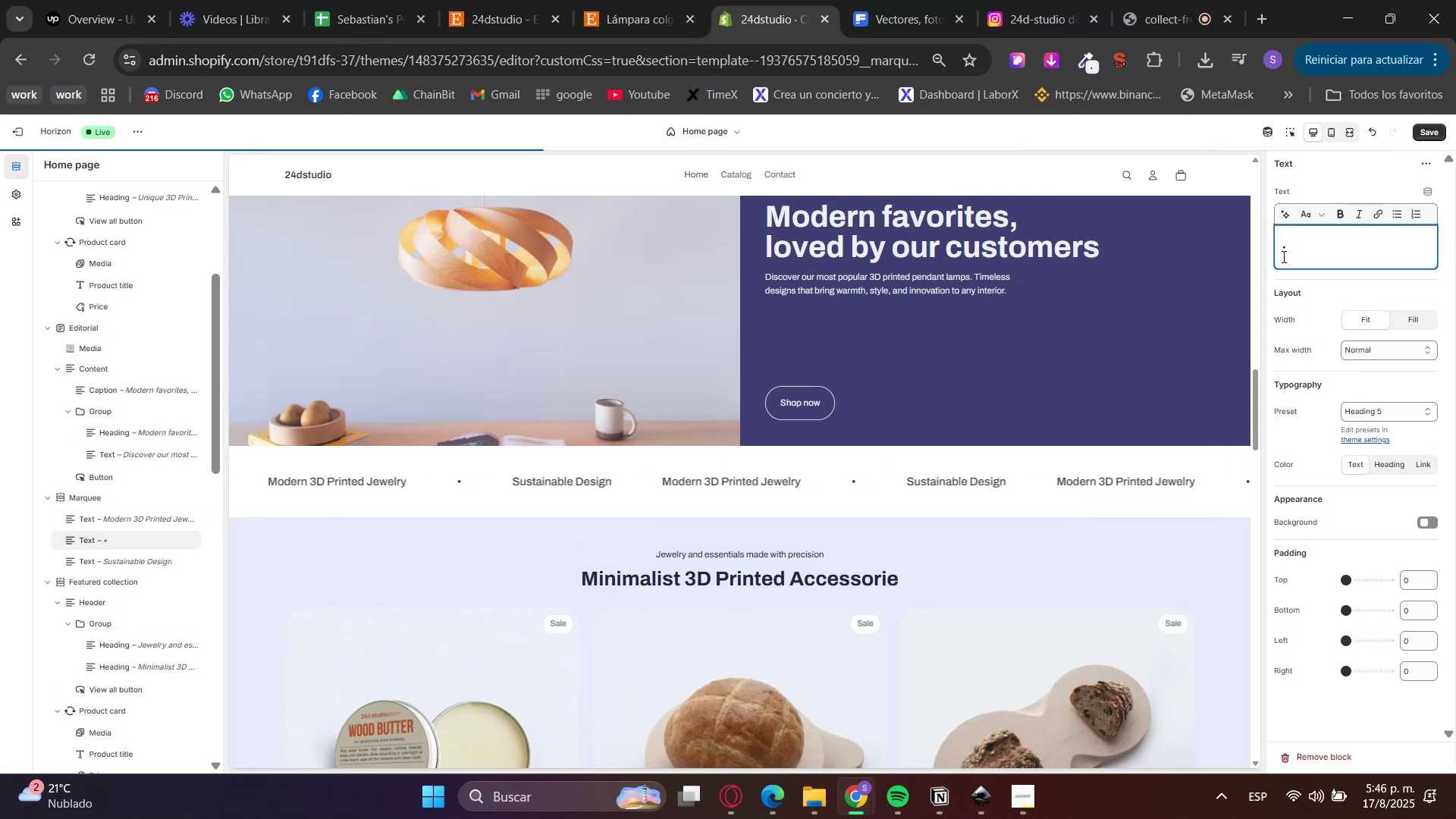 
key(Backspace)
 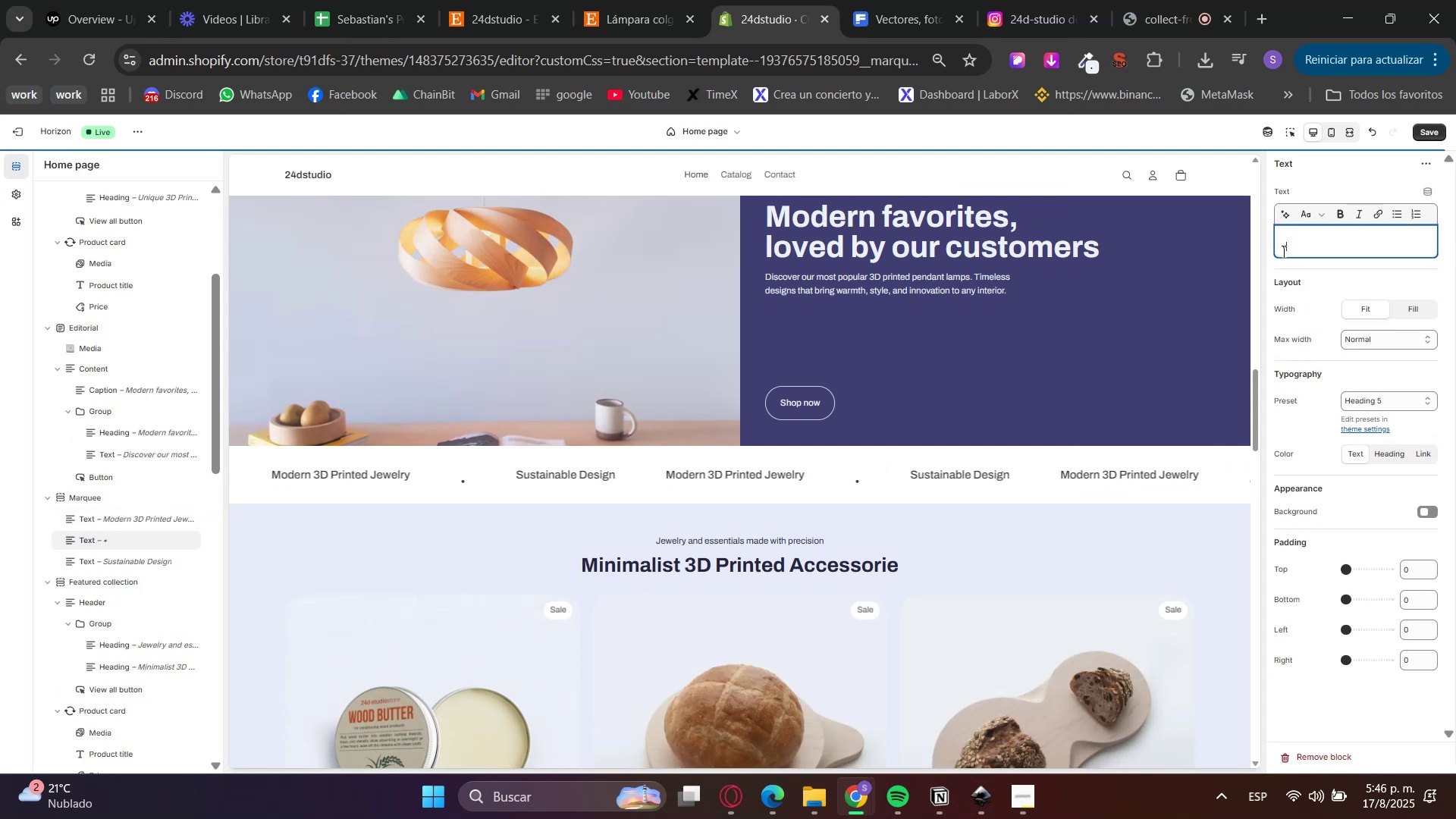 
left_click([1282, 251])
 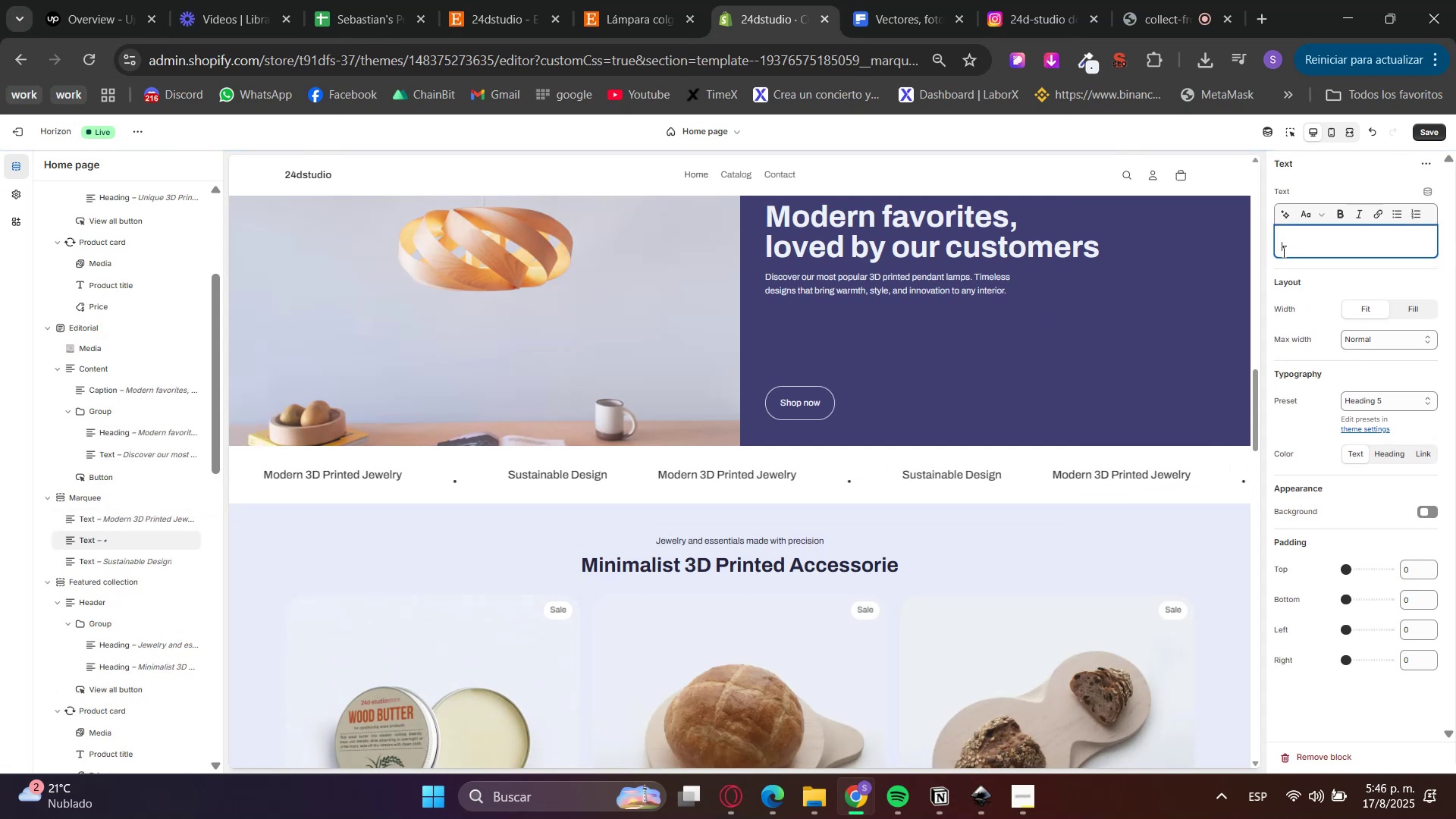 
key(Backspace)
 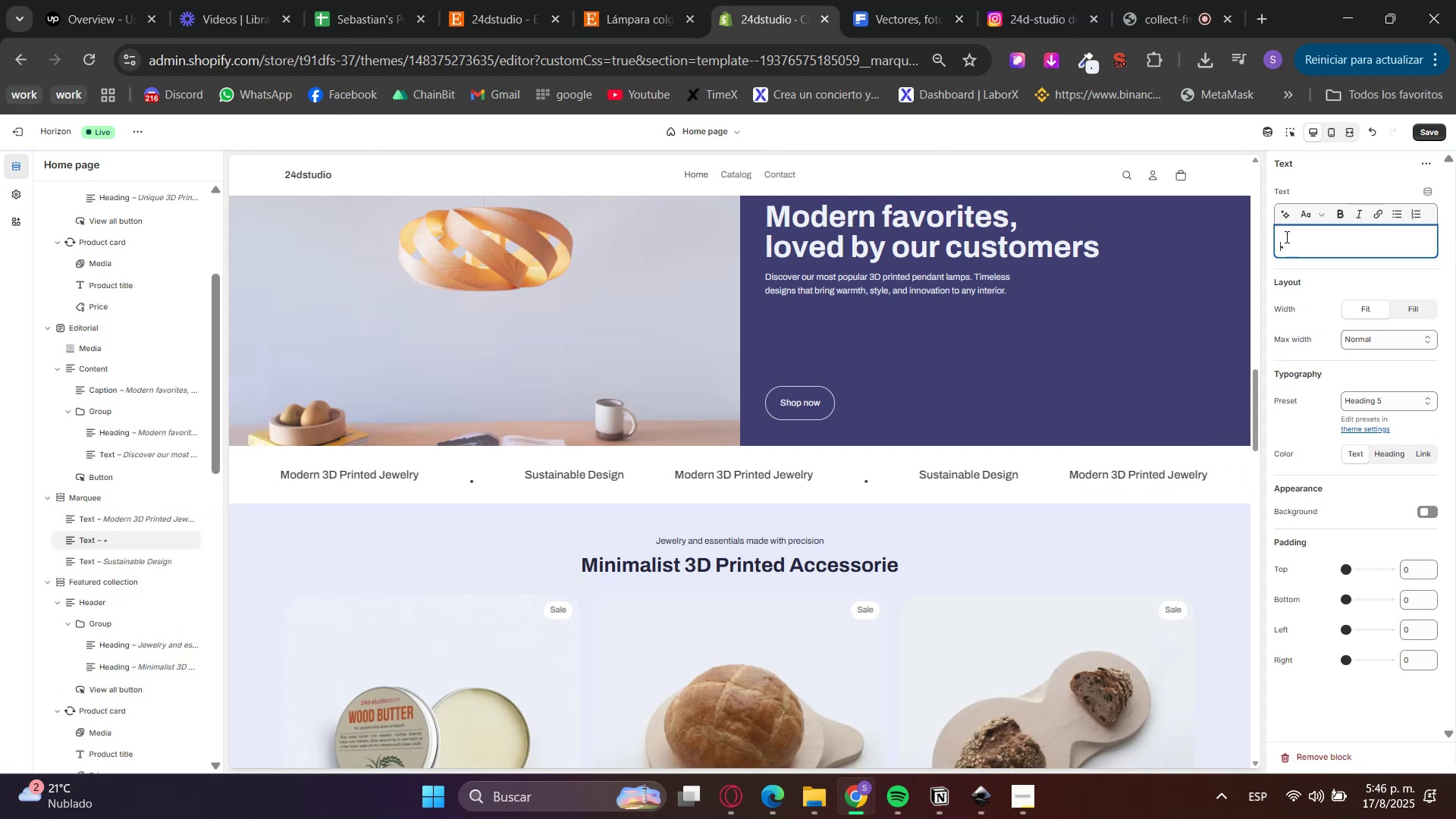 
key(Backspace)
 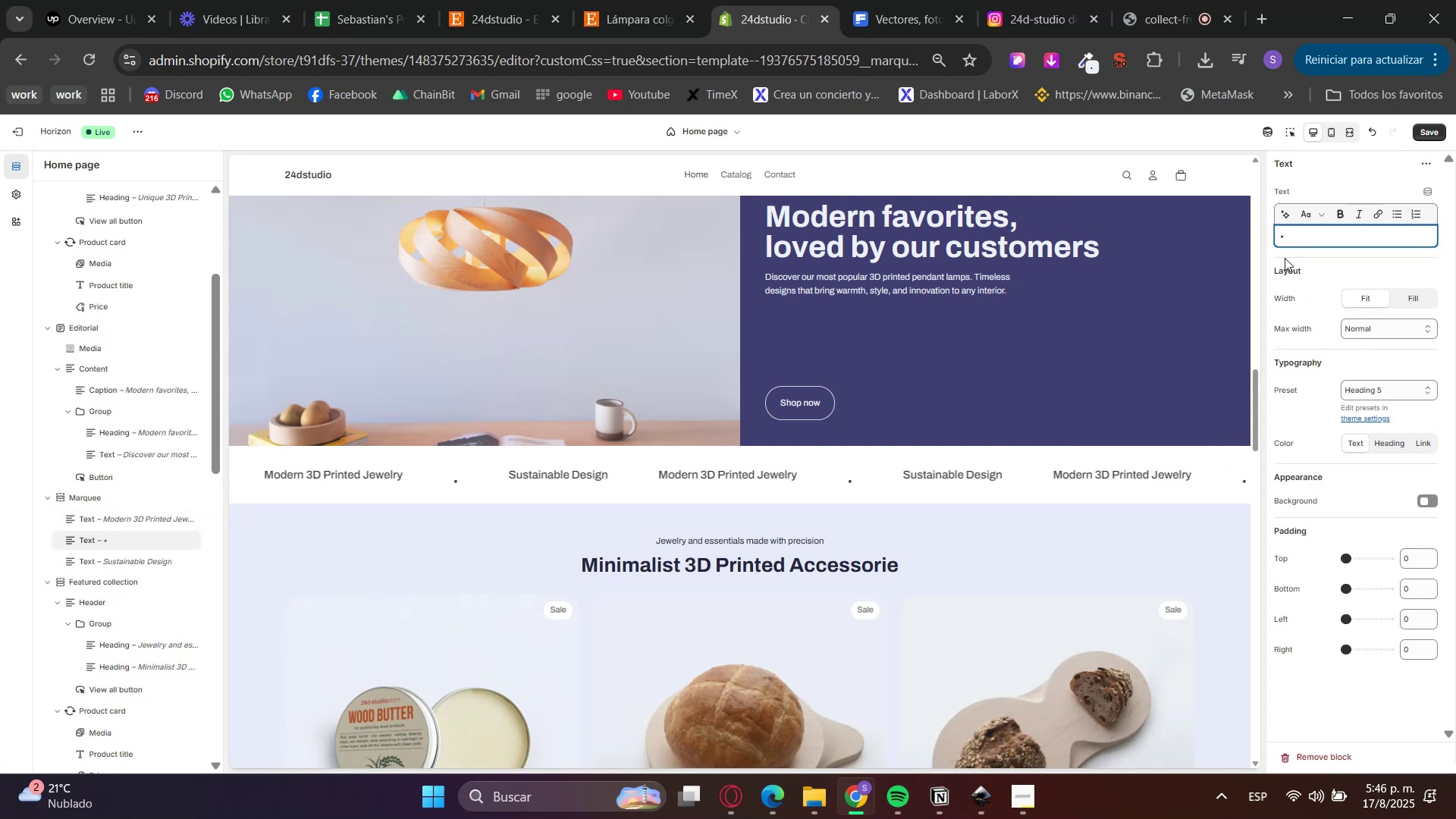 
left_click([1290, 261])
 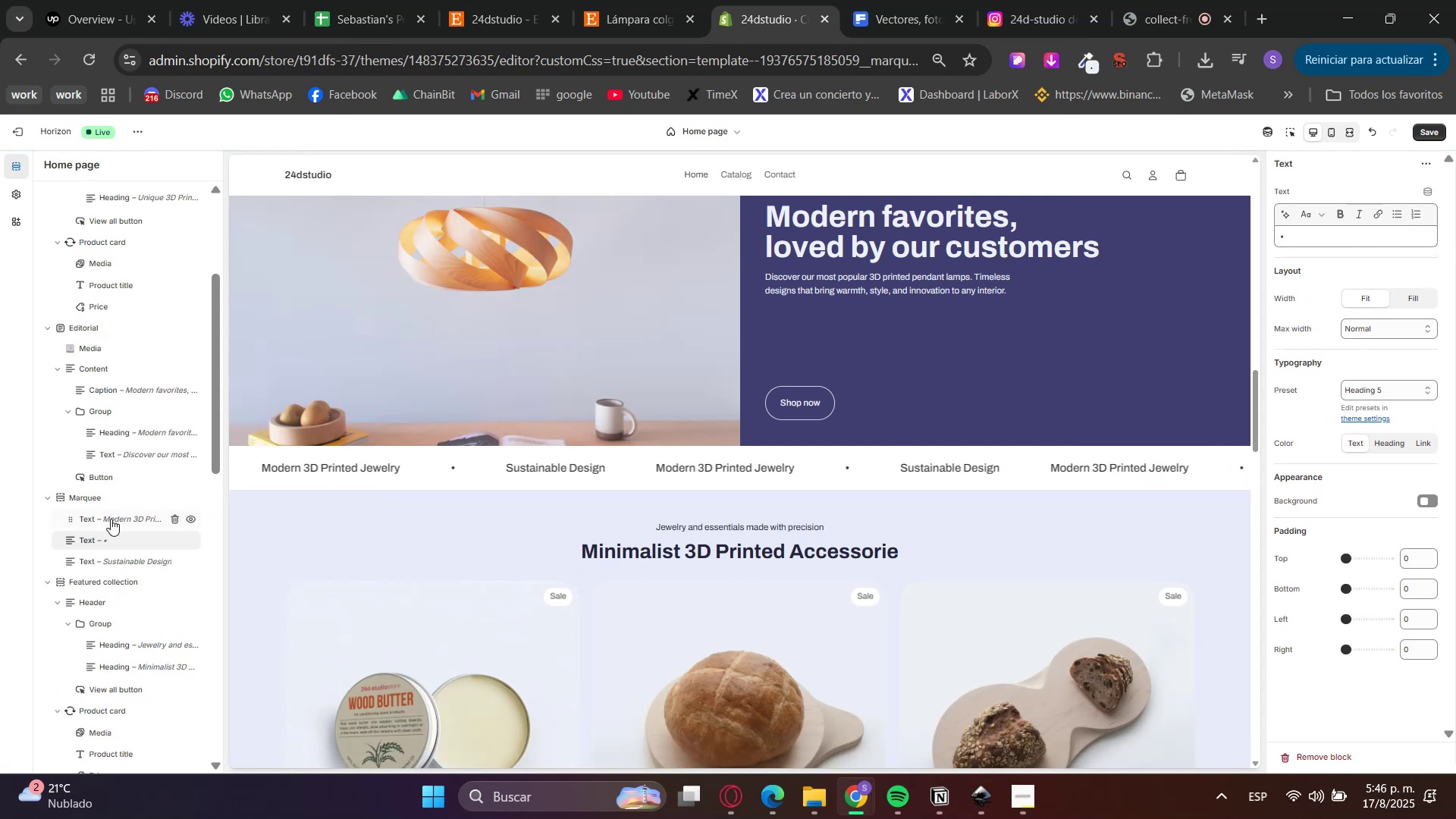 
right_click([103, 541])
 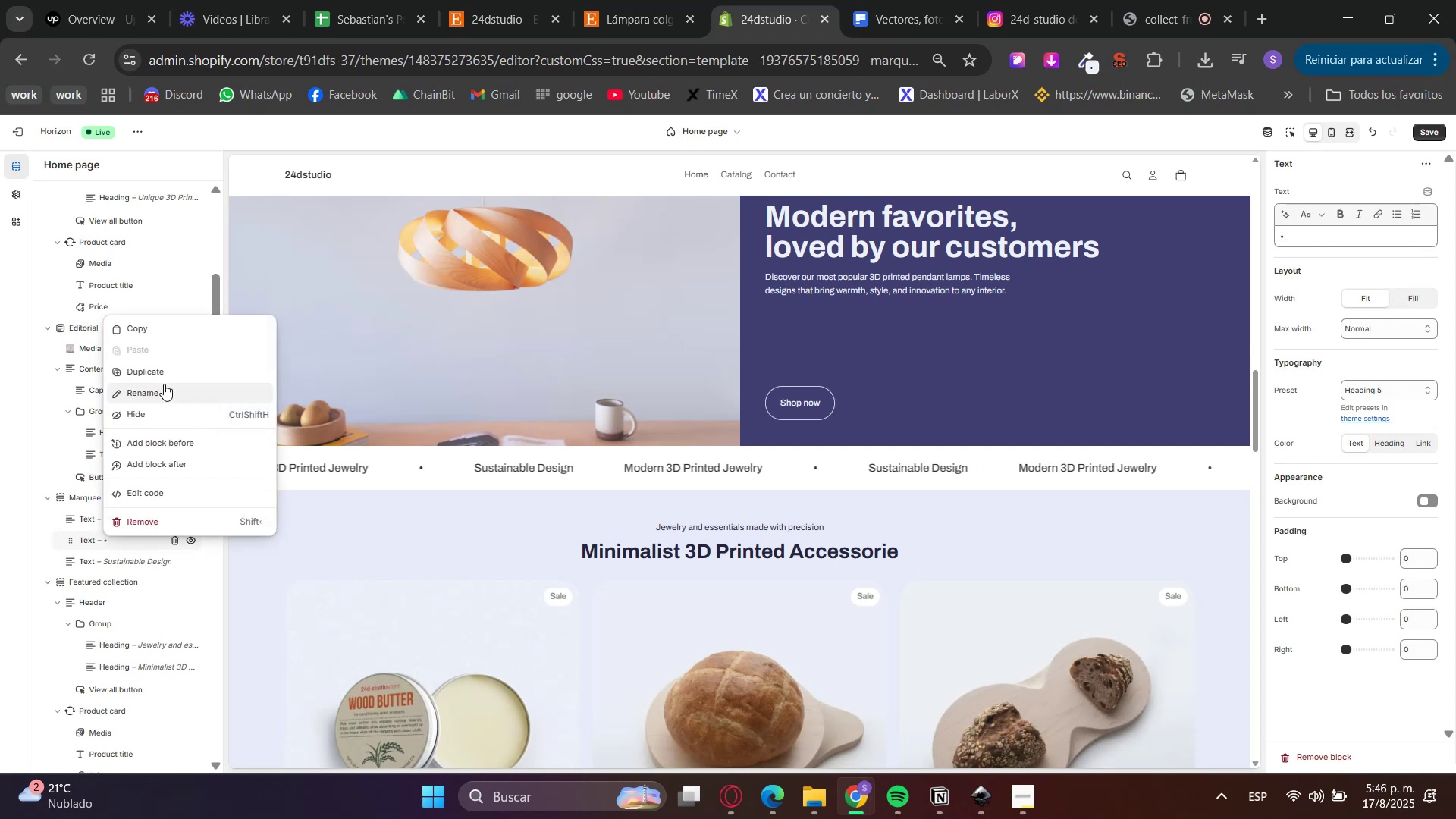 
left_click([158, 376])
 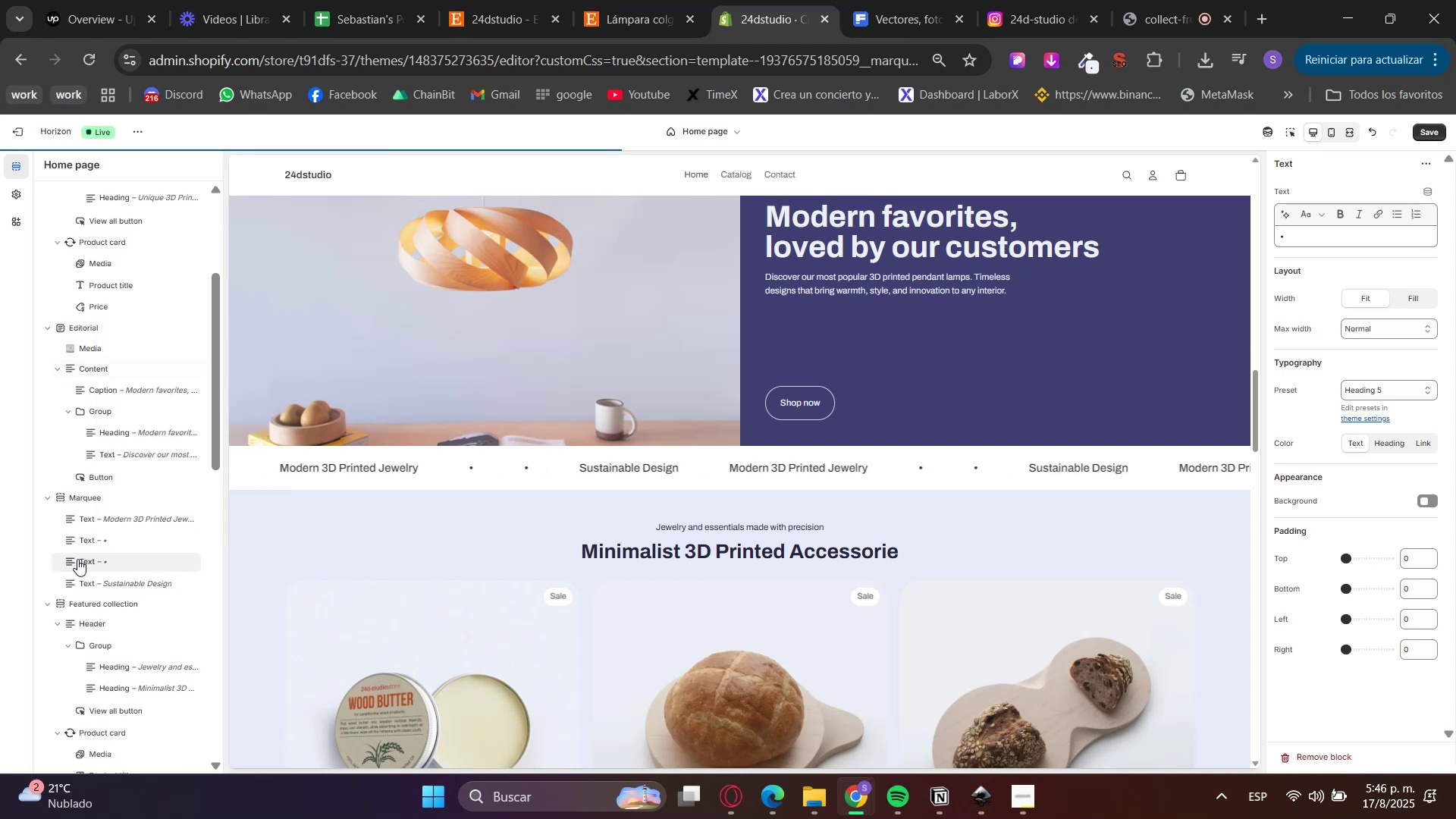 
left_click_drag(start_coordinate=[71, 562], to_coordinate=[71, 588])
 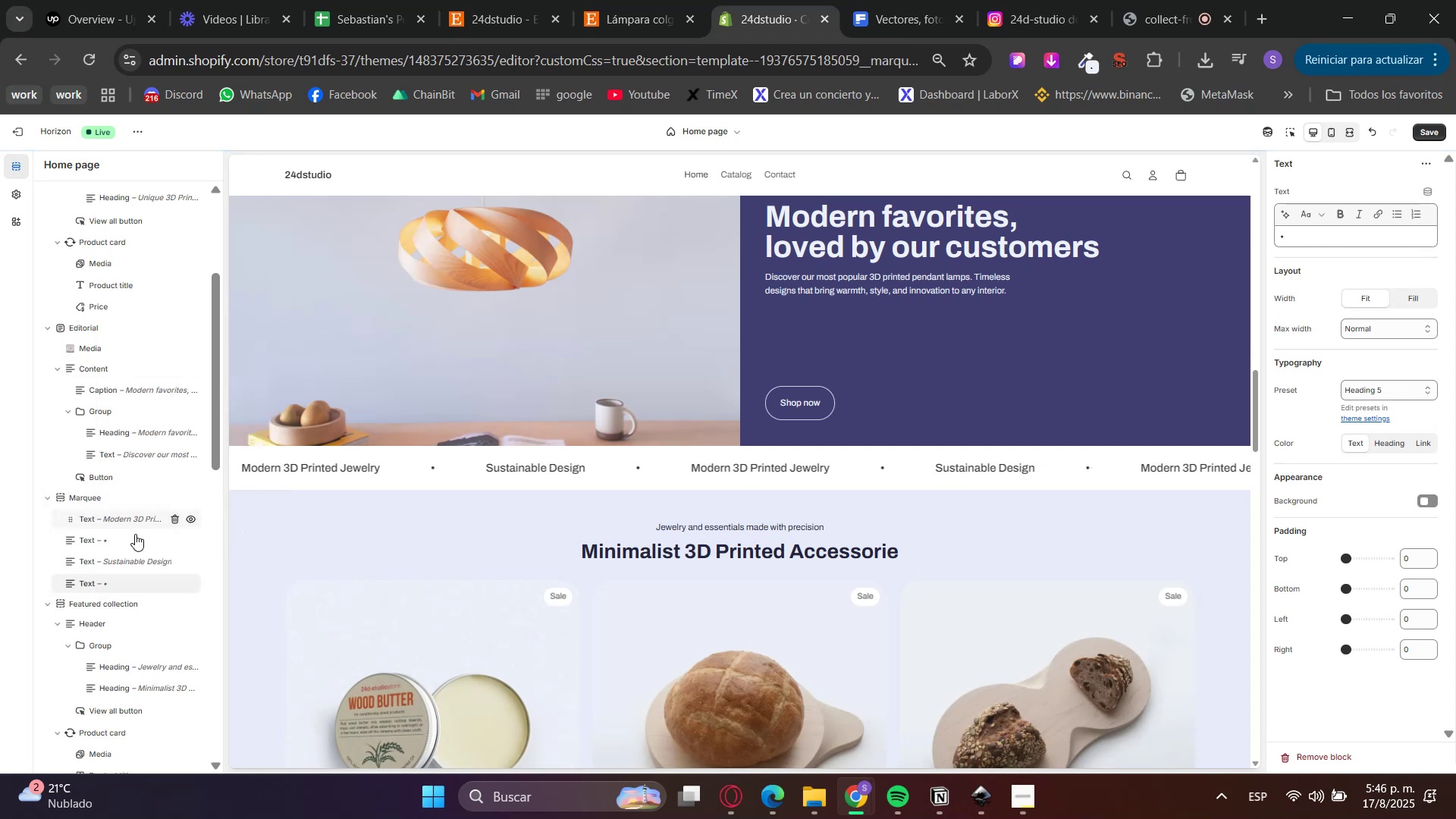 
left_click([91, 502])
 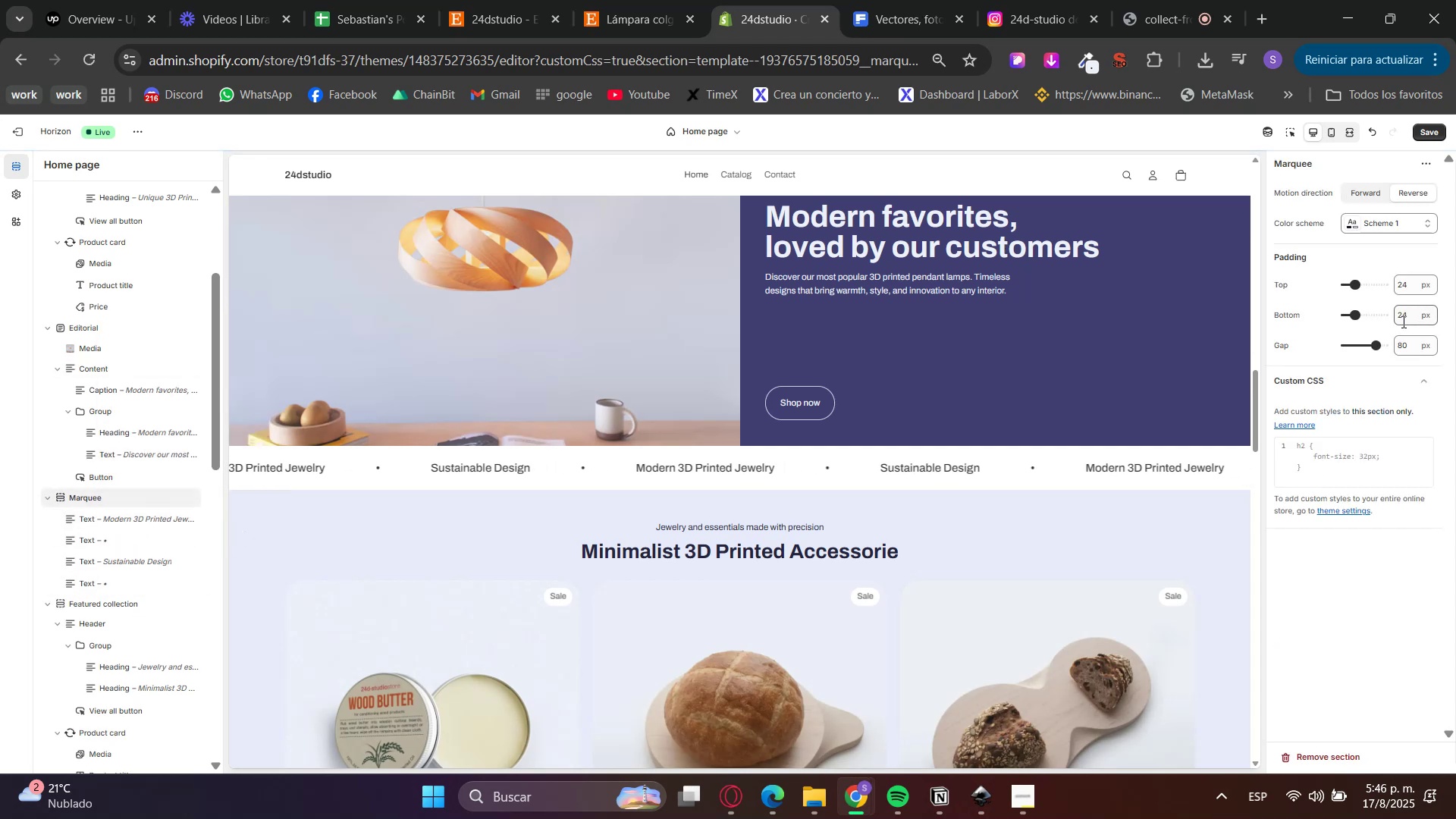 
double_click([1393, 336])
 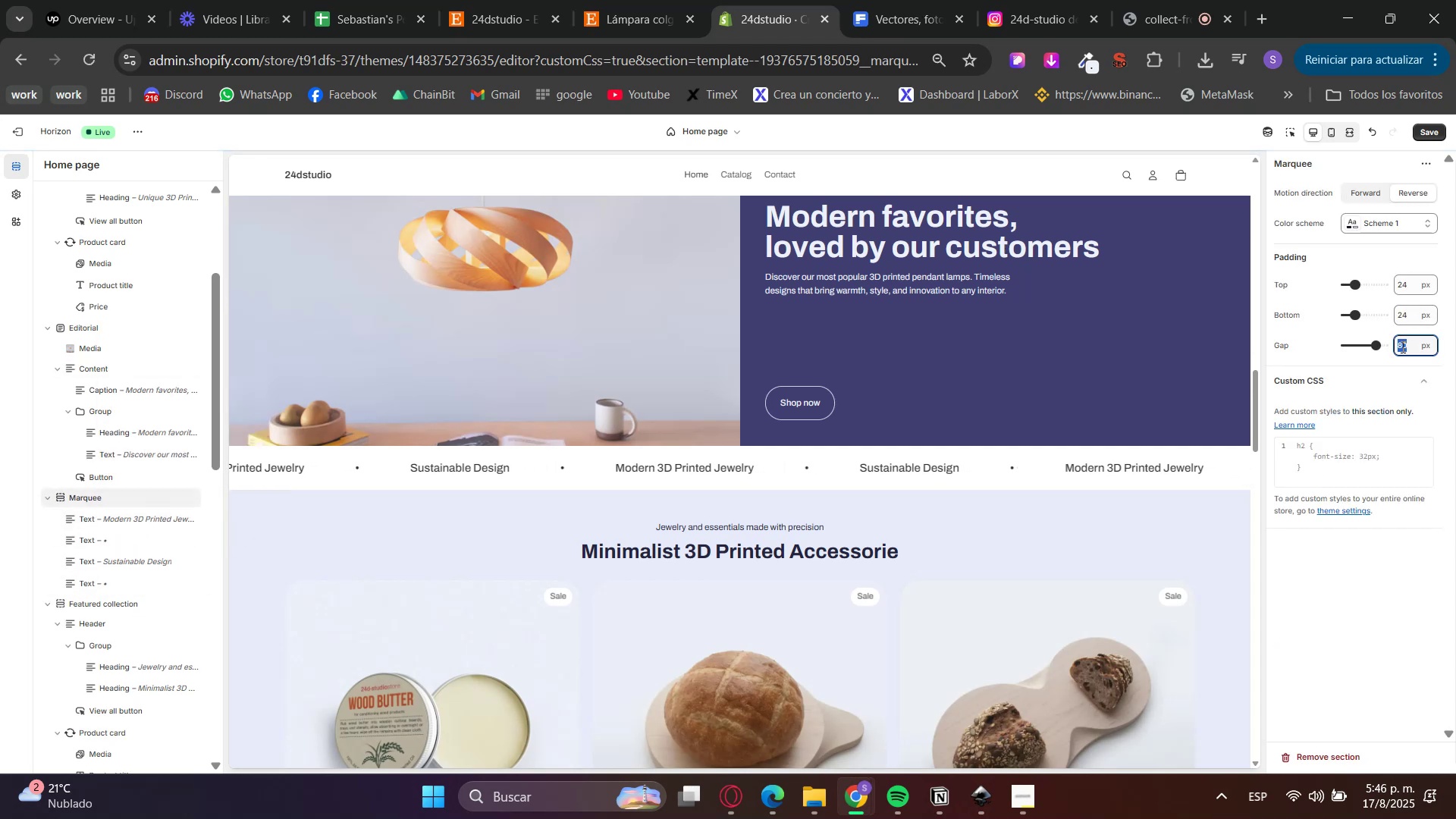 
triple_click([1401, 347])
 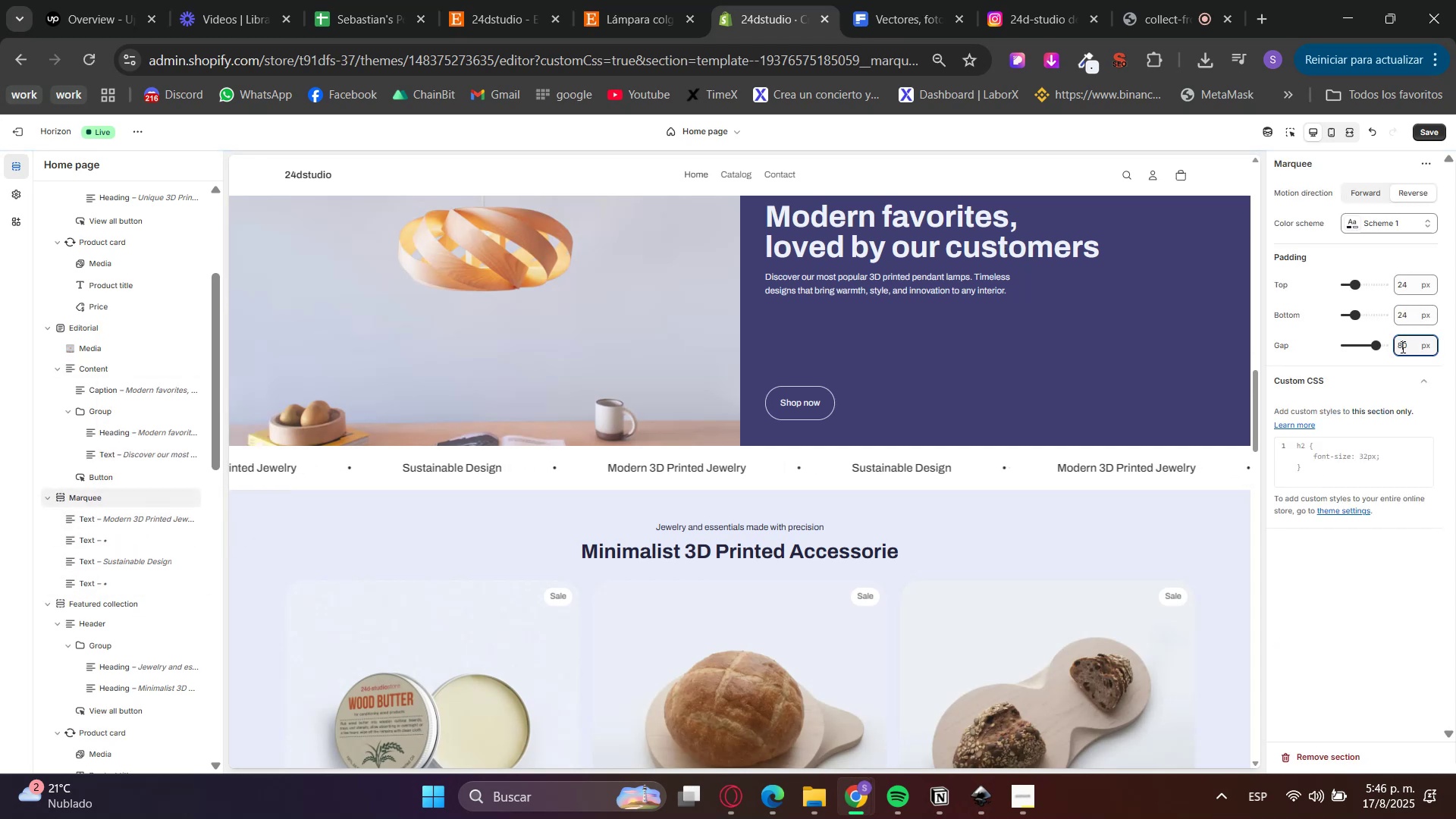 
triple_click([1401, 347])
 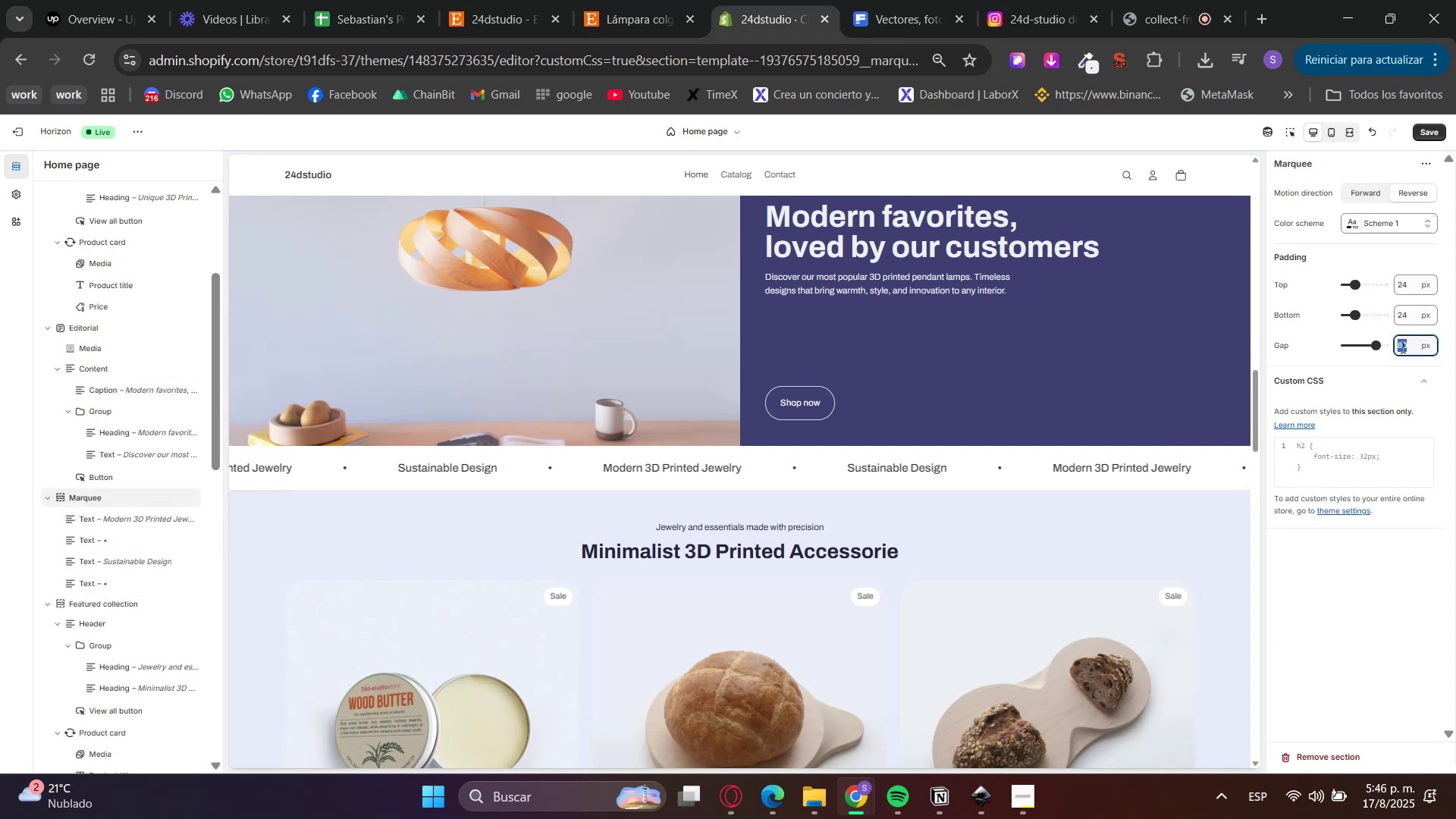 
triple_click([1401, 347])
 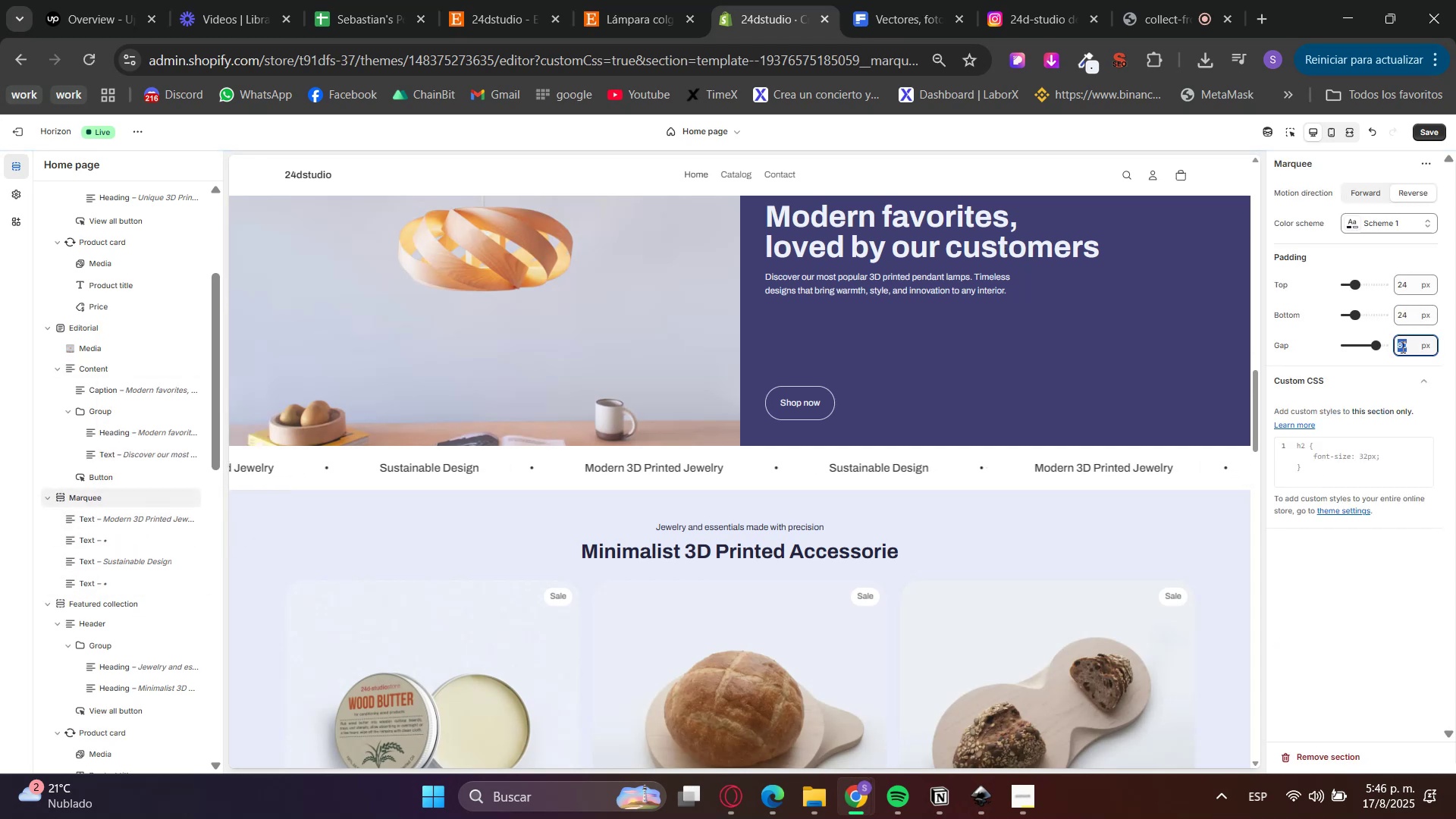 
key(Numpad5)
 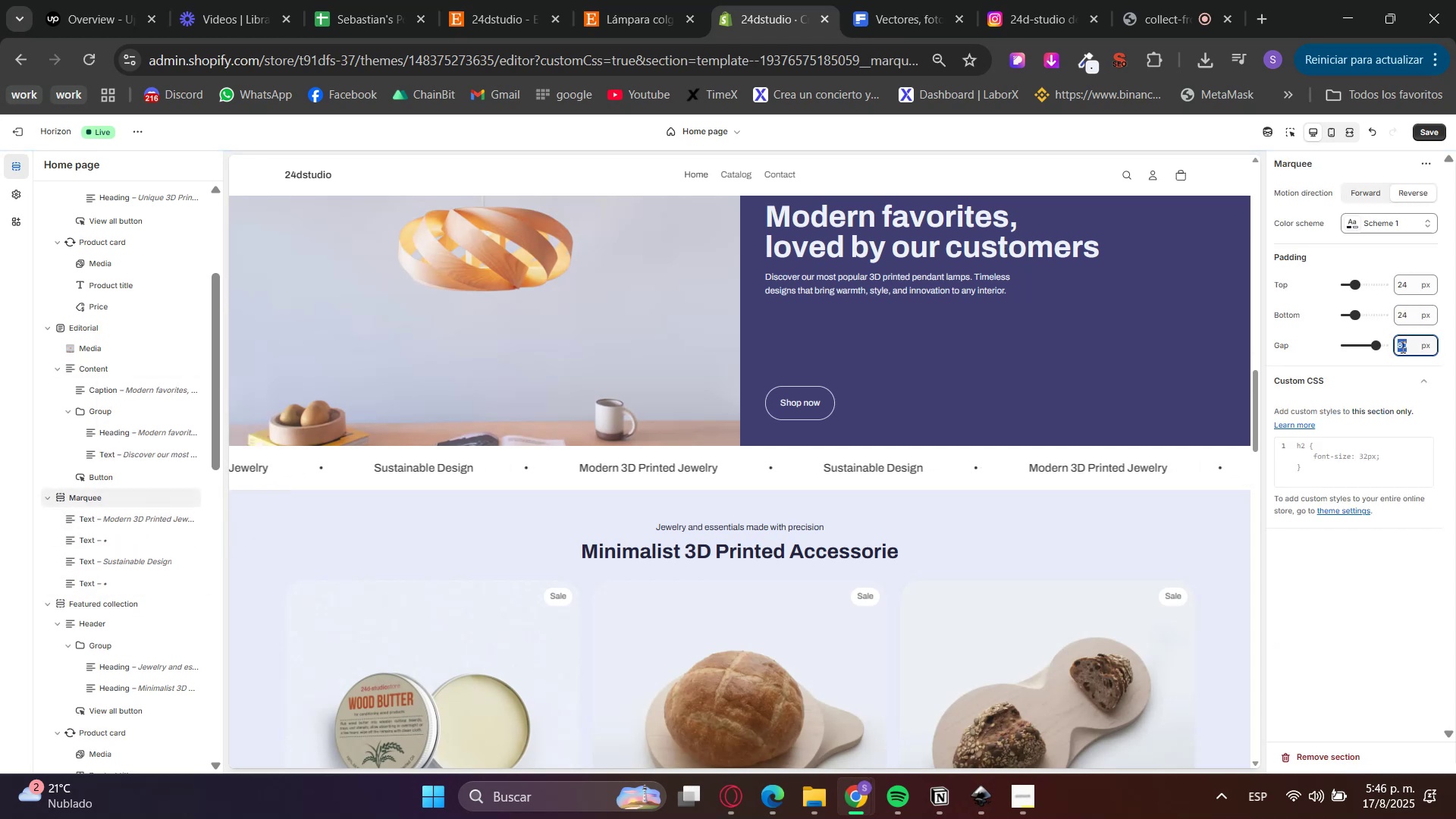 
key(Numpad0)
 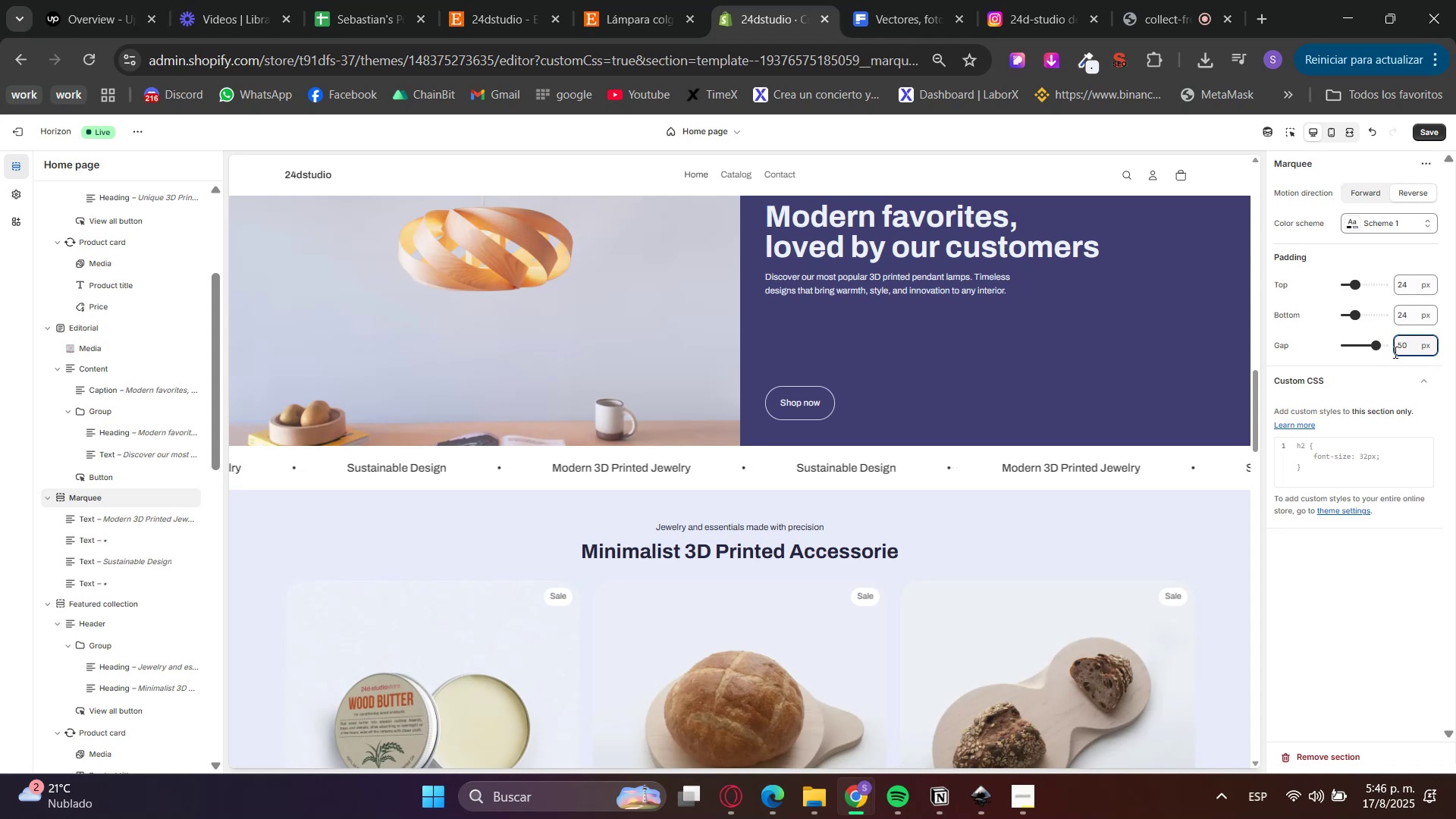 
left_click([1385, 363])
 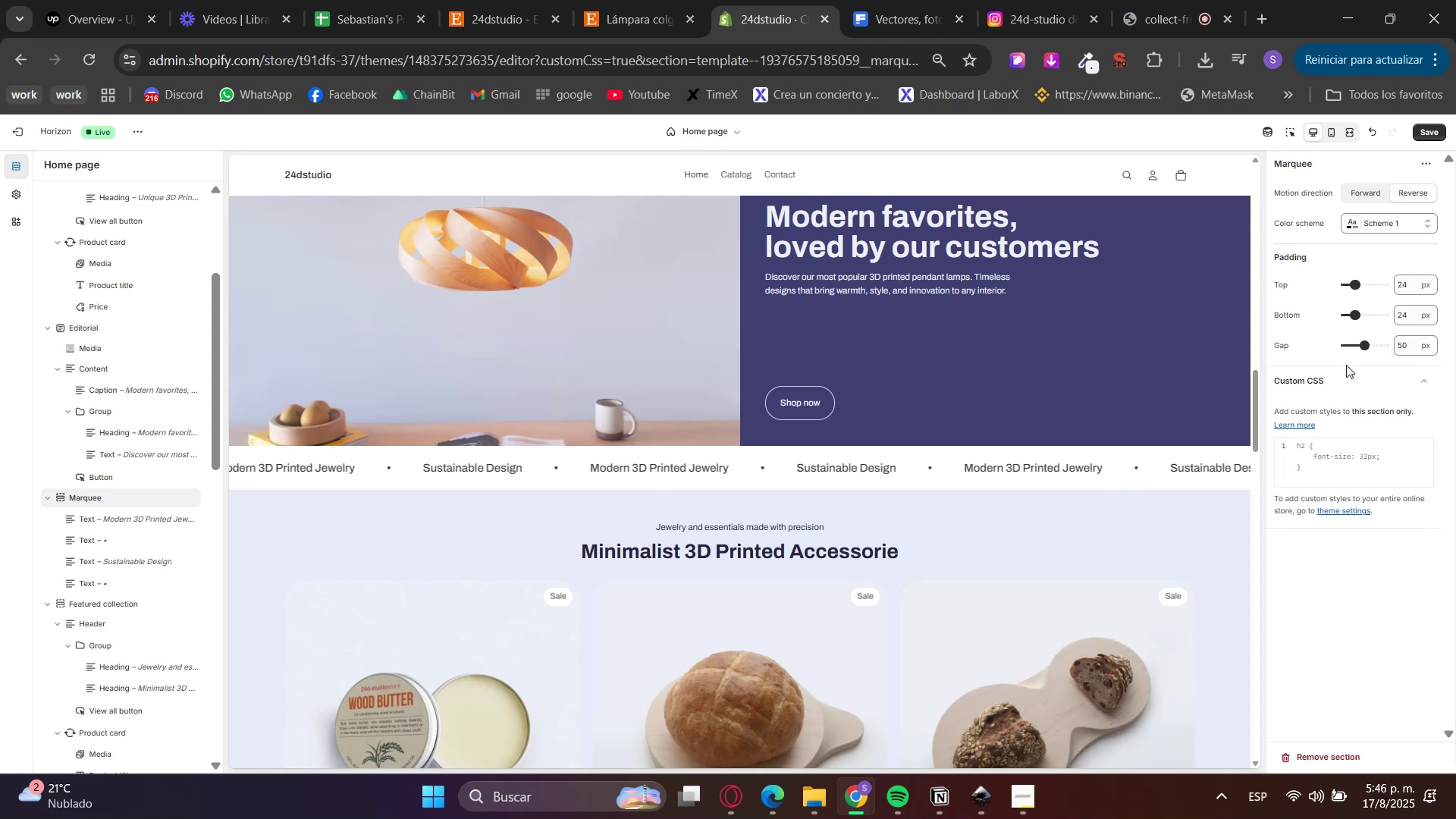 
left_click([1392, 233])
 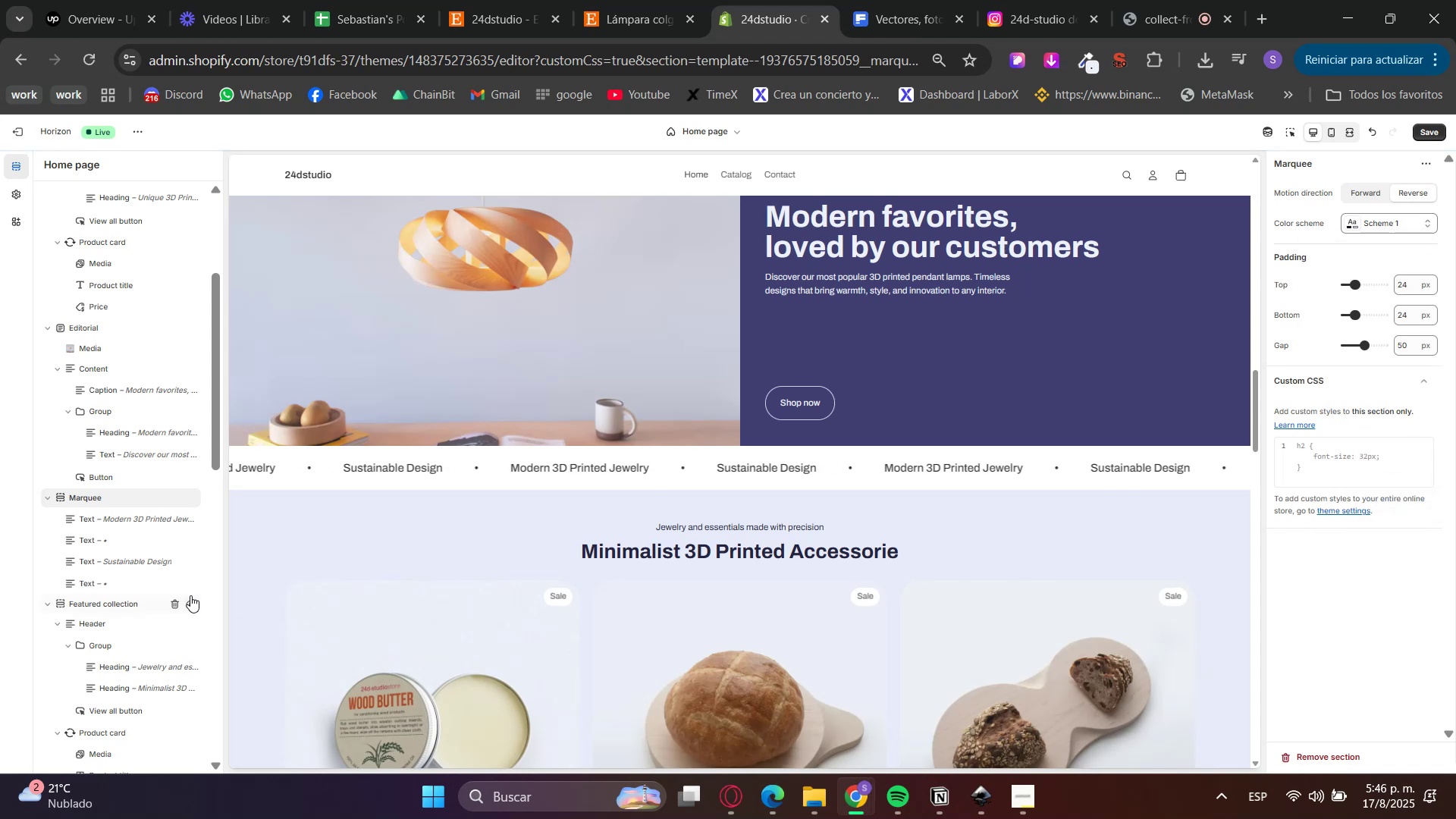 
left_click([87, 519])
 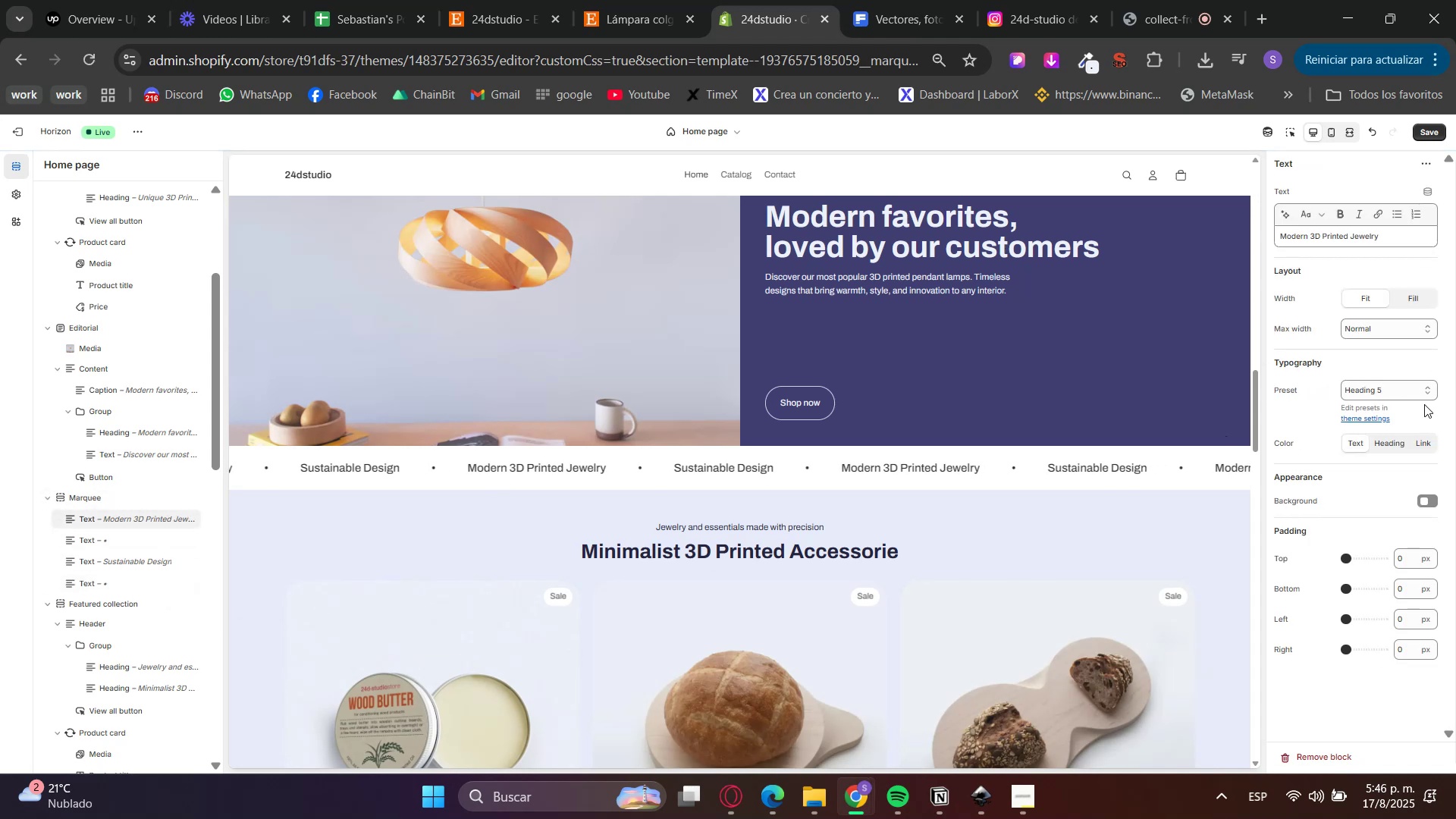 
left_click([1393, 386])
 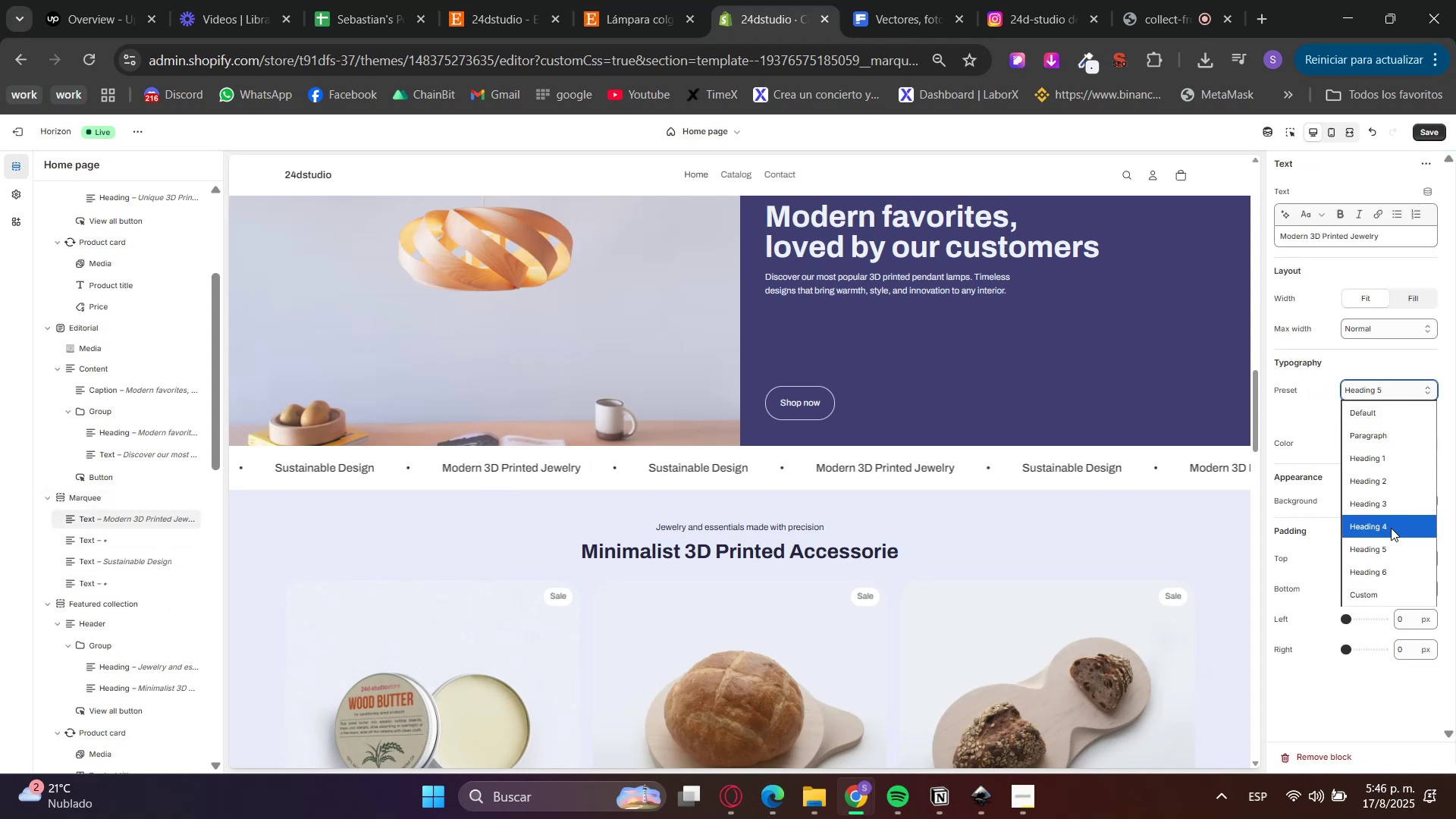 
left_click_drag(start_coordinate=[1390, 540], to_coordinate=[1382, 522])
 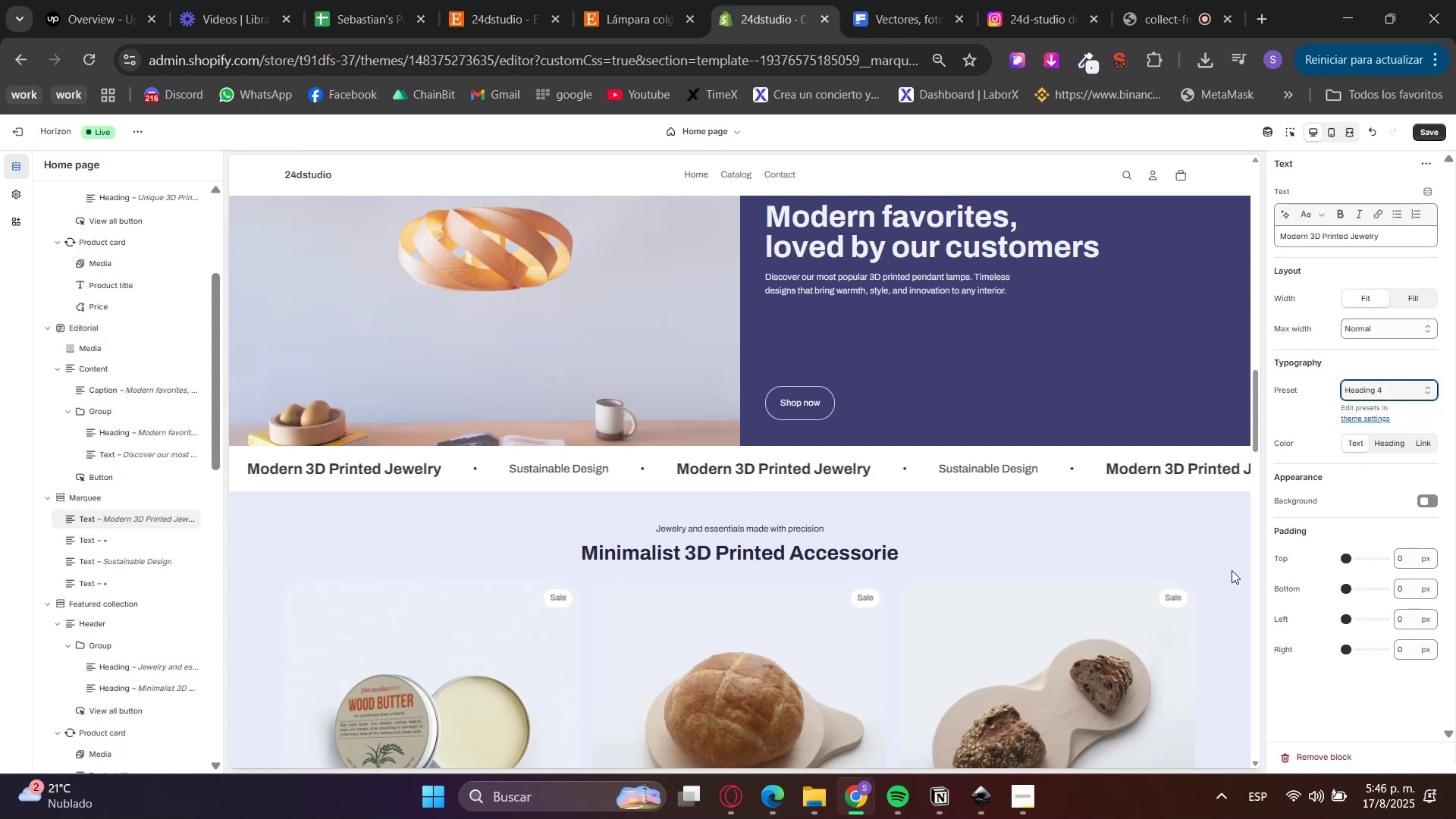 
key(Control+ControlLeft)
 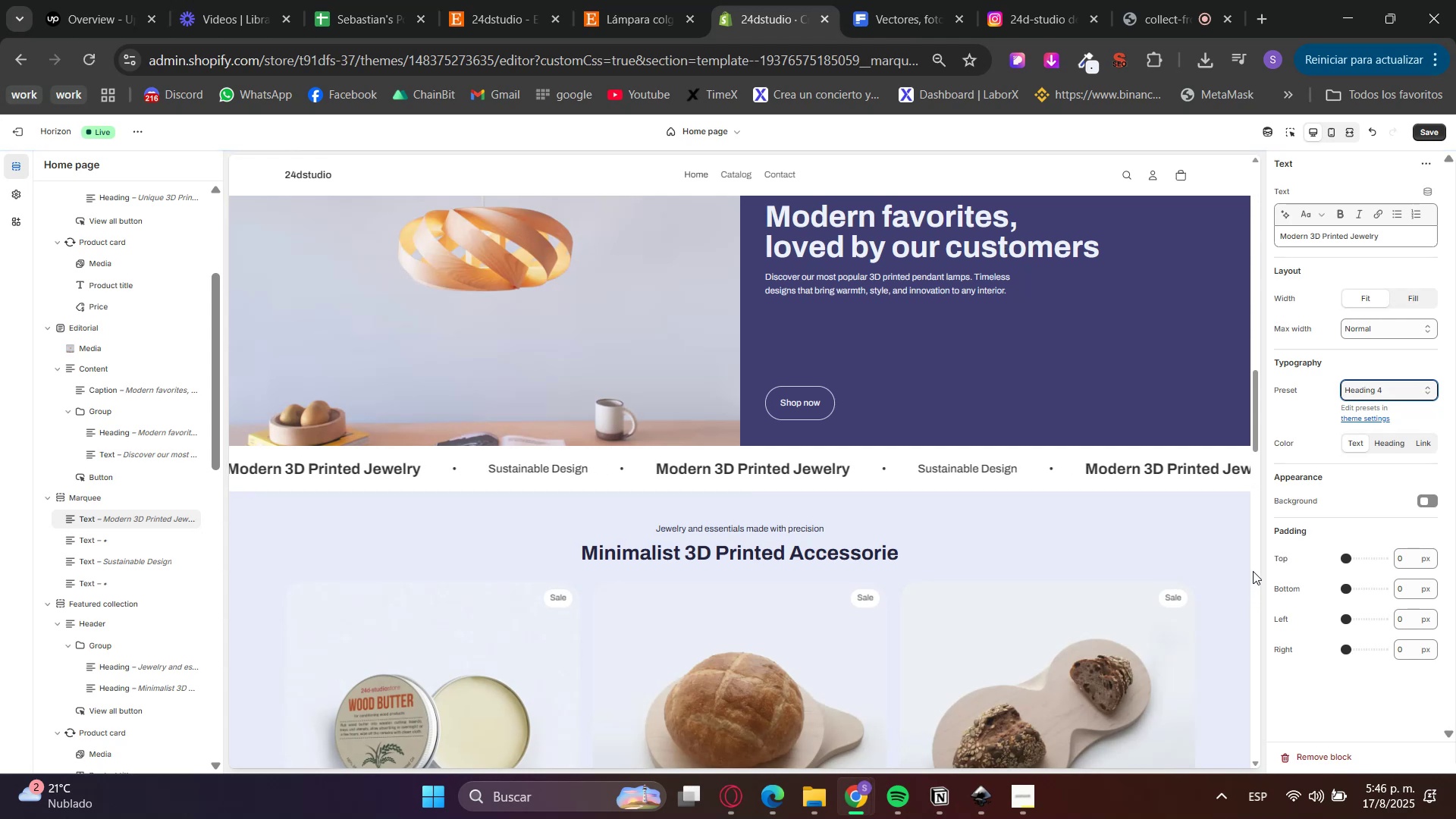 
key(Control+Z)
 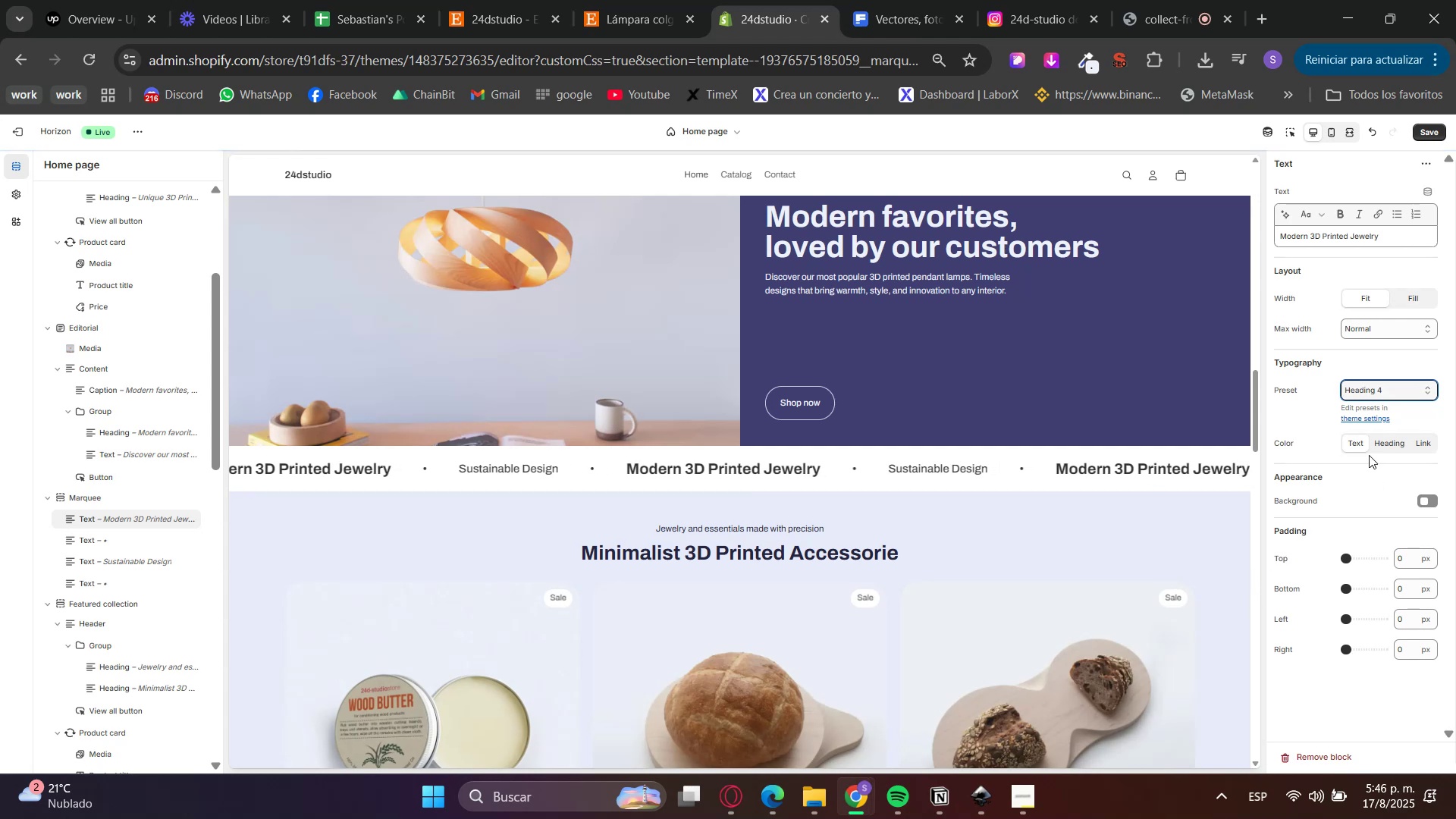 
left_click([1361, 393])
 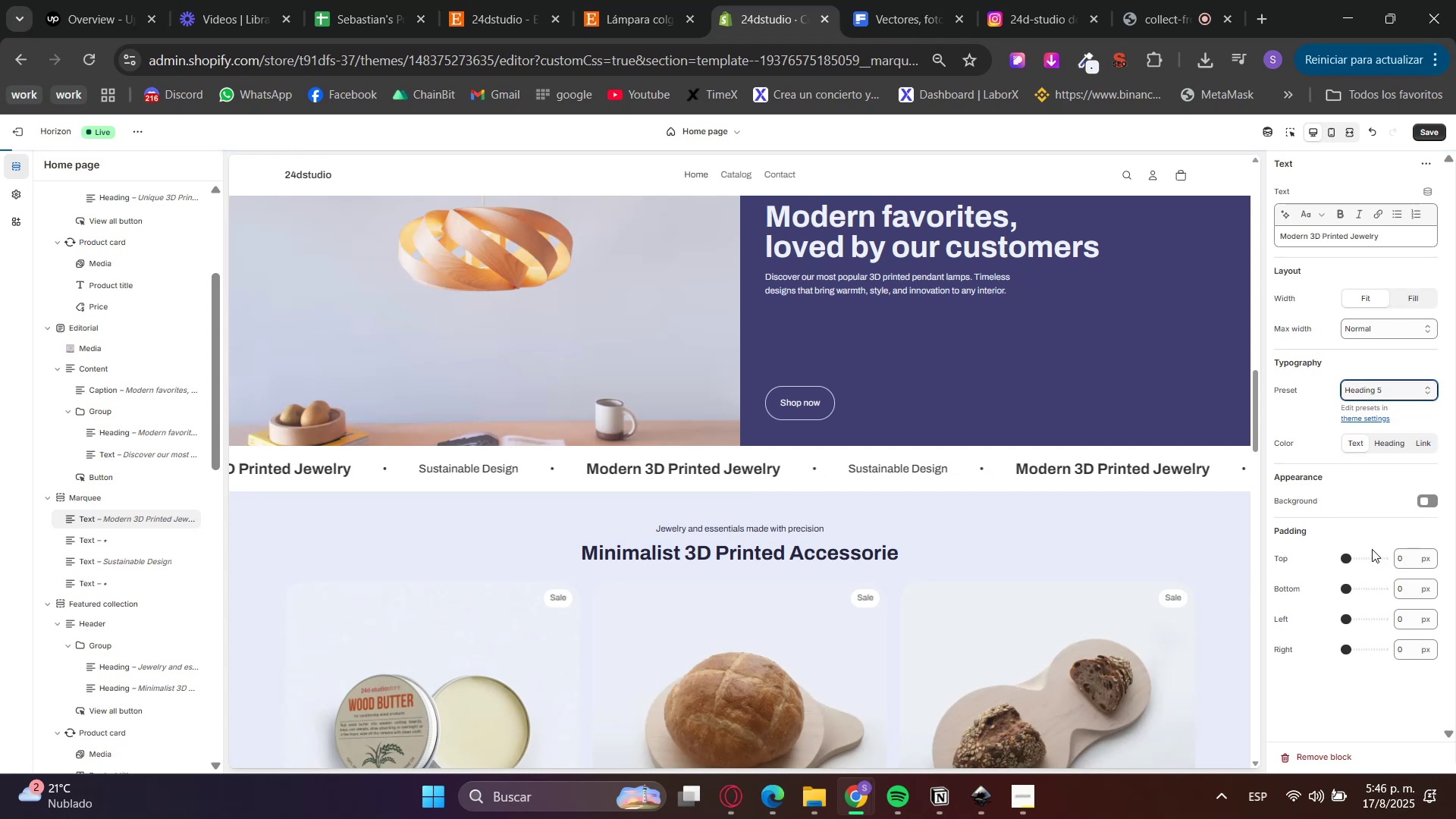 
double_click([1368, 496])
 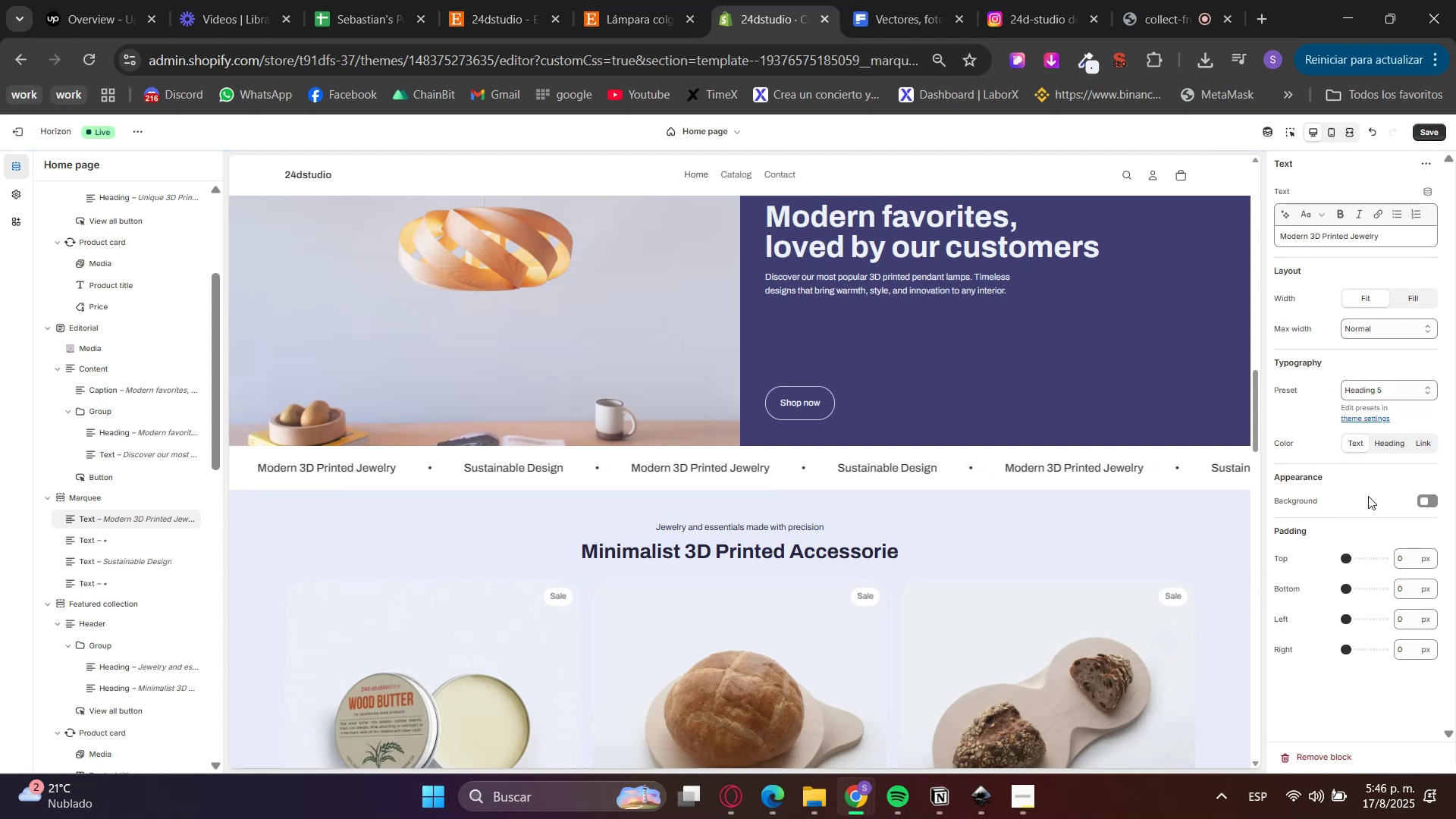 
key(MediaTrackNext)
 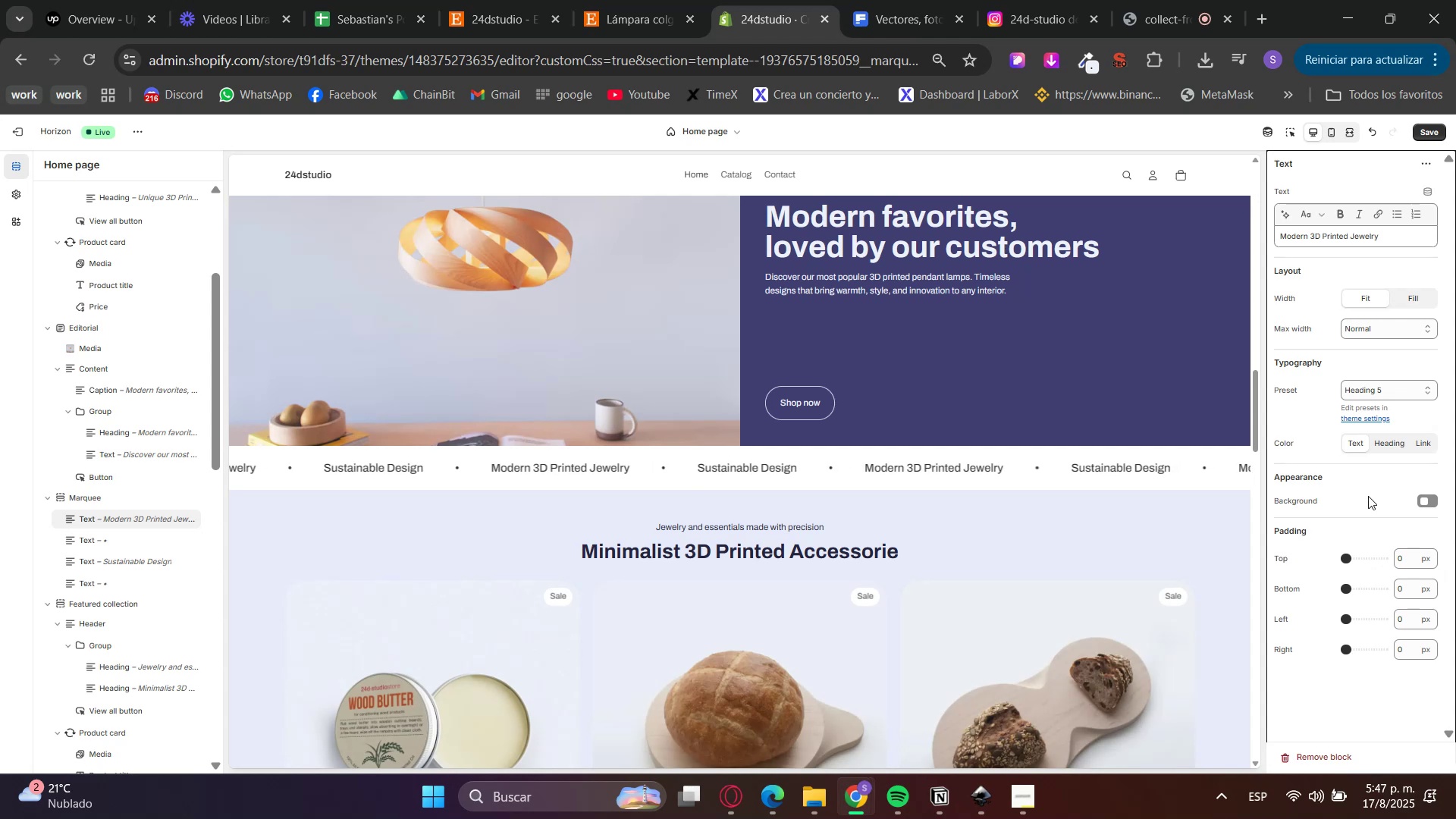 
wait(64.44)
 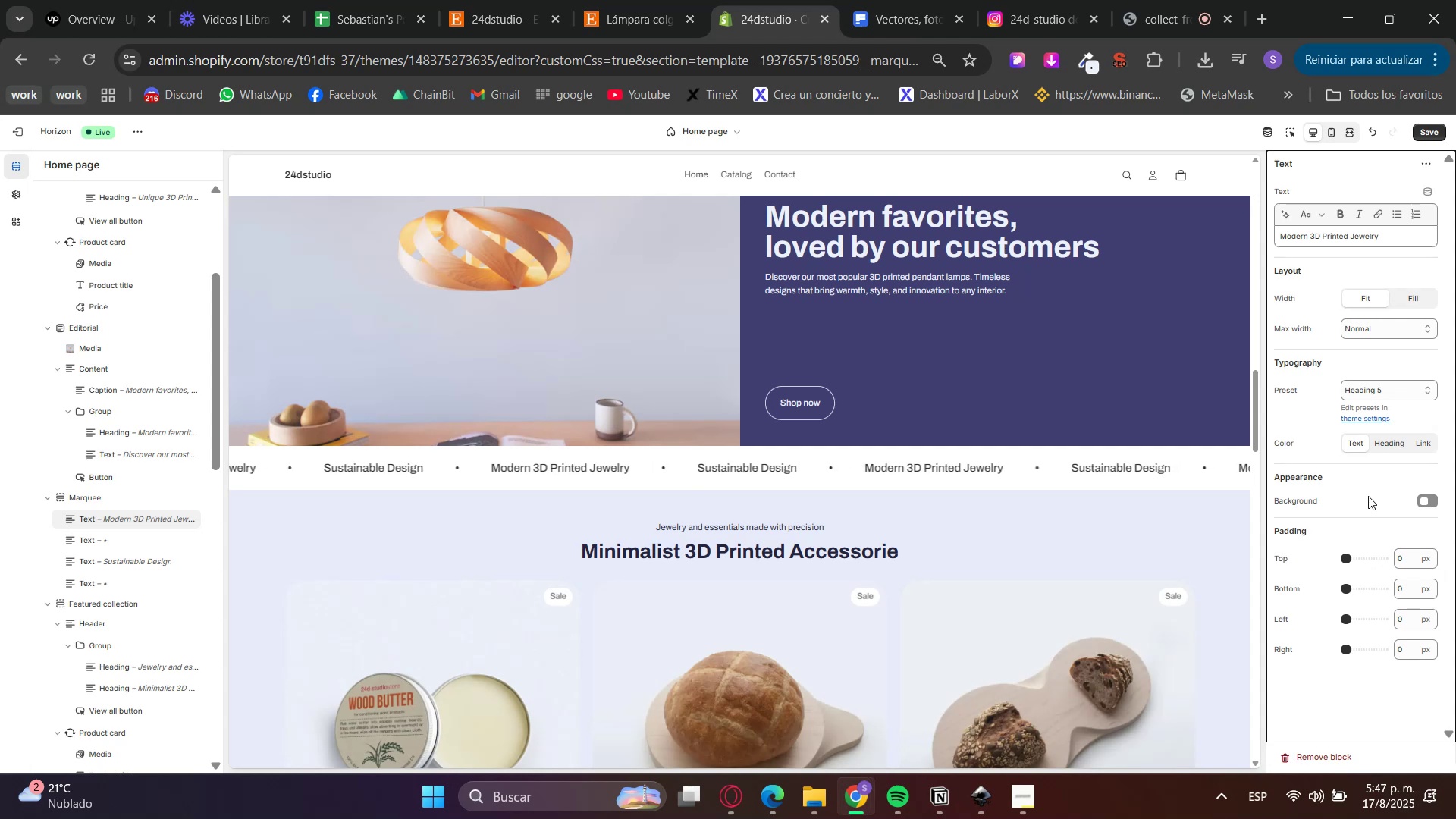 
left_click([1429, 139])
 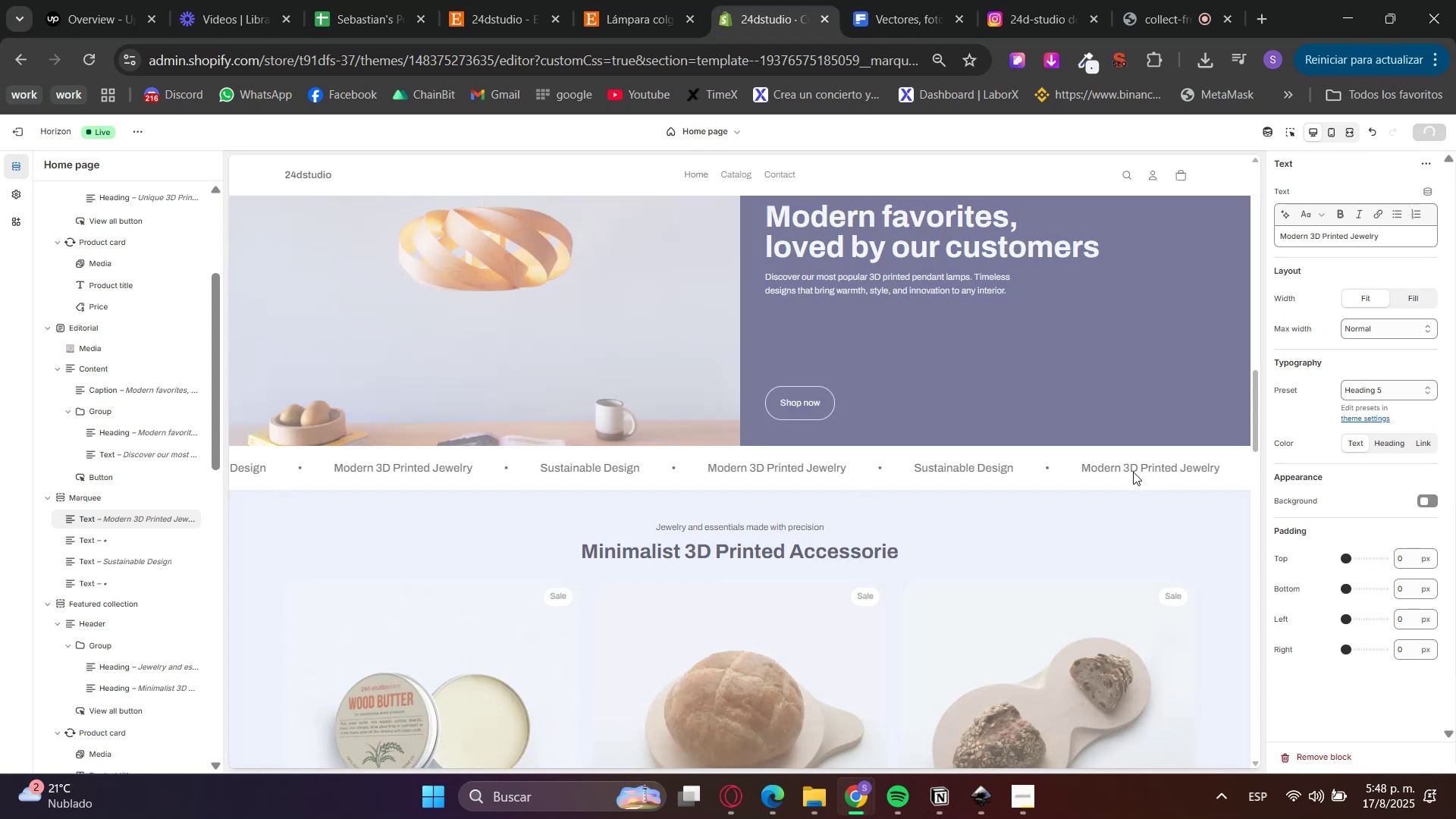 
scroll: coordinate [1104, 507], scroll_direction: down, amount: 11.0
 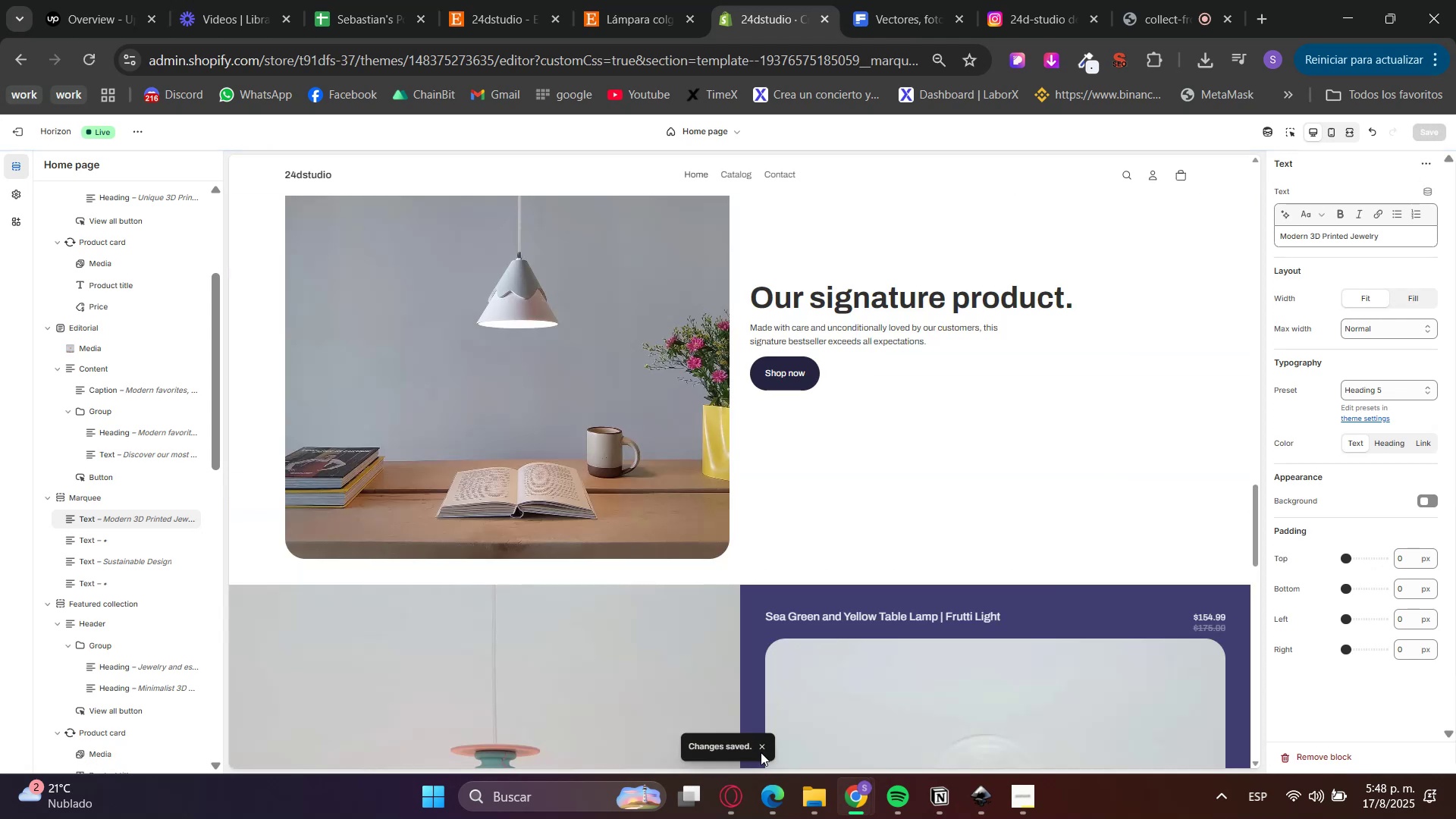 
left_click([730, 818])
 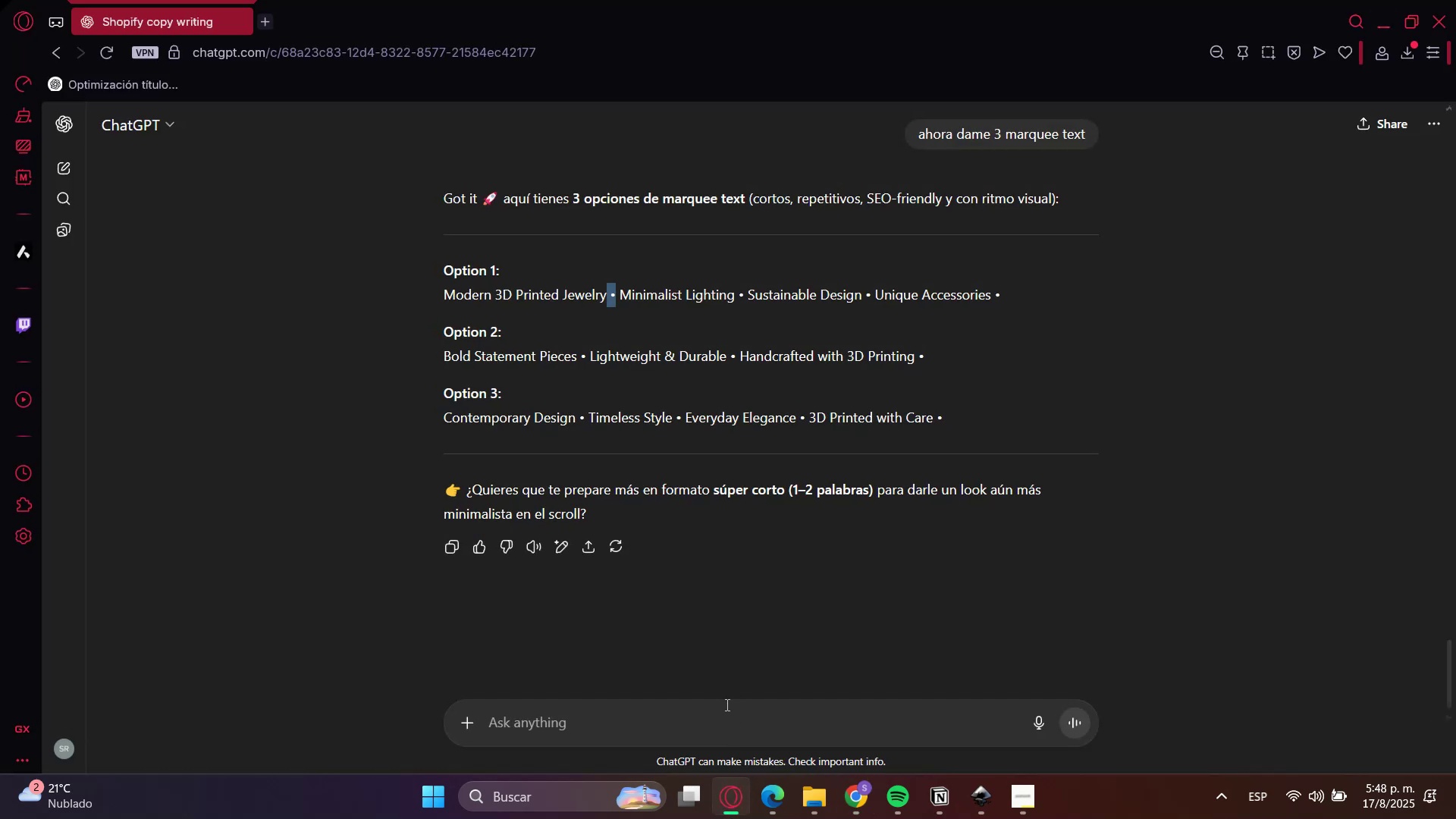 
left_click([721, 721])
 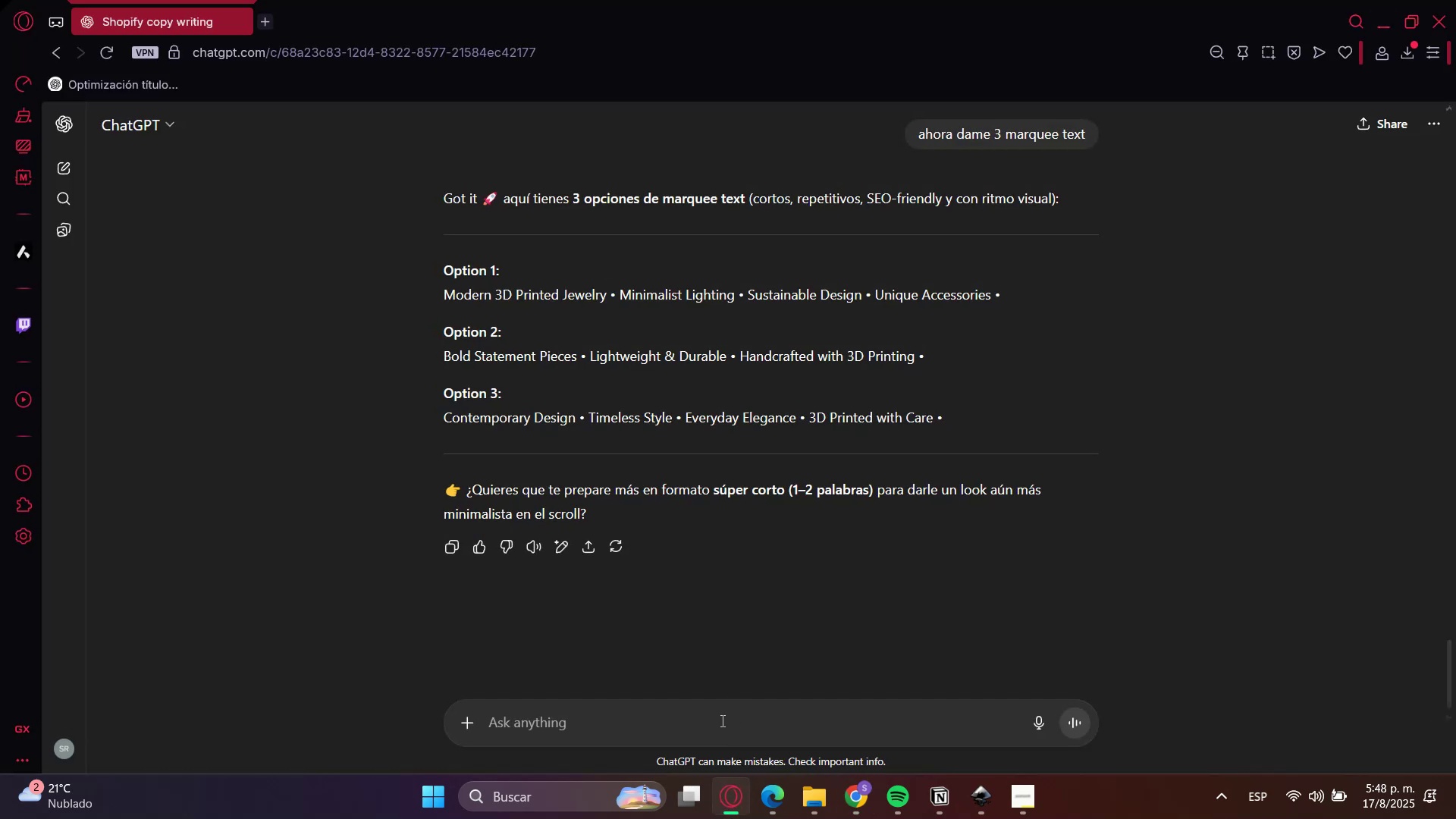 
type(perfecto ahora hagamos una secci;on para las rese`as)
 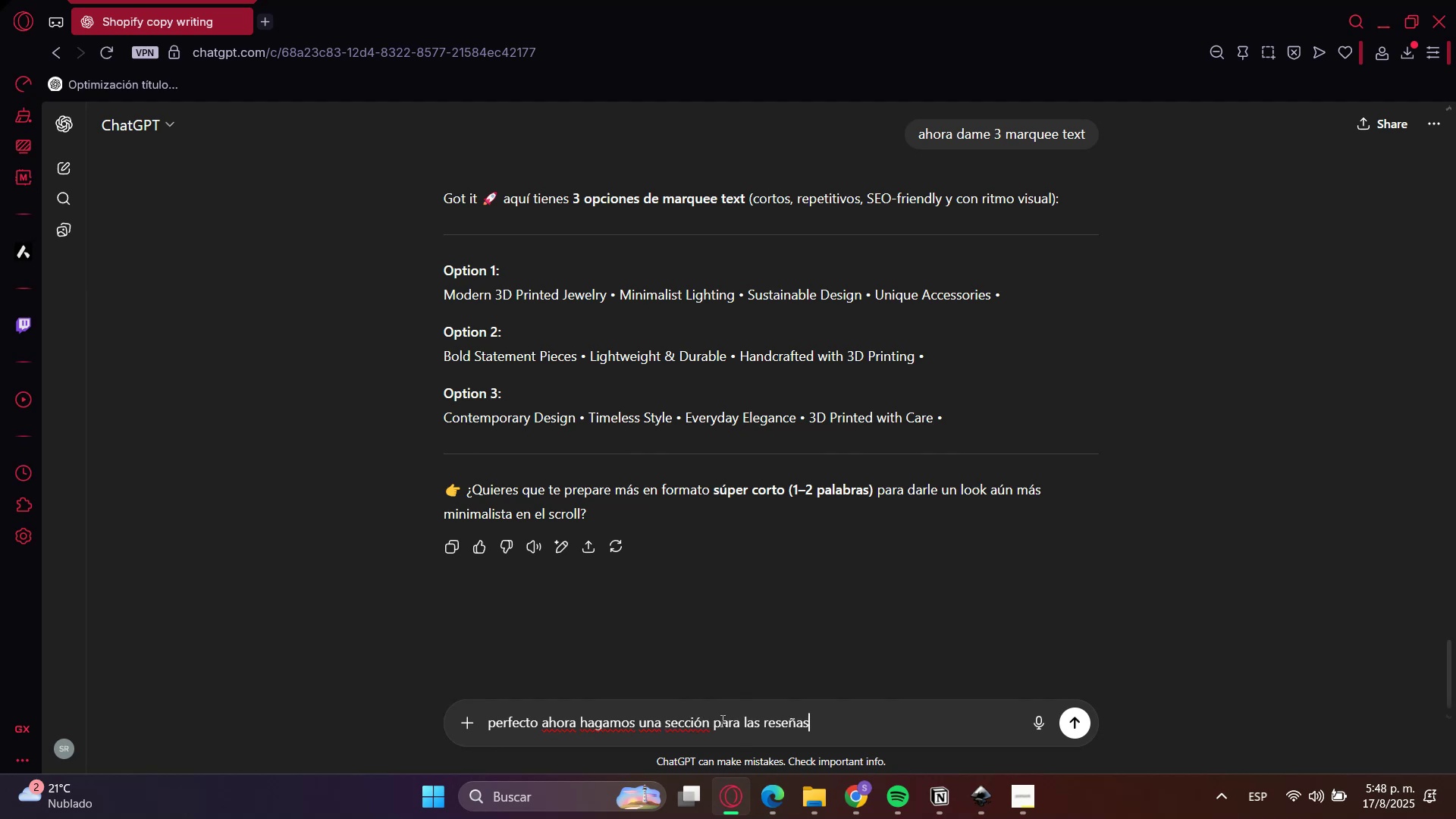 
key(Enter)
 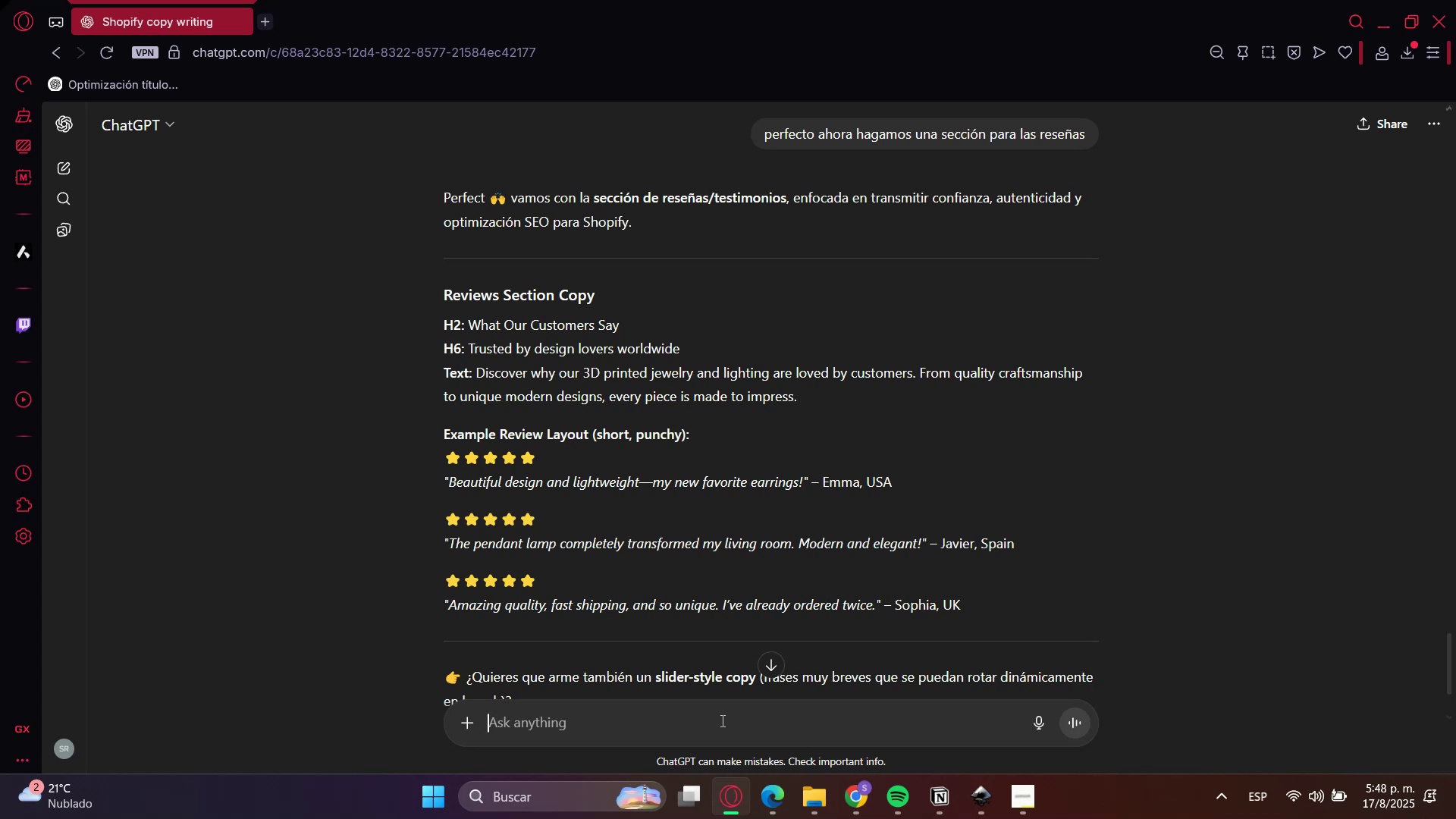 
wait(21.15)
 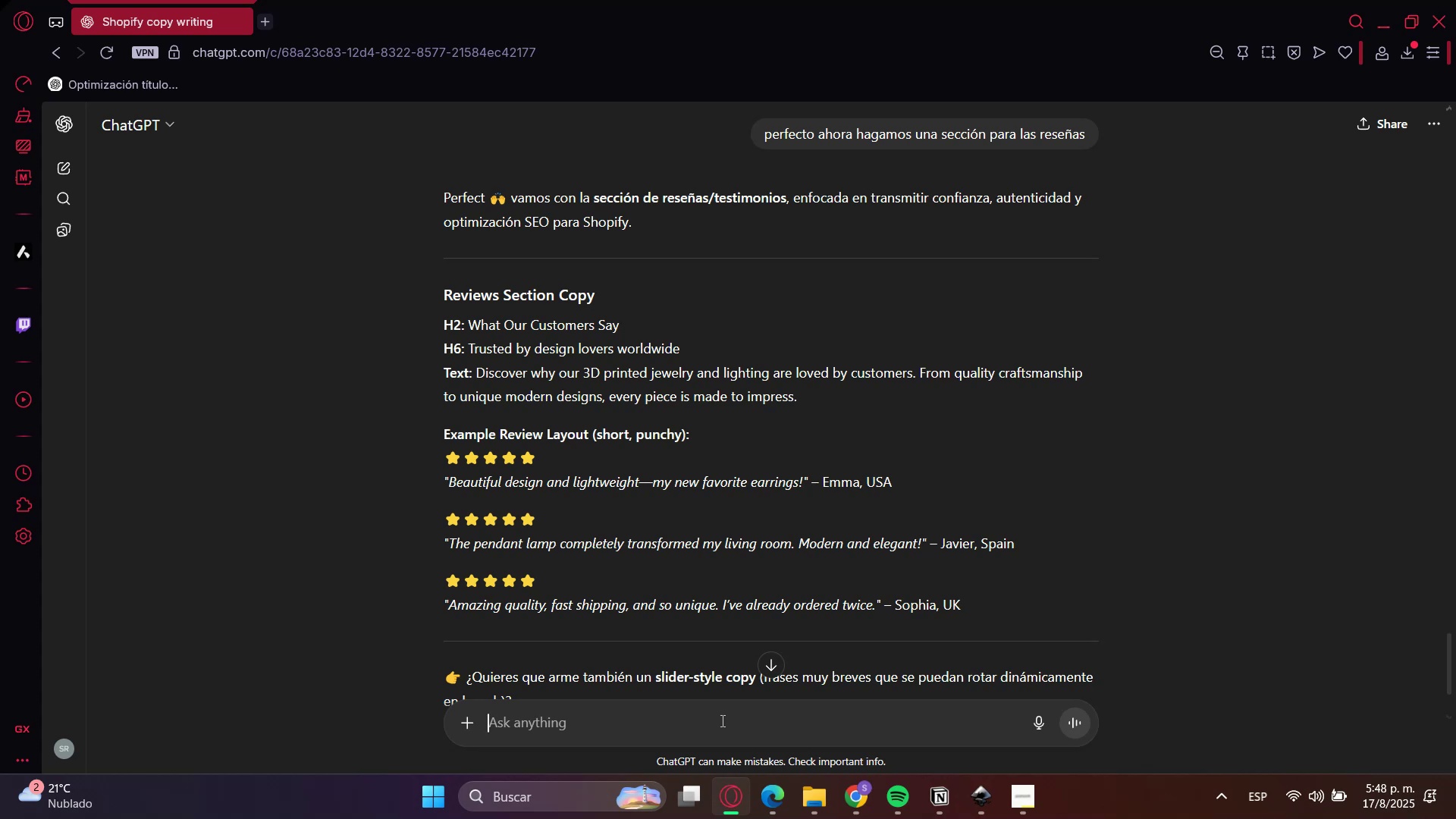 
left_click([481, 328])
 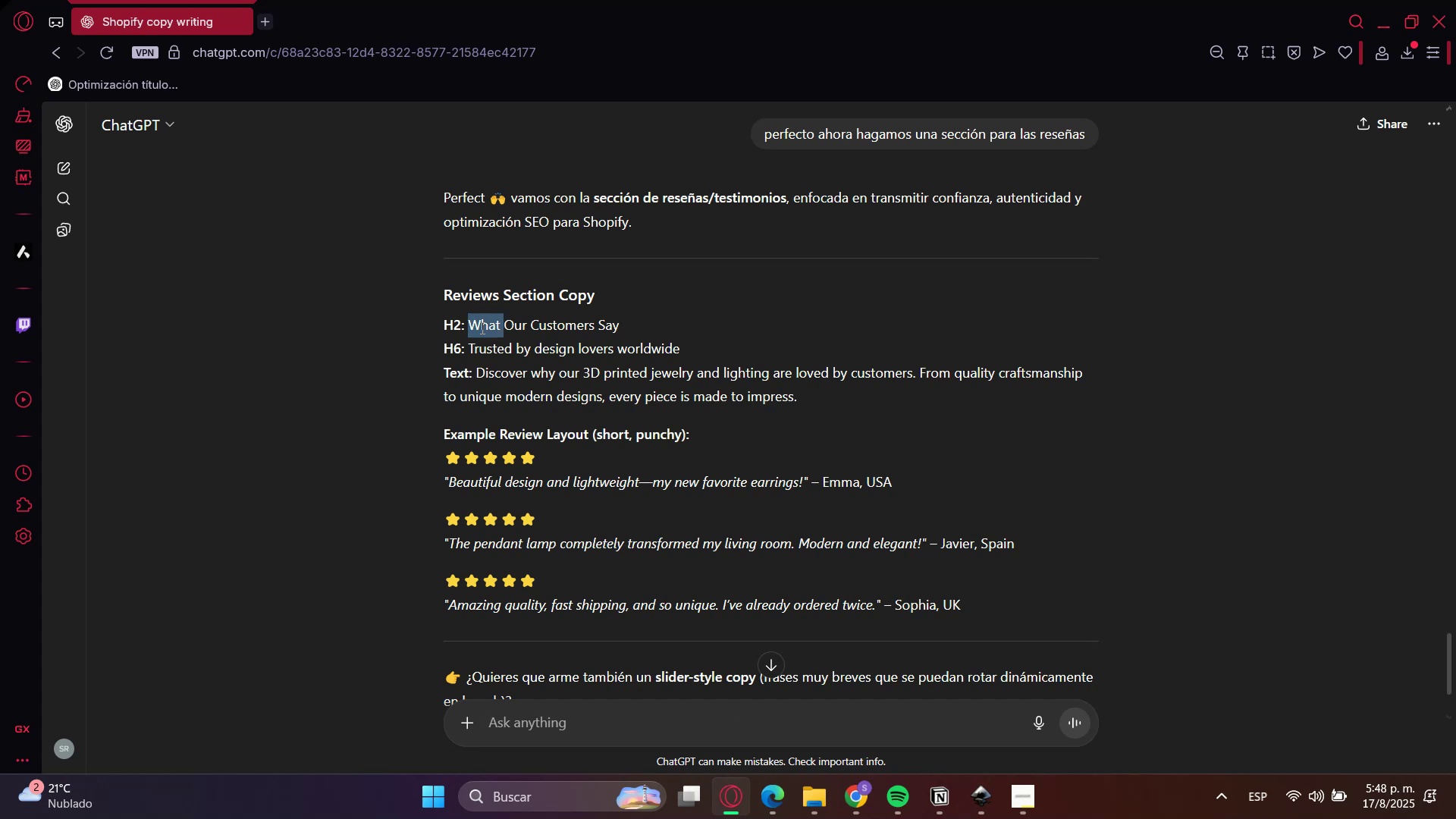 
left_click_drag(start_coordinate=[481, 328], to_coordinate=[610, 324])
 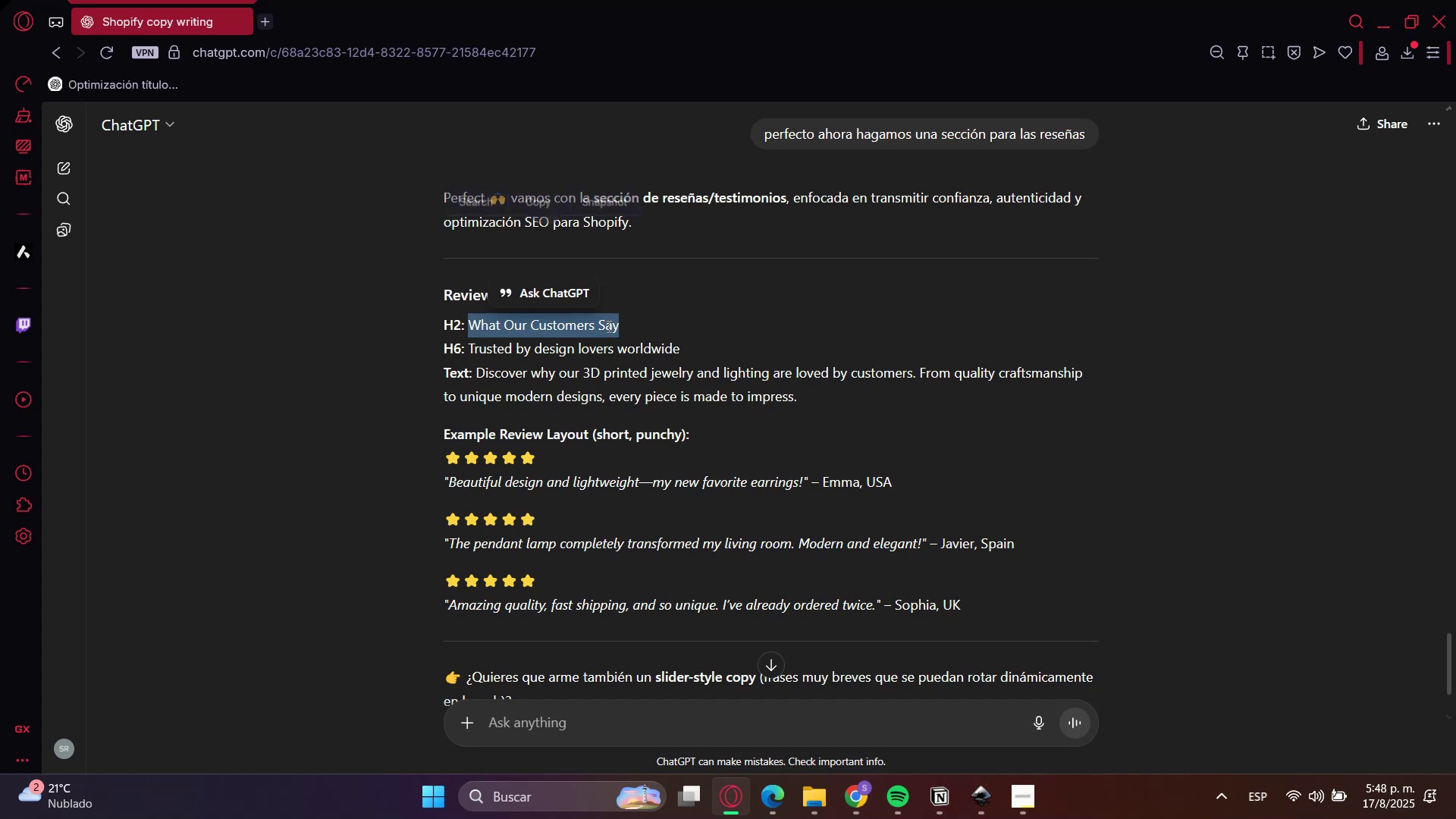 
key(Control+C)
 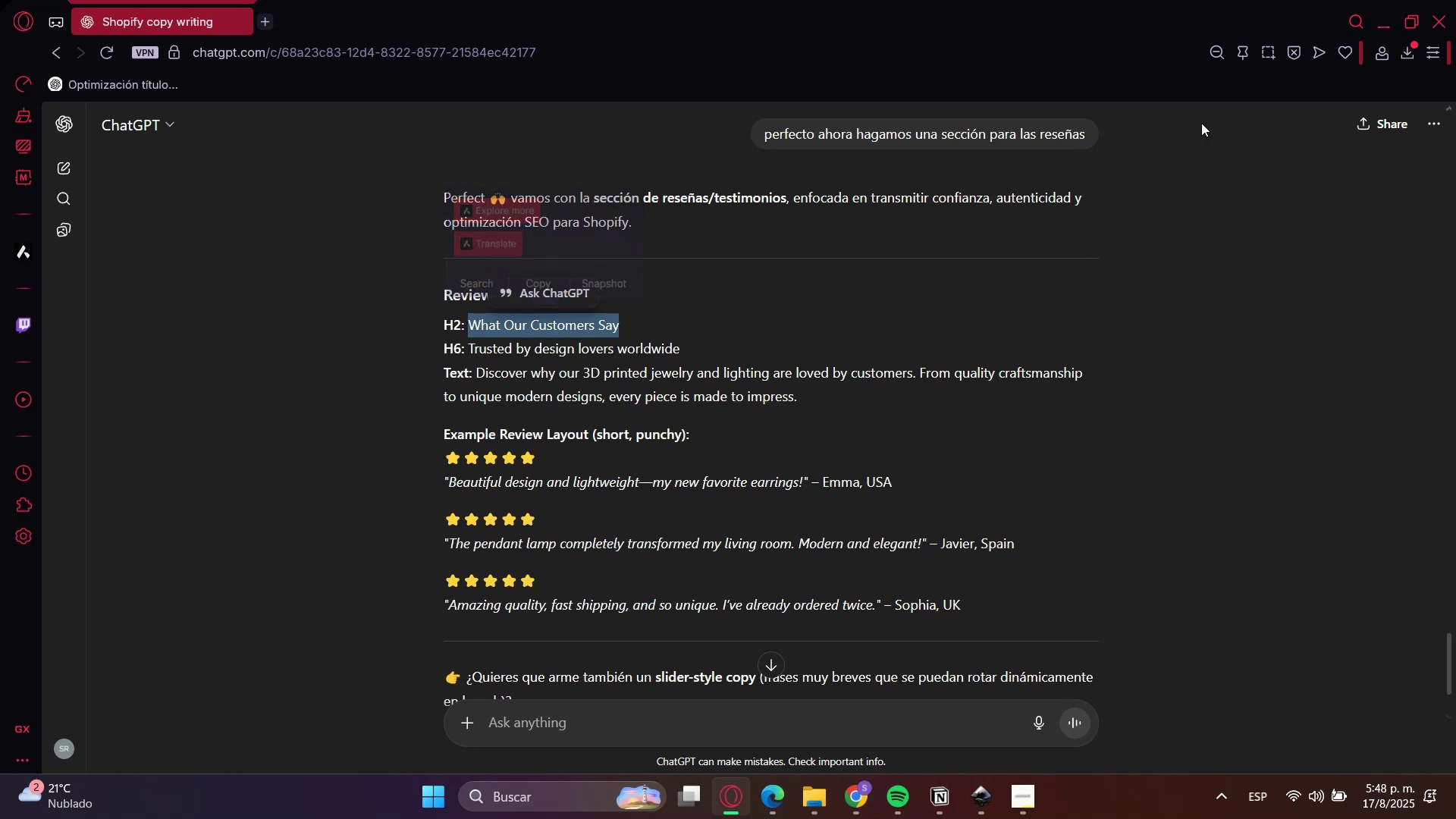 
key(Control+C)
 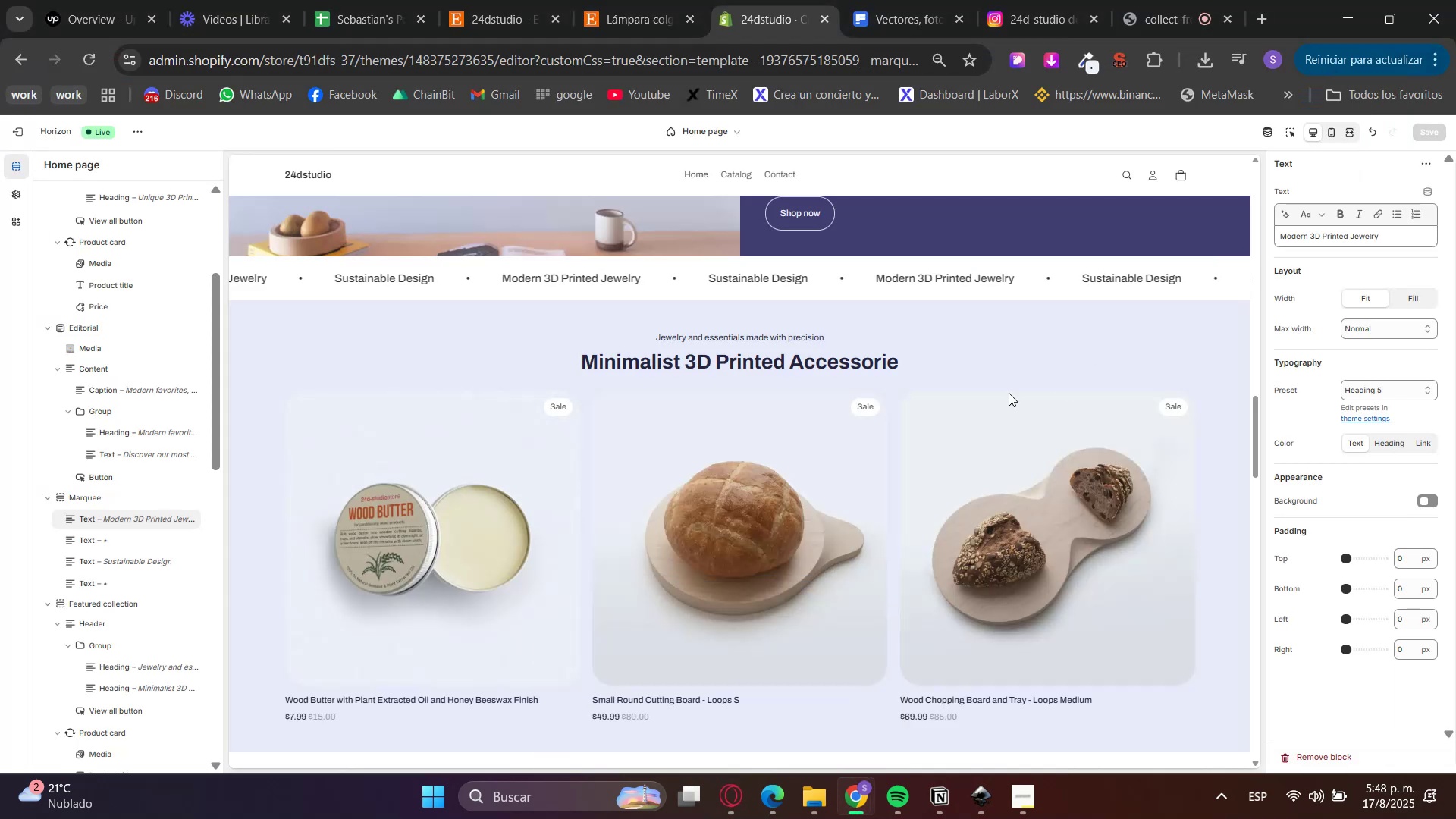 
scroll: coordinate [651, 528], scroll_direction: down, amount: 5.0
 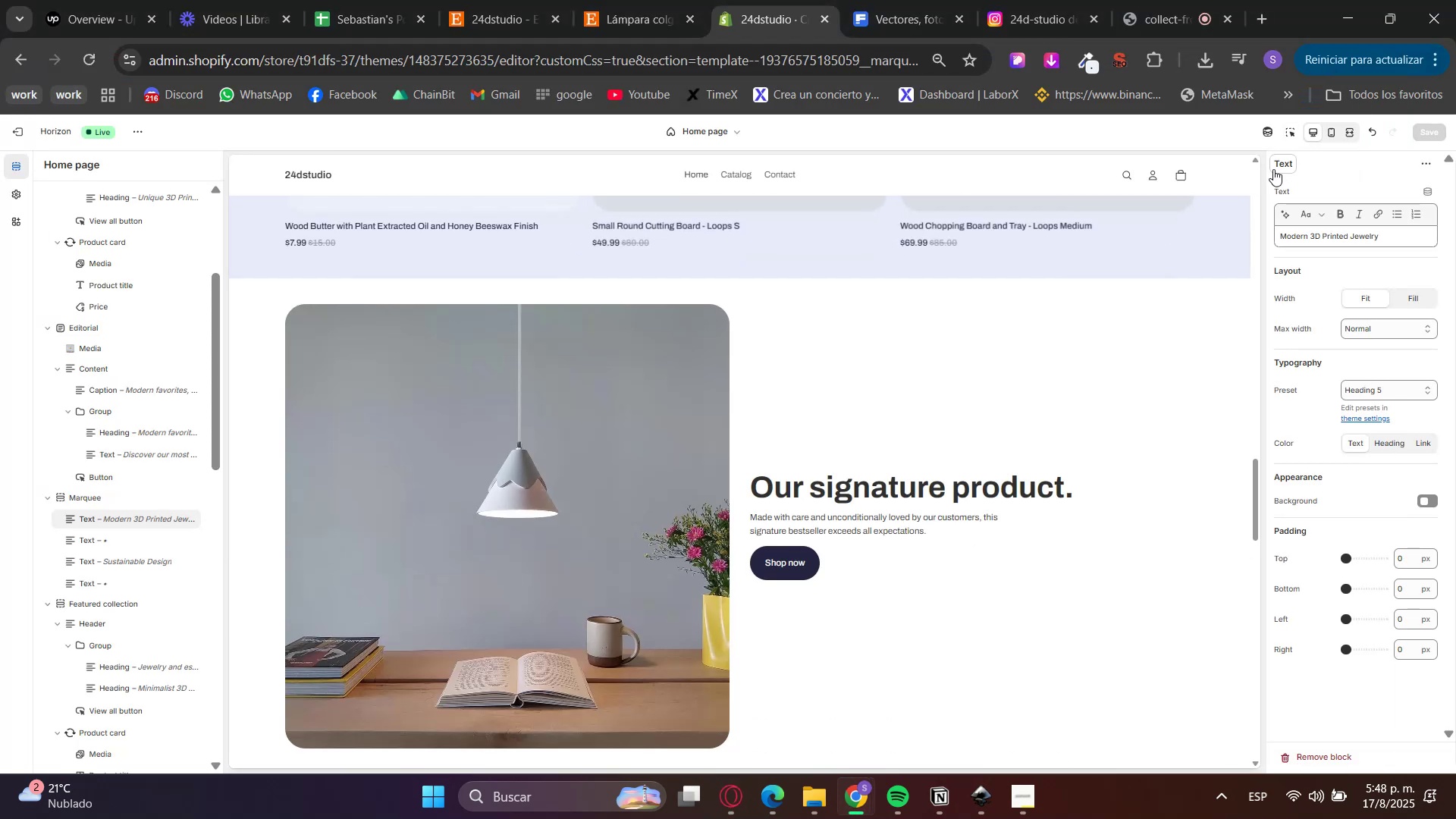 
left_click([1292, 137])
 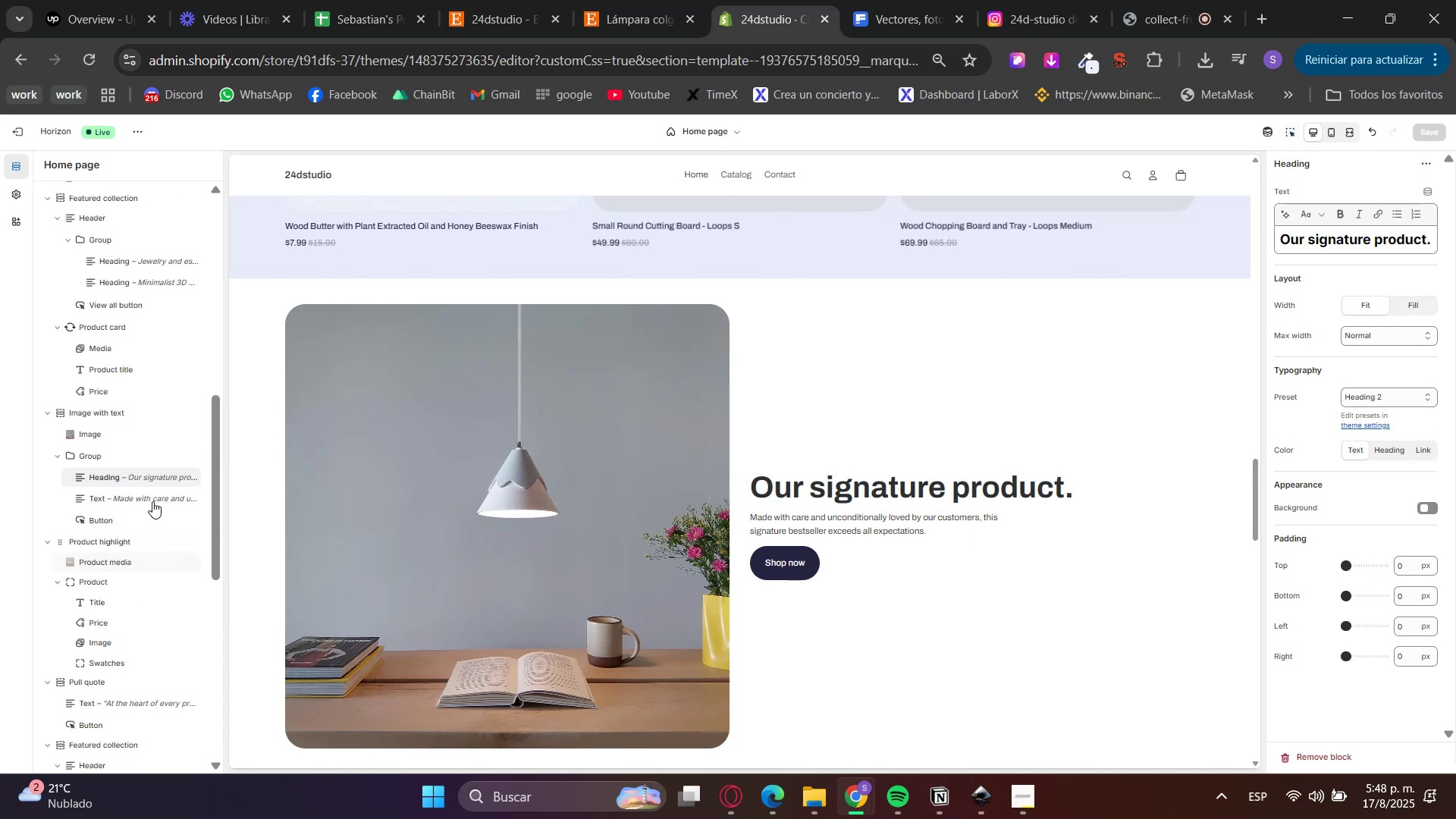 
left_click([122, 502])
 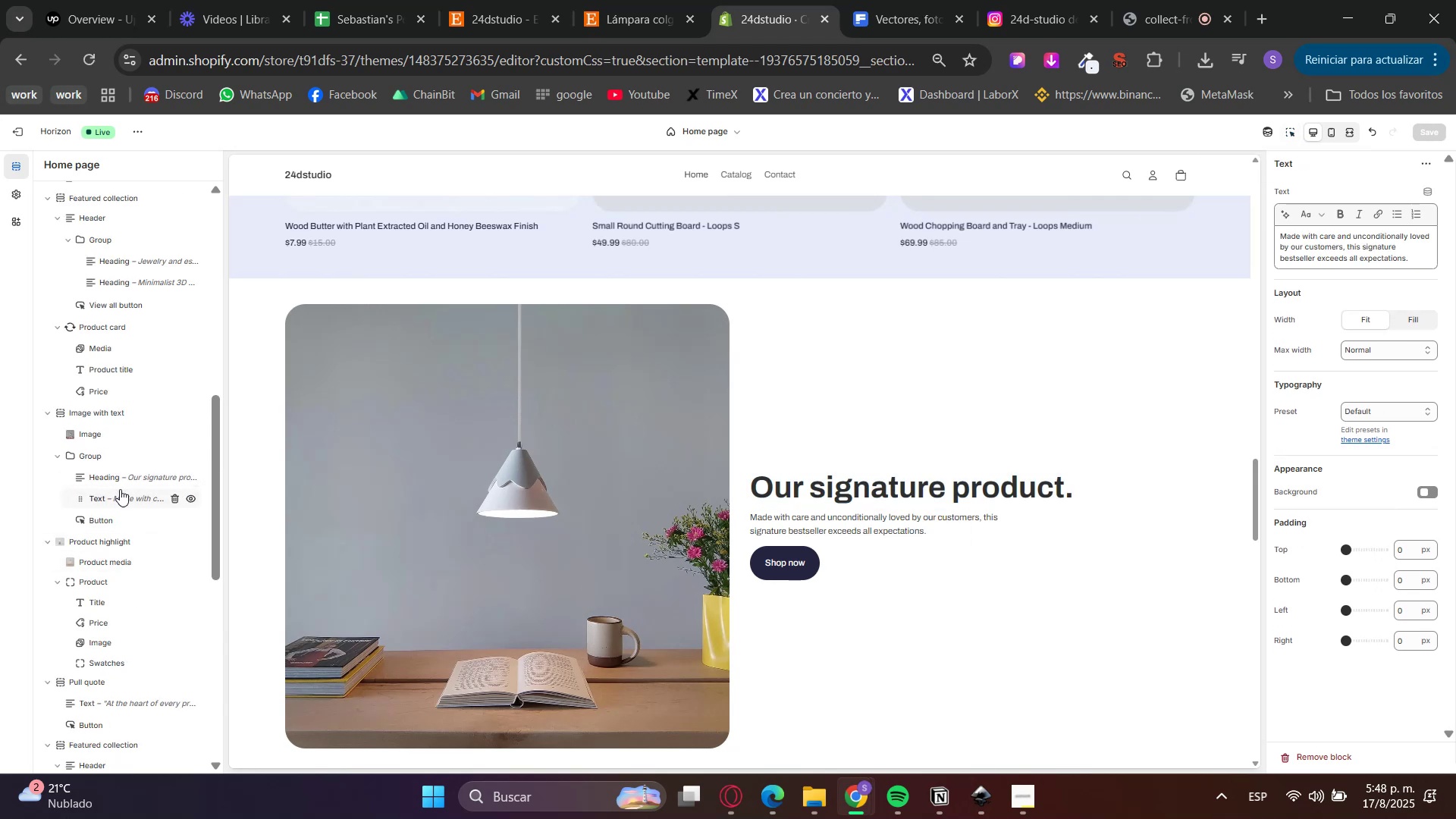 
left_click([116, 481])
 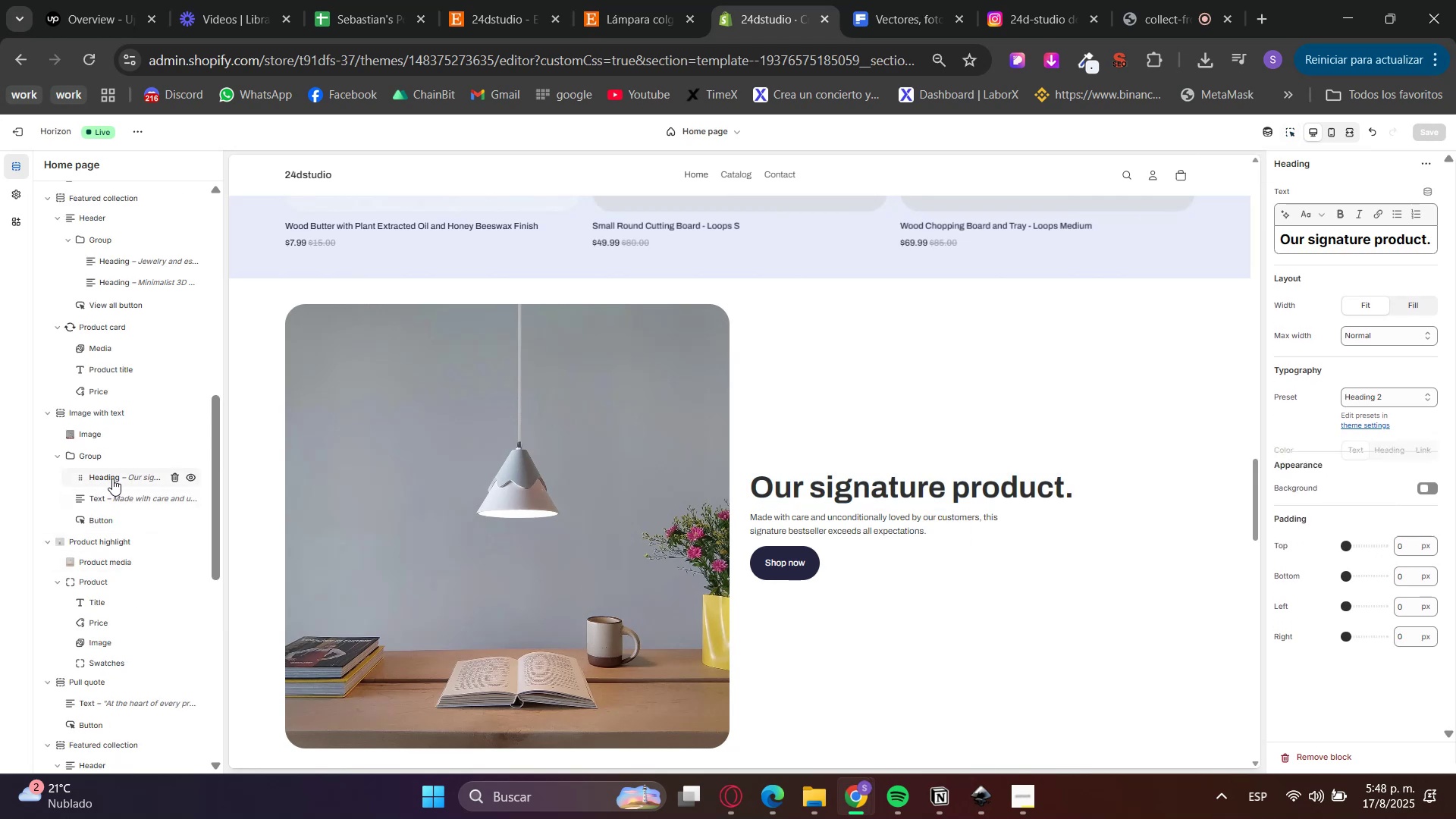 
right_click([112, 479])
 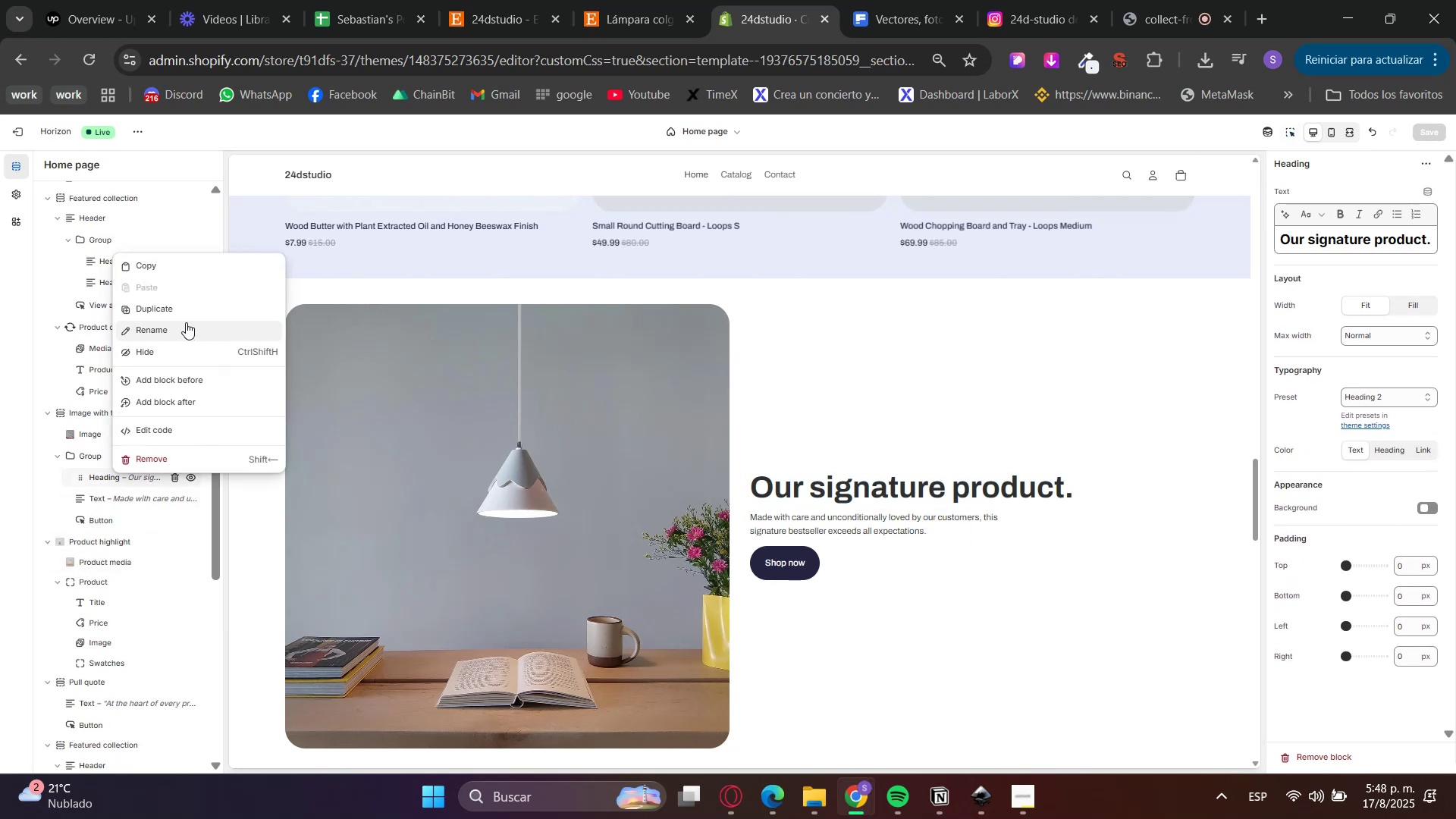 
left_click([183, 308])
 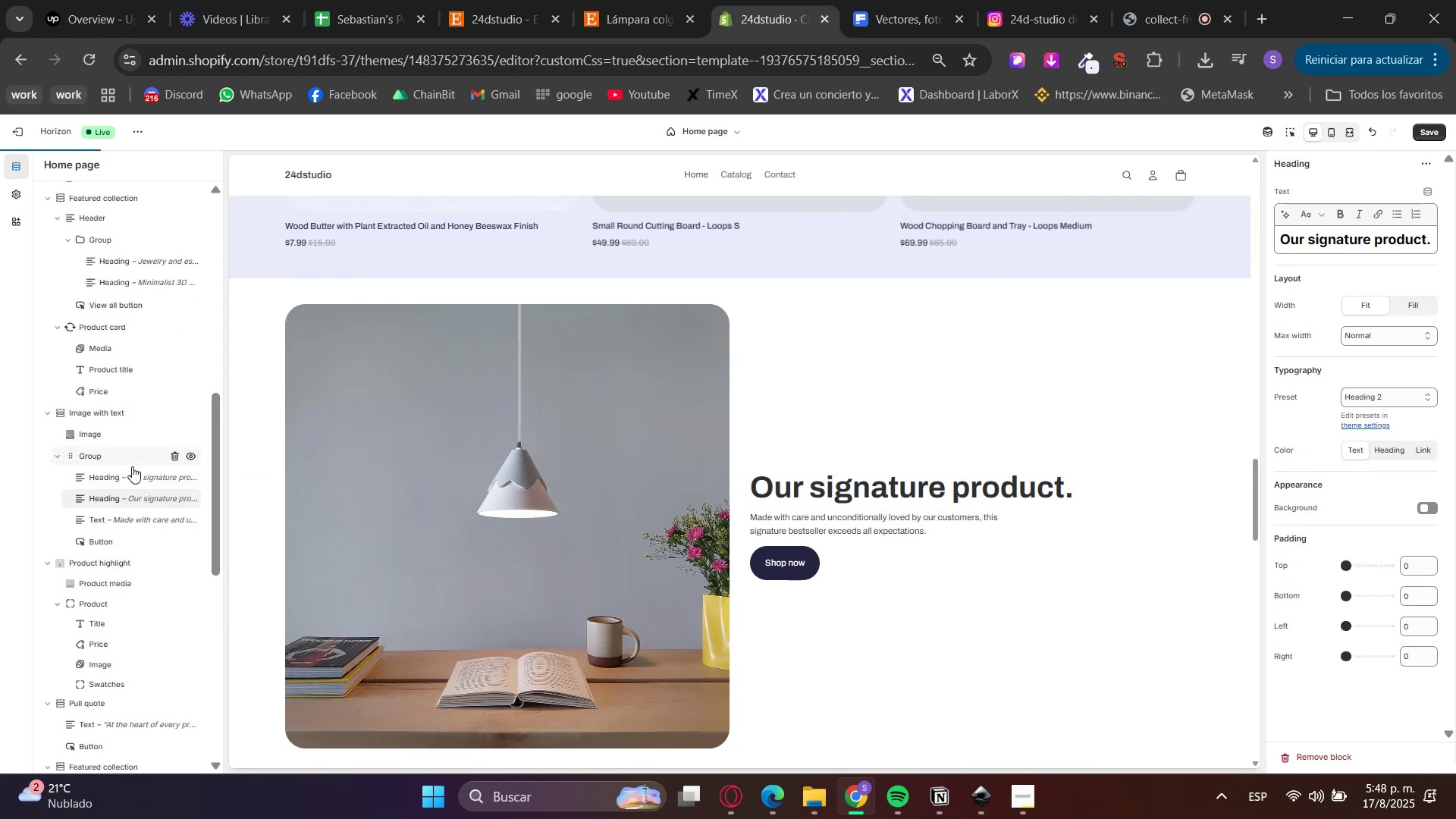 
left_click([129, 475])
 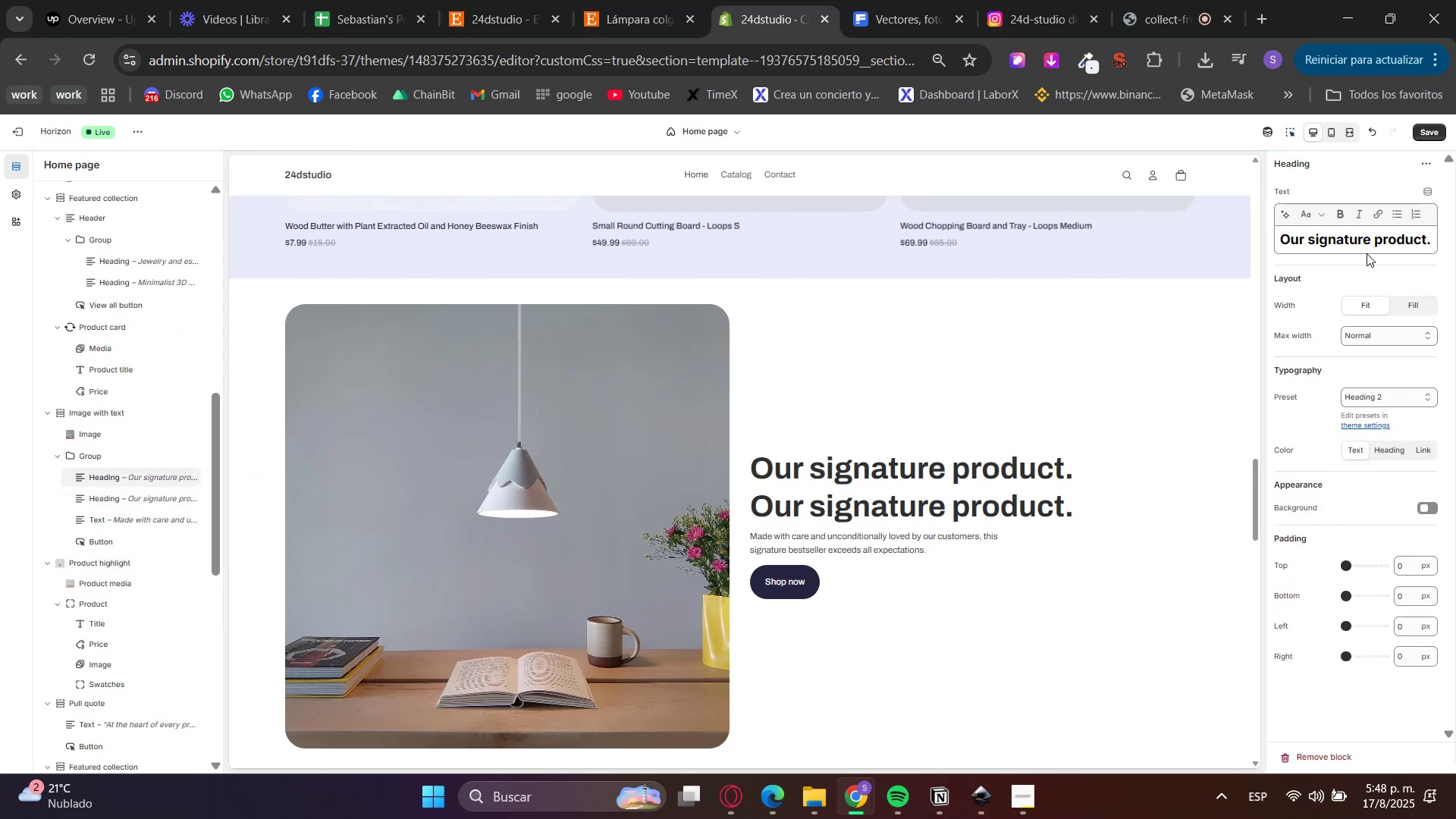 
double_click([1363, 248])
 